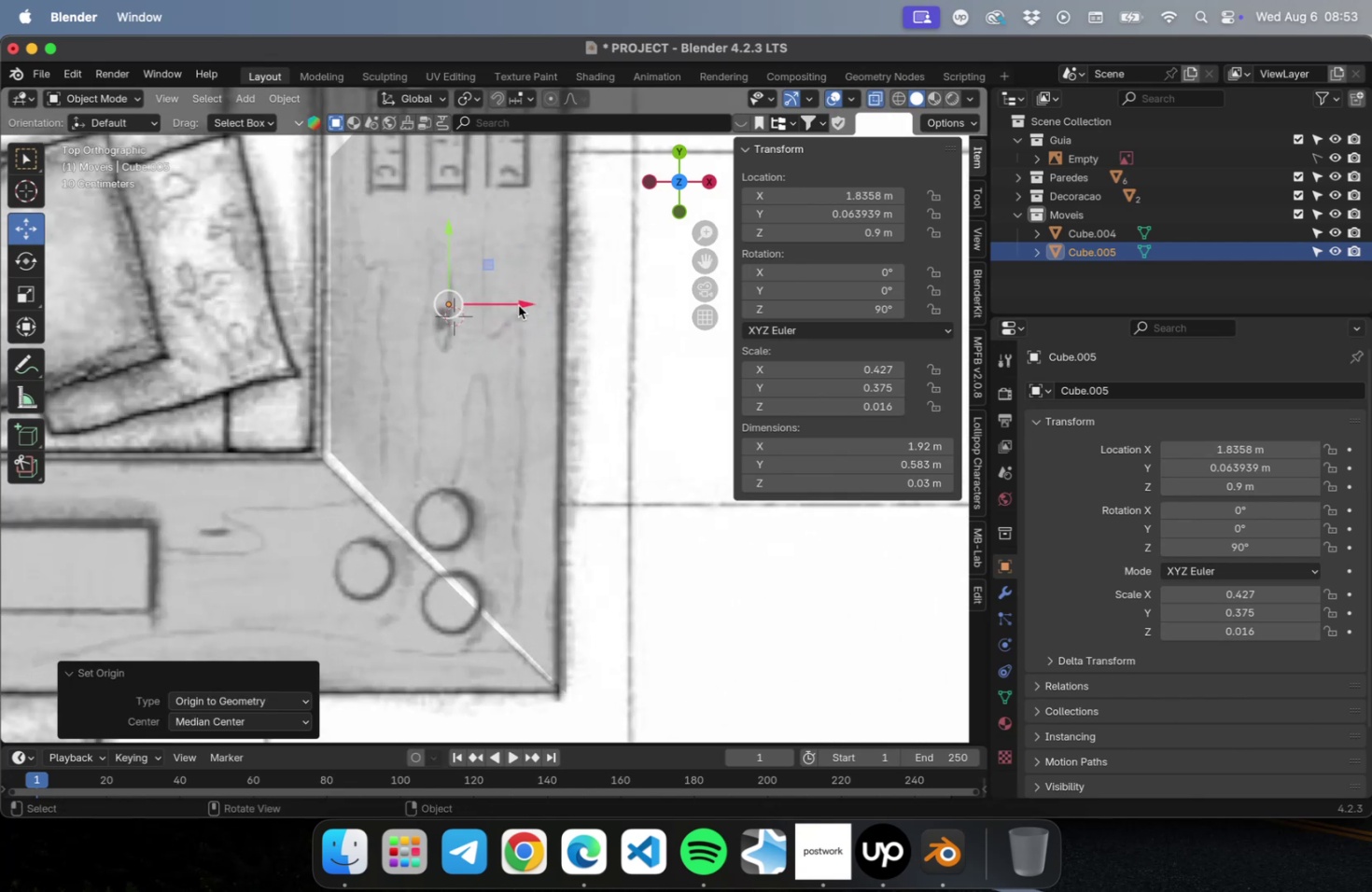 
left_click_drag(start_coordinate=[518, 304], to_coordinate=[506, 306])
 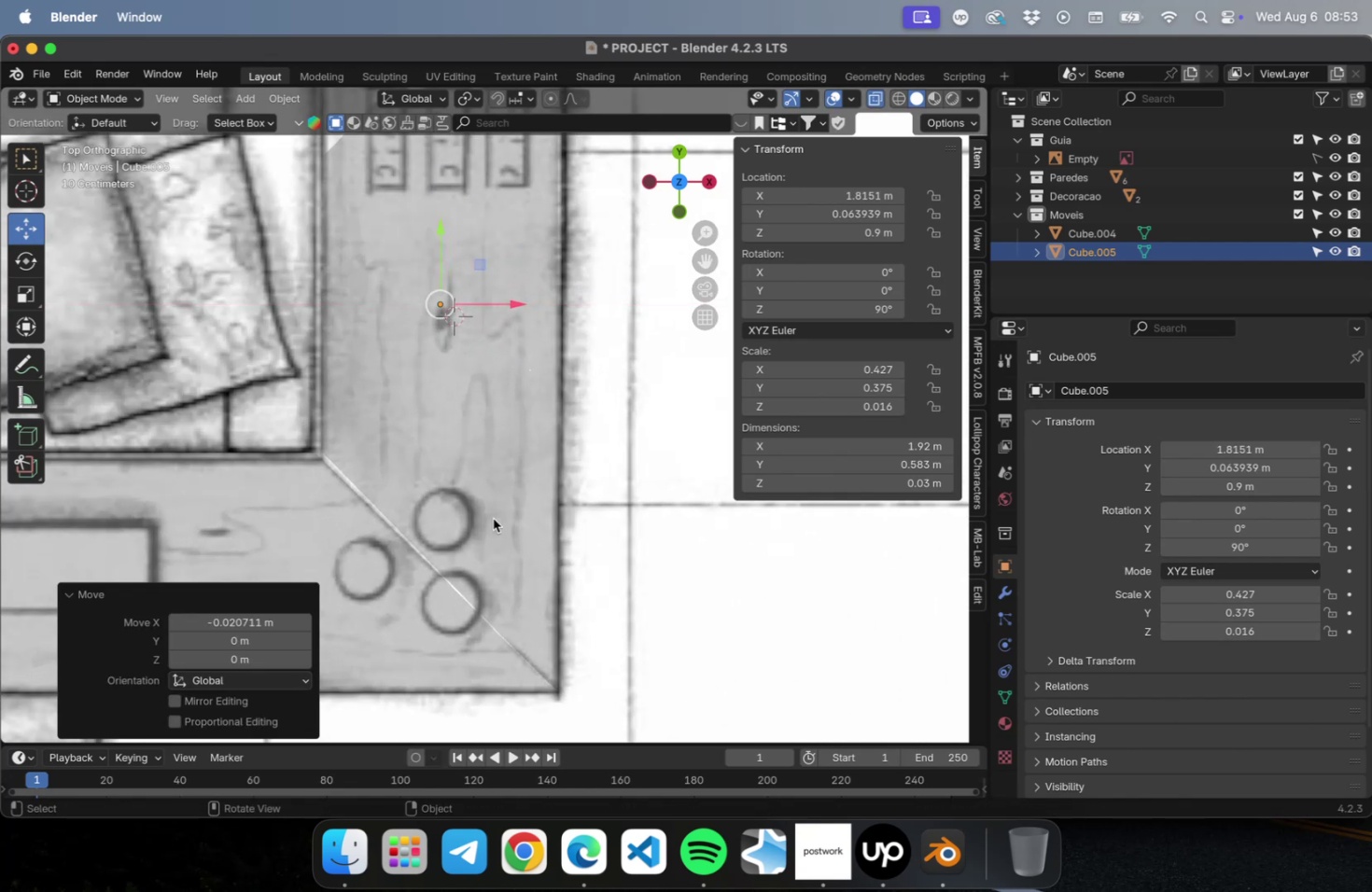 
hold_key(key=ShiftLeft, duration=0.75)
 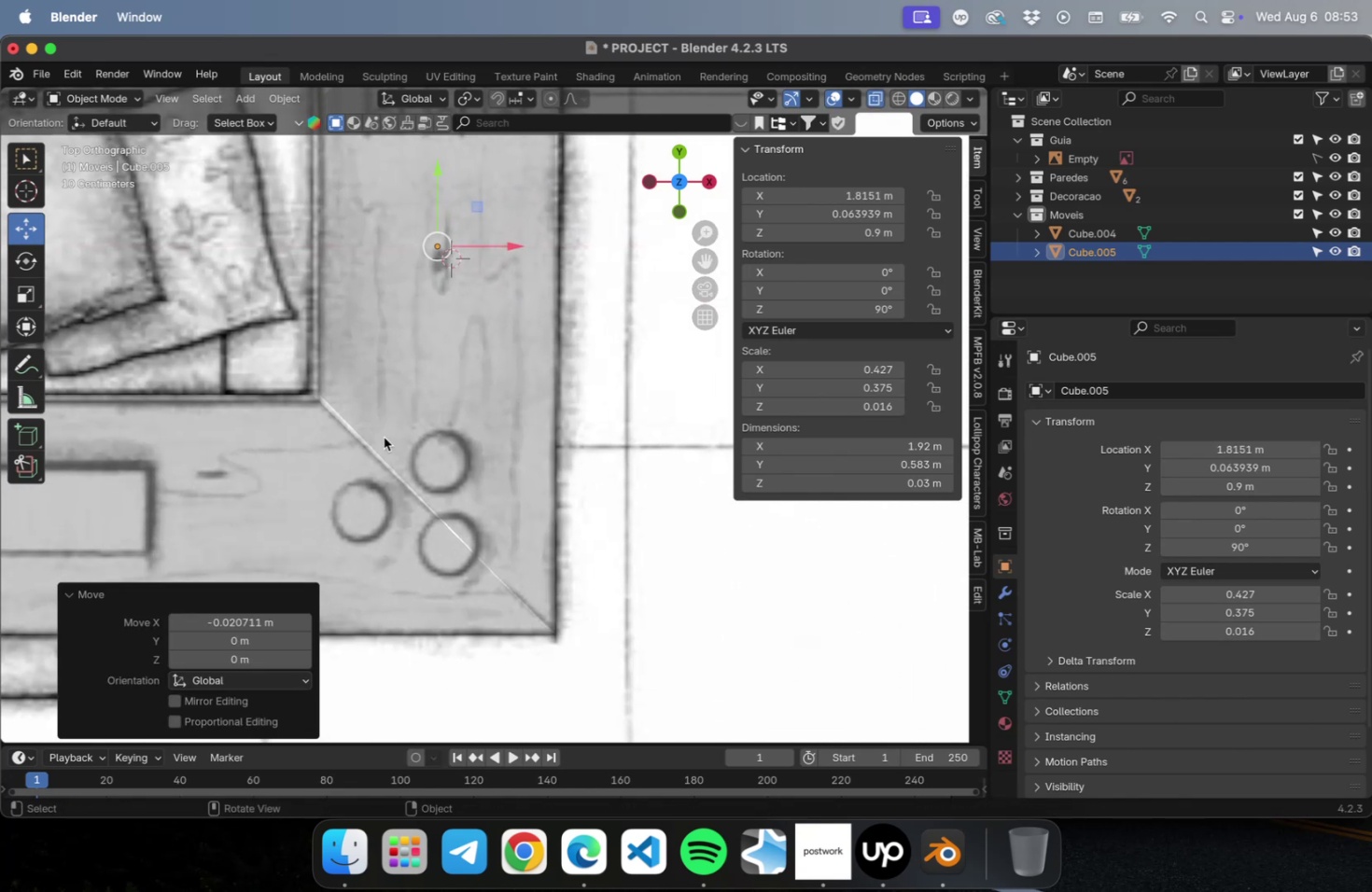 
key(Tab)
 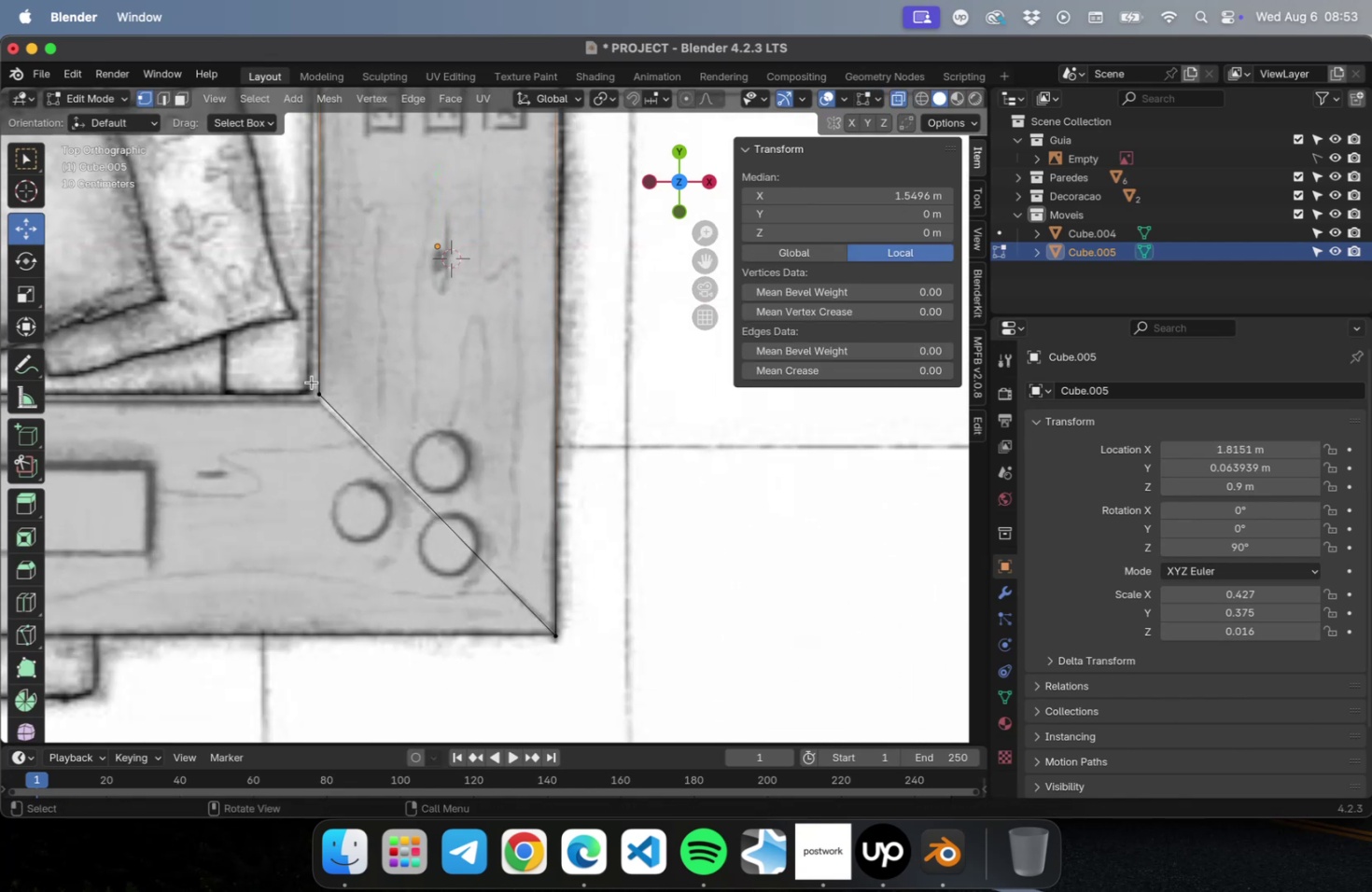 
left_click_drag(start_coordinate=[258, 331], to_coordinate=[411, 447])
 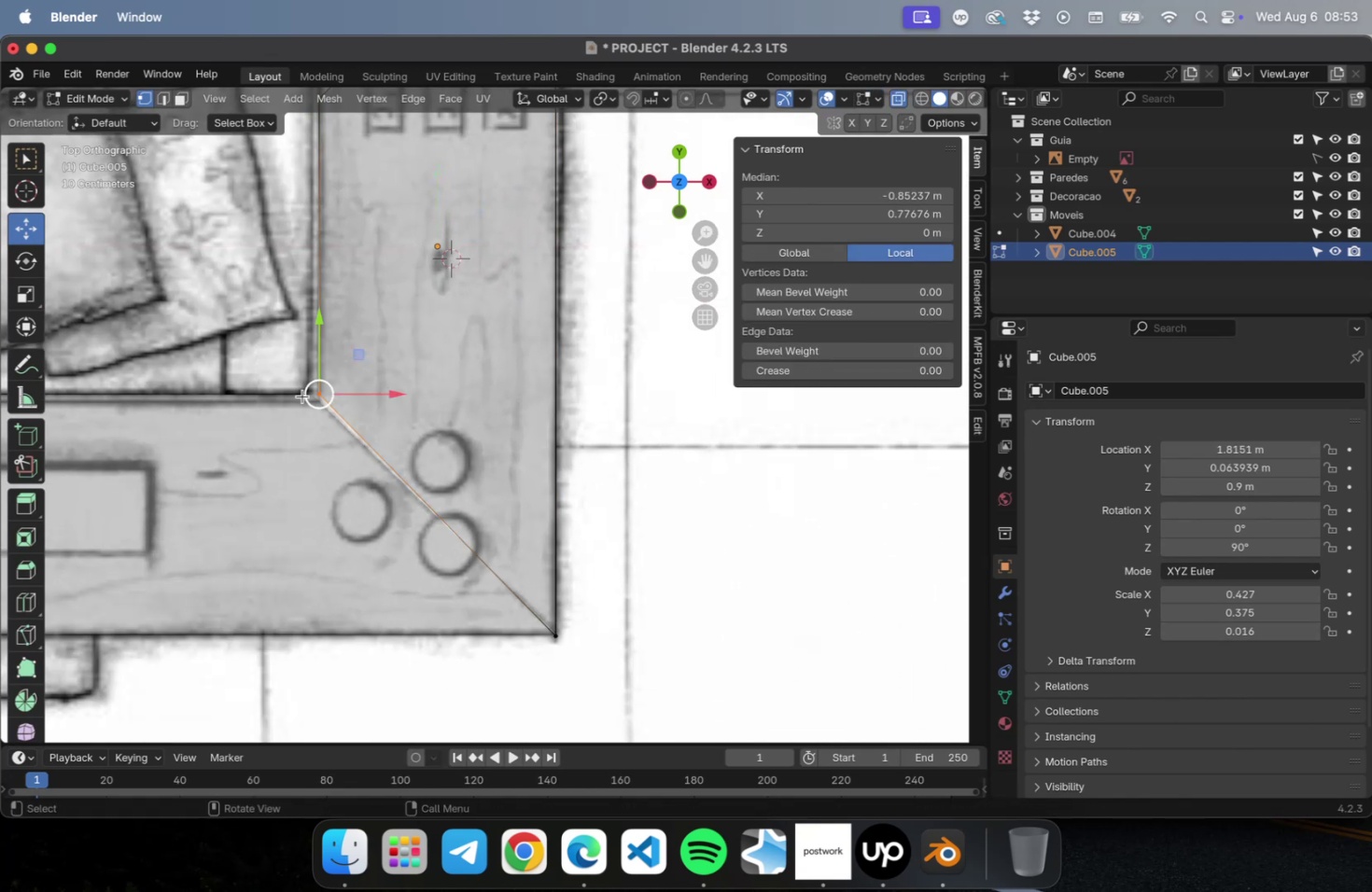 
hold_key(key=ShiftLeft, duration=0.42)
scroll: coordinate [303, 426], scroll_direction: up, amount: 12.0
 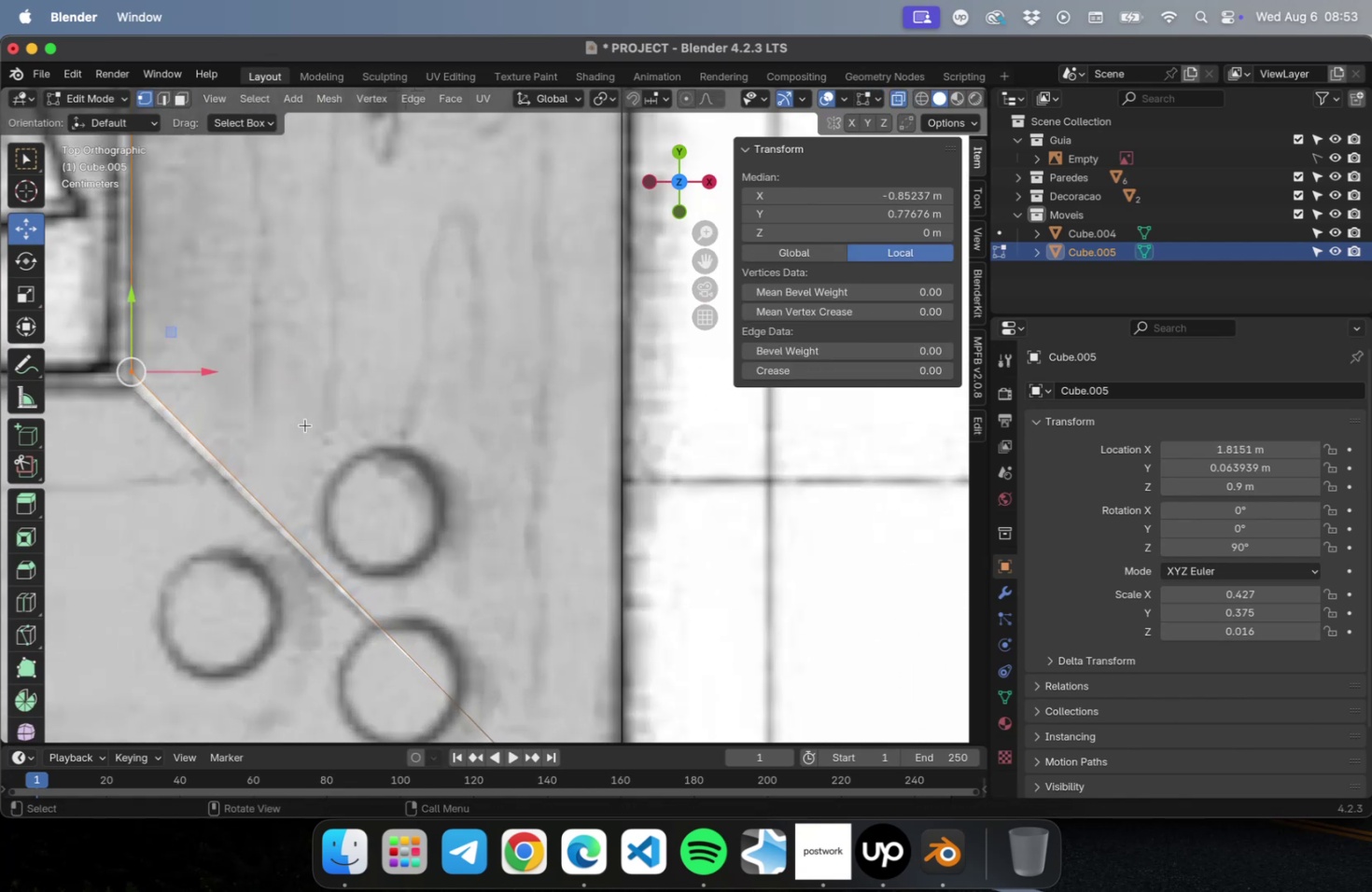 
hold_key(key=ShiftLeft, duration=0.57)
 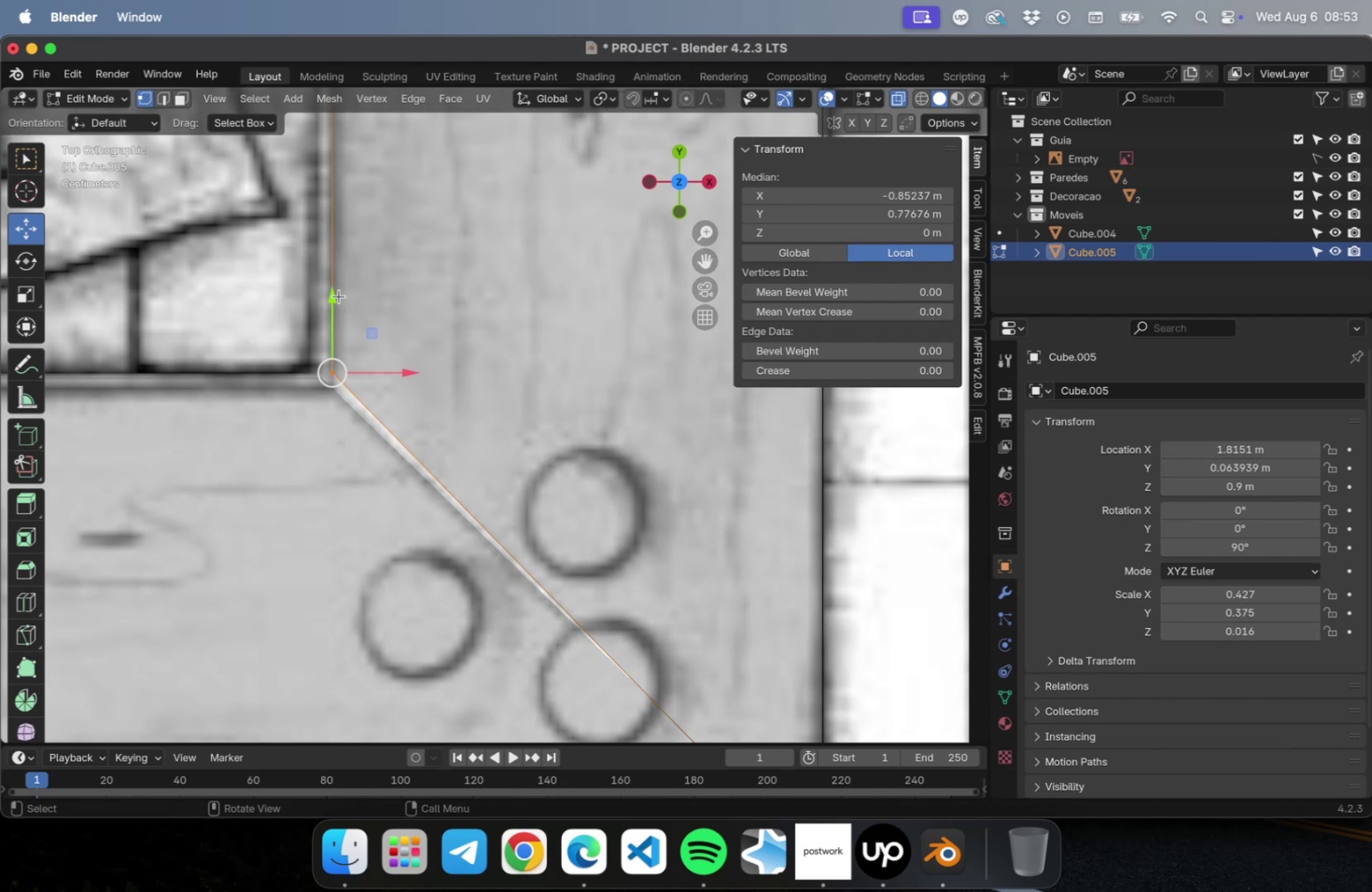 
left_click_drag(start_coordinate=[335, 297], to_coordinate=[330, 311])
 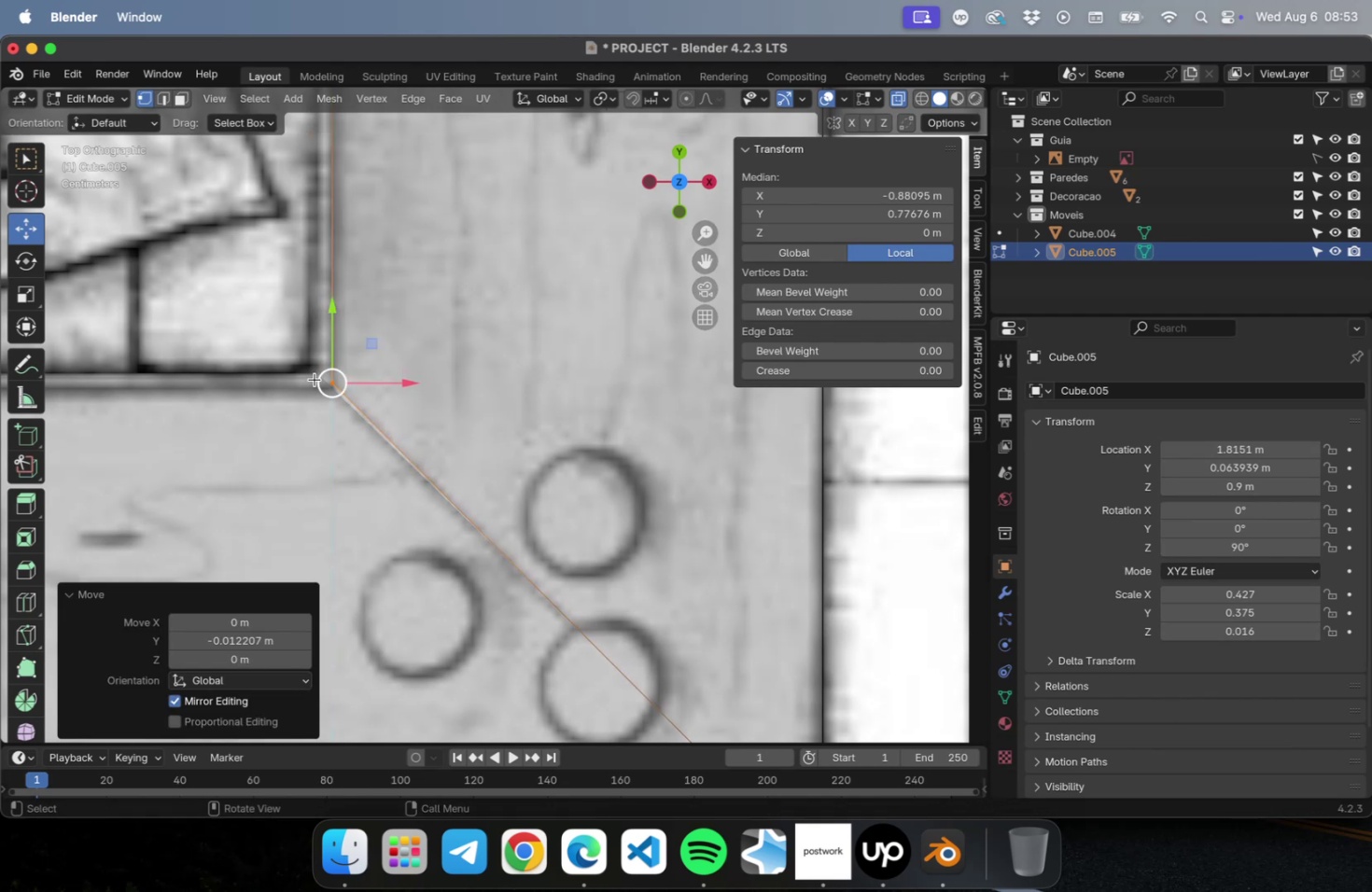 
scroll: coordinate [315, 377], scroll_direction: up, amount: 10.0
 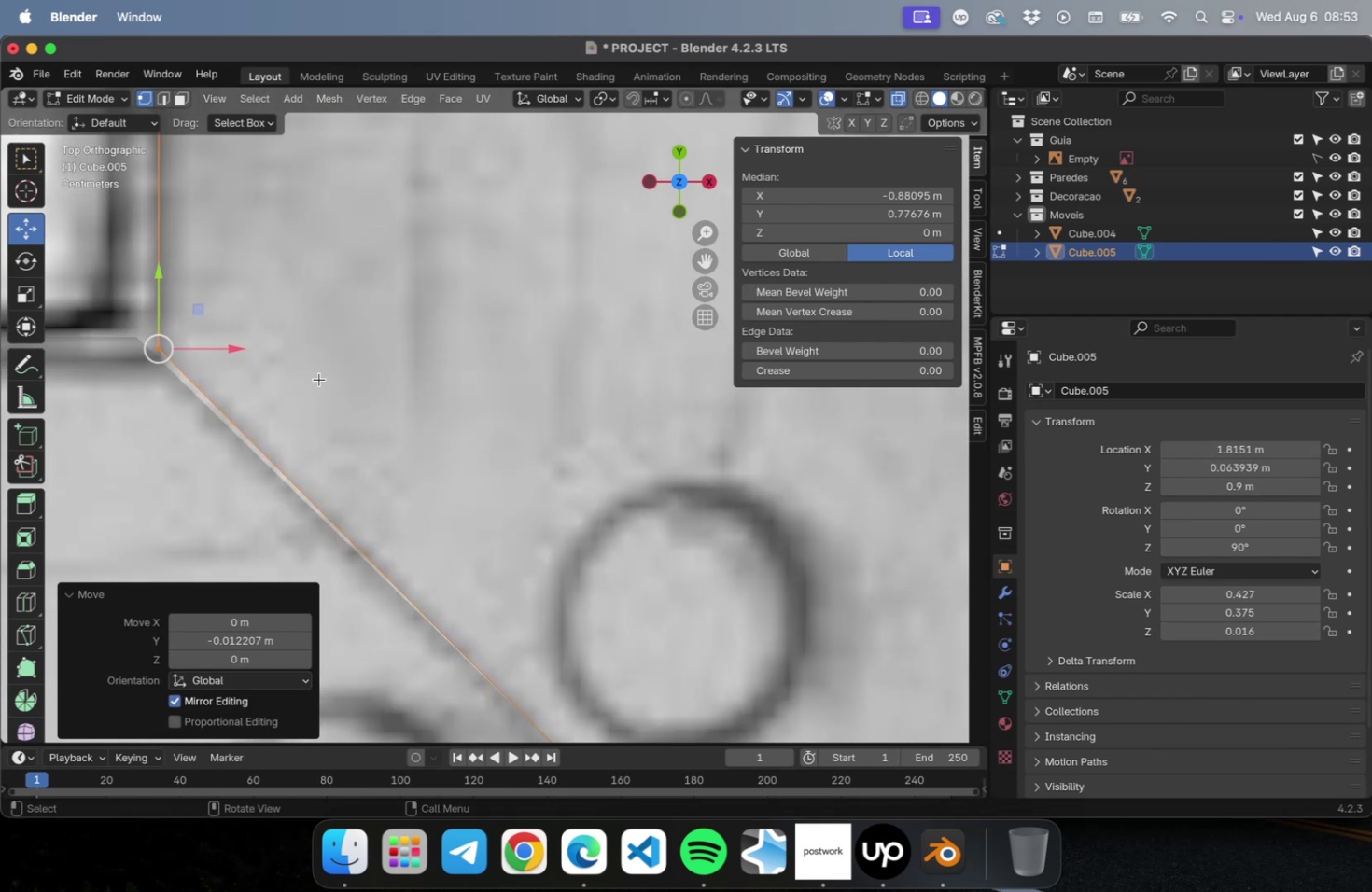 
key(Tab)
 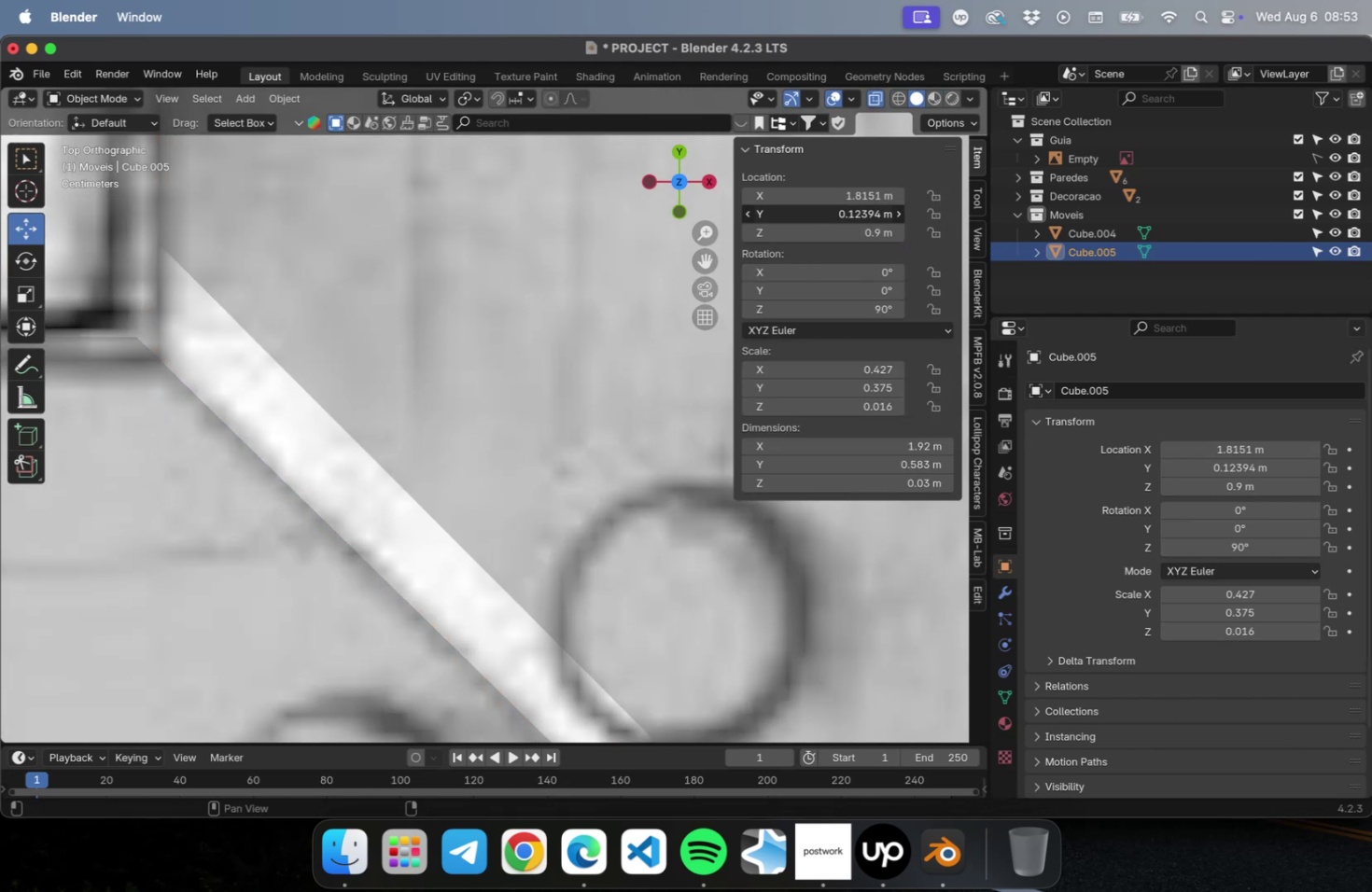 
key(Meta+CommandLeft)
 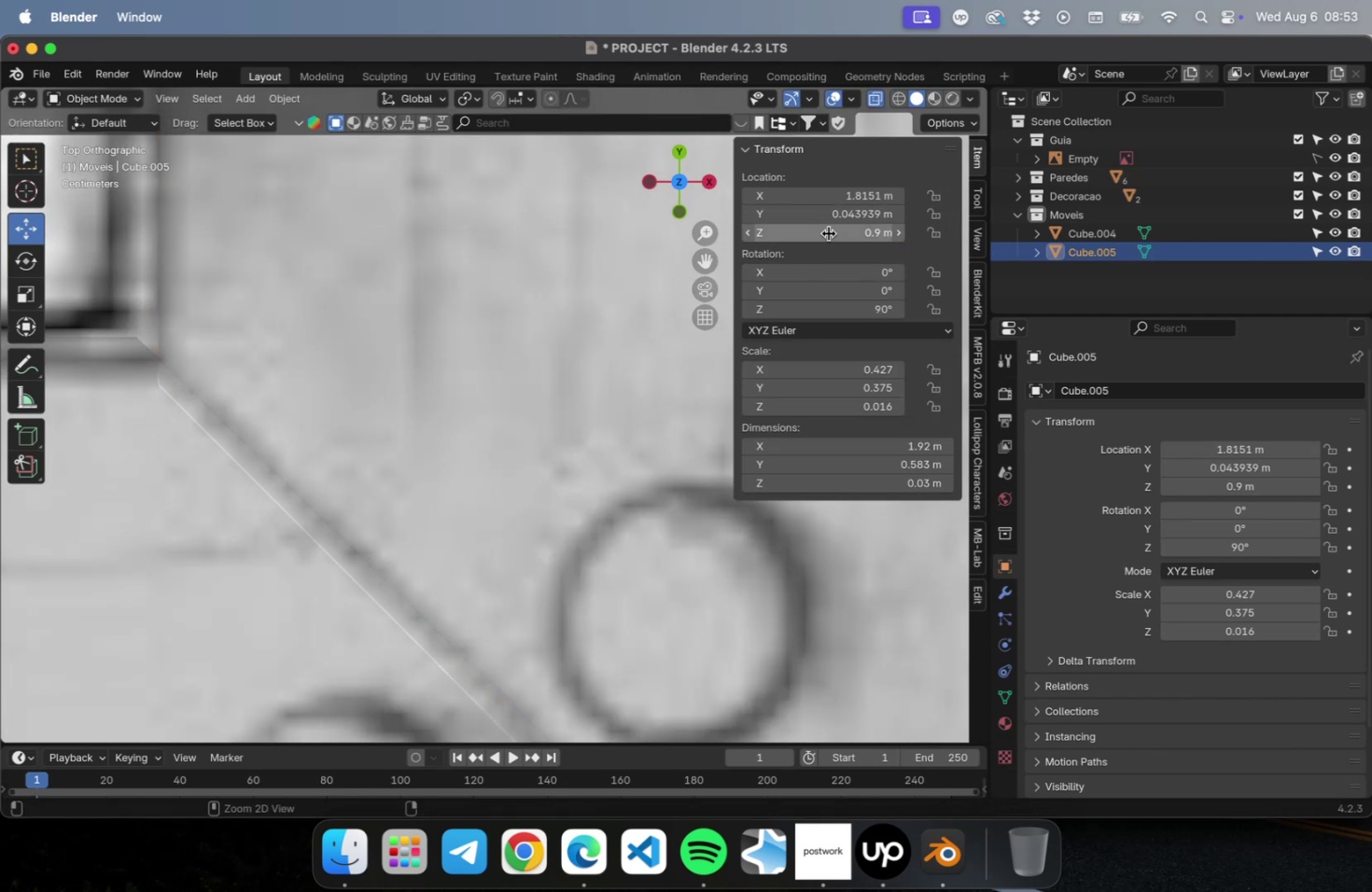 
key(Meta+Z)
 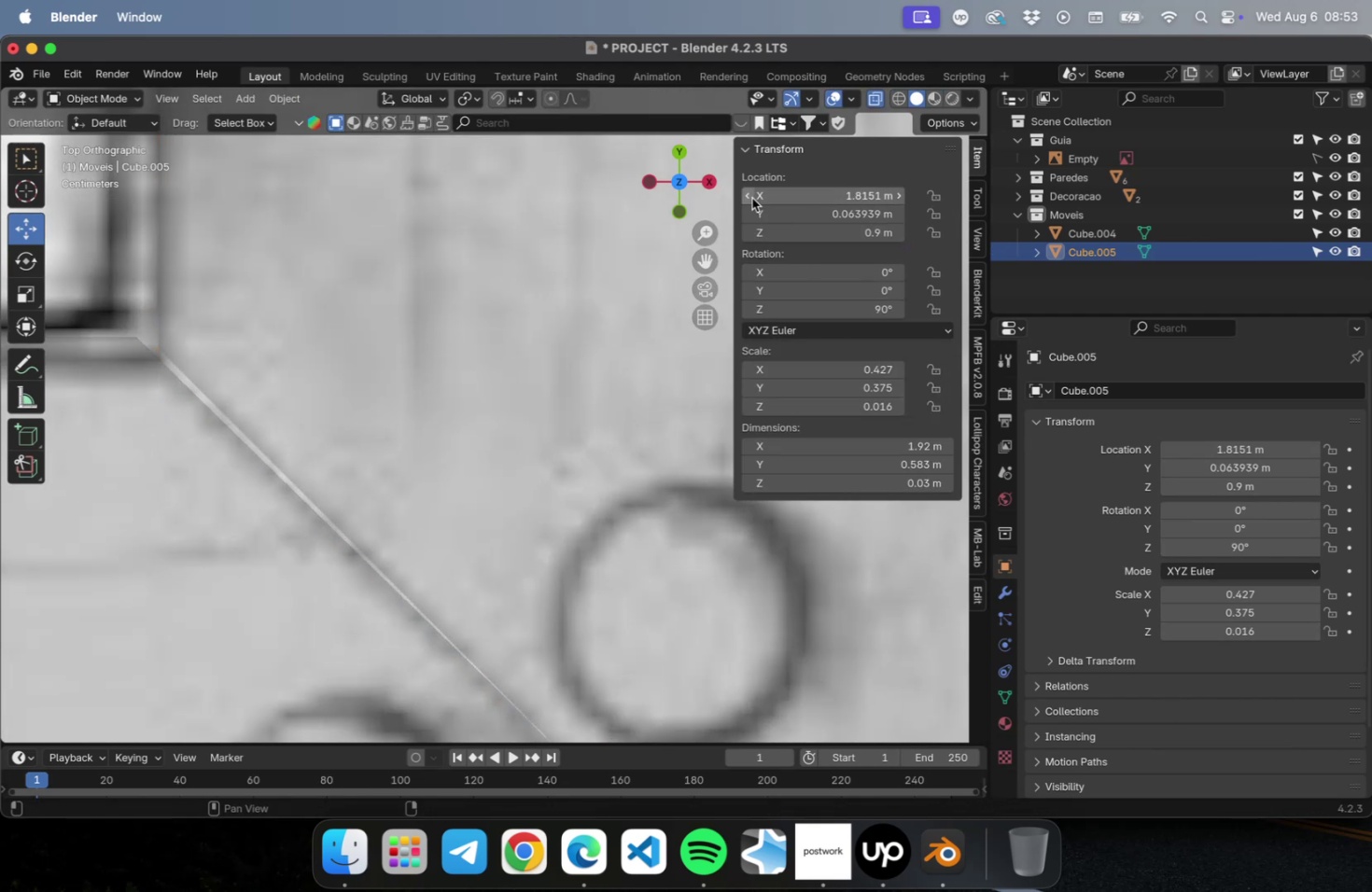 
left_click([749, 197])
 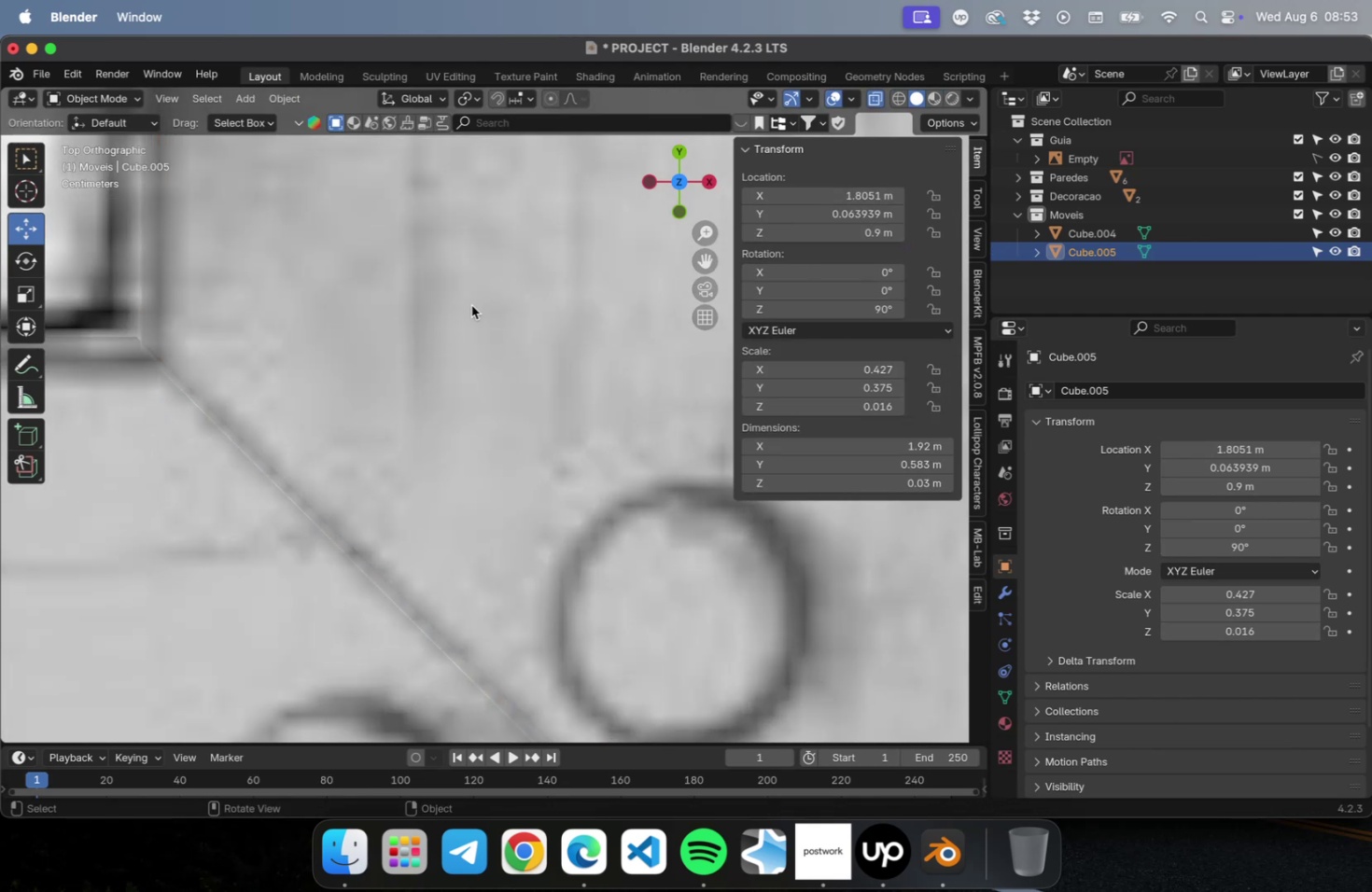 
scroll: coordinate [471, 314], scroll_direction: down, amount: 2.0
 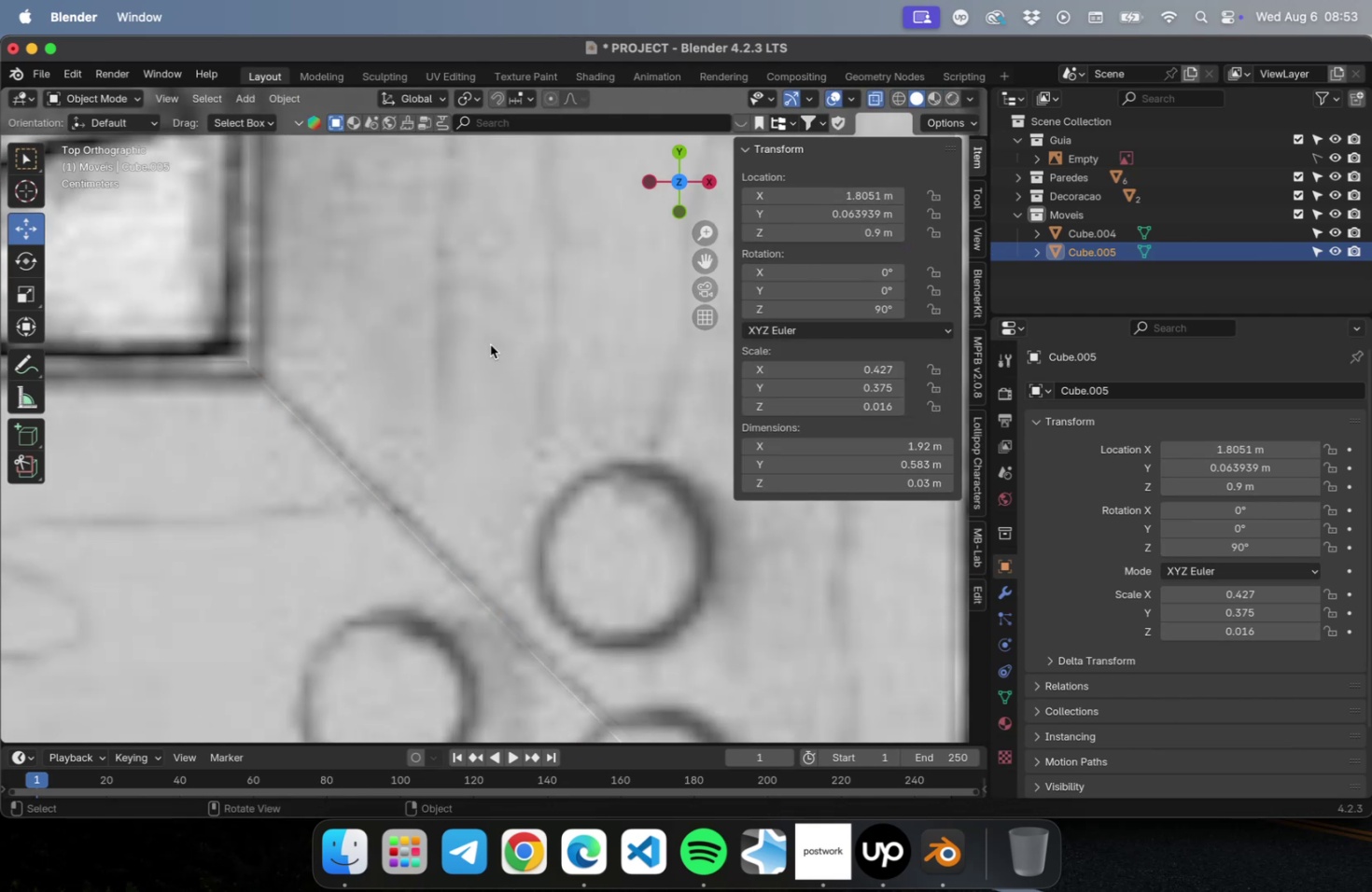 
hold_key(key=ShiftLeft, duration=0.51)
 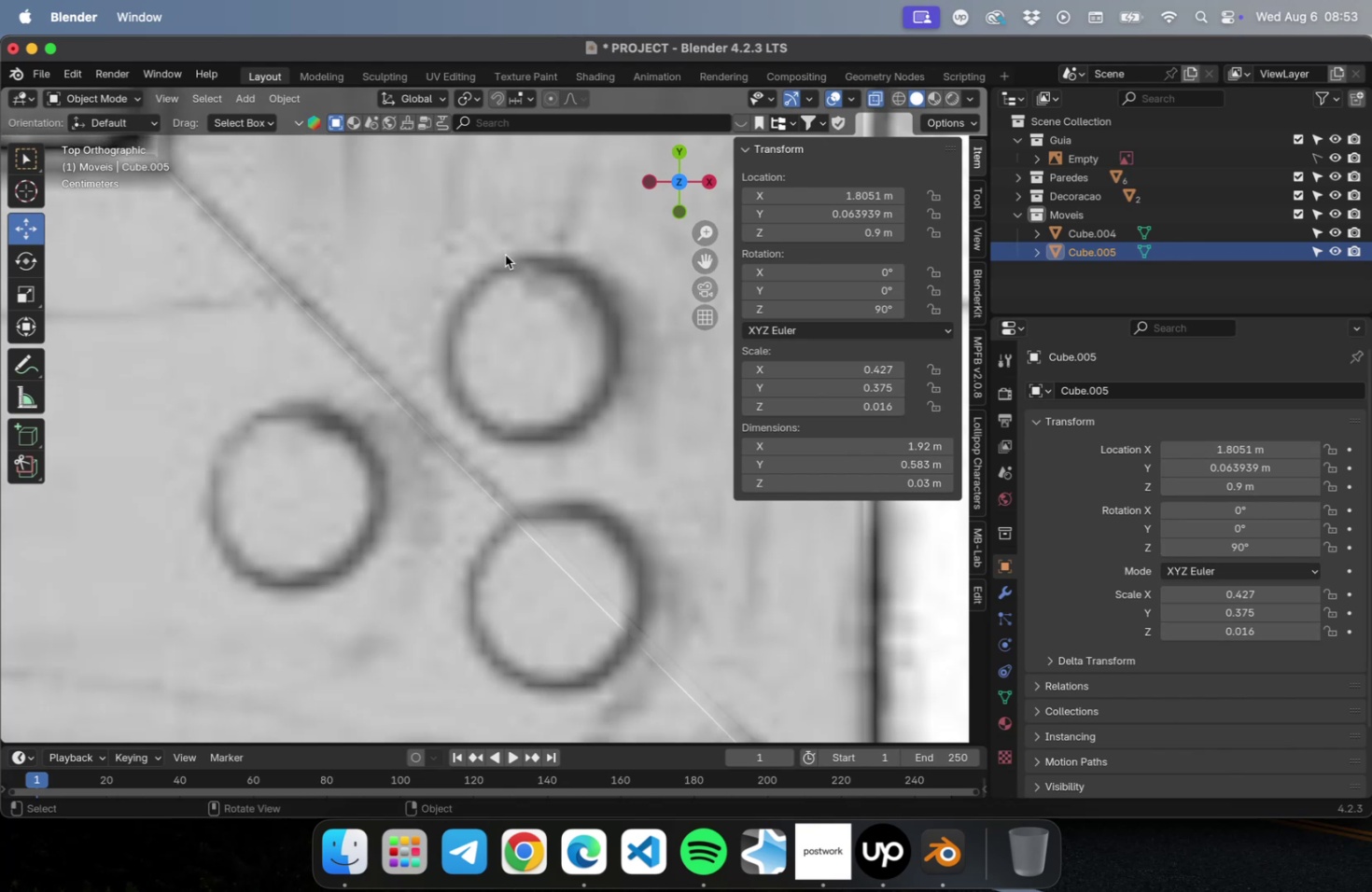 
scroll: coordinate [505, 262], scroll_direction: down, amount: 5.0
 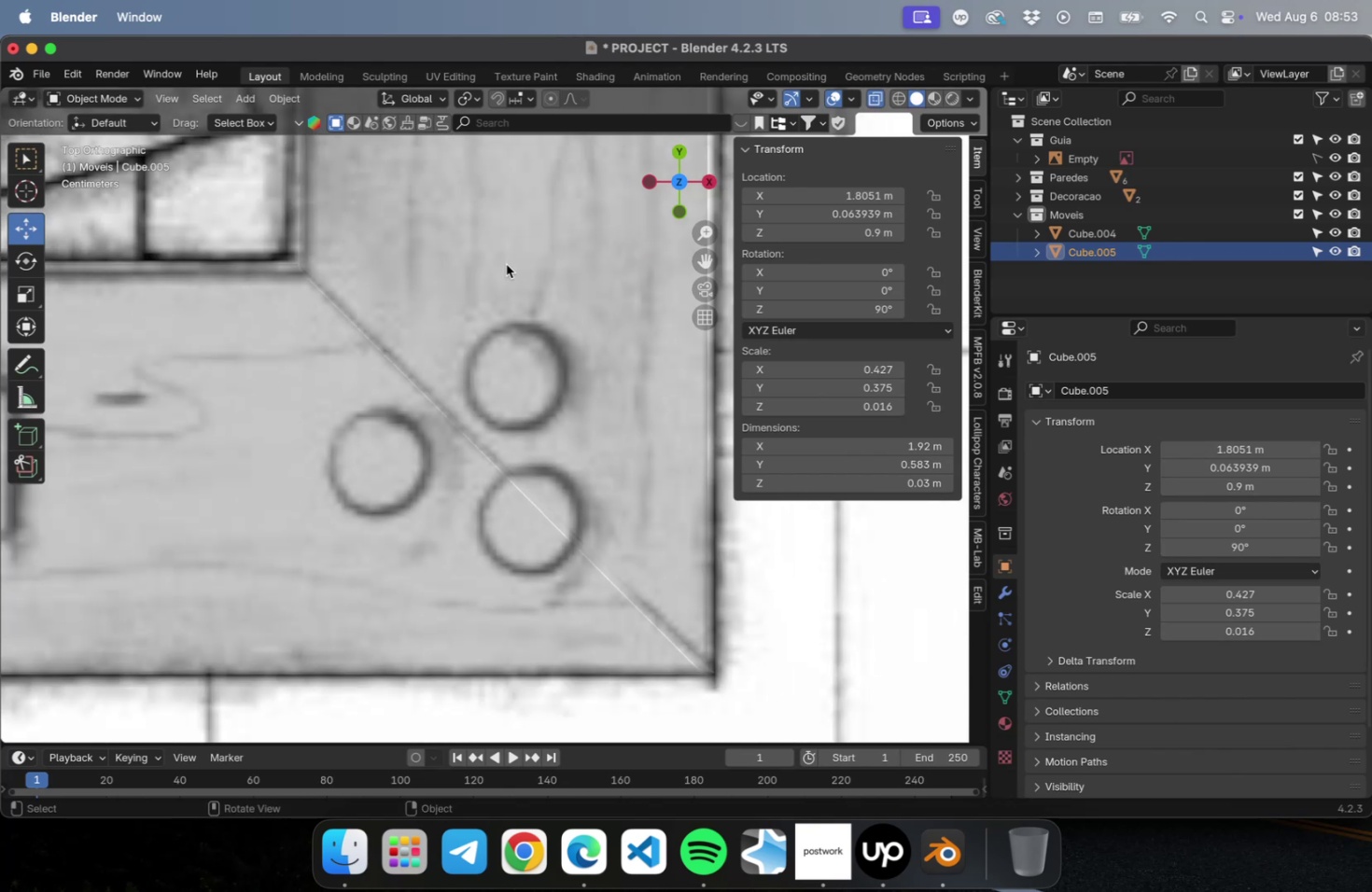 
hold_key(key=ShiftLeft, duration=0.66)
 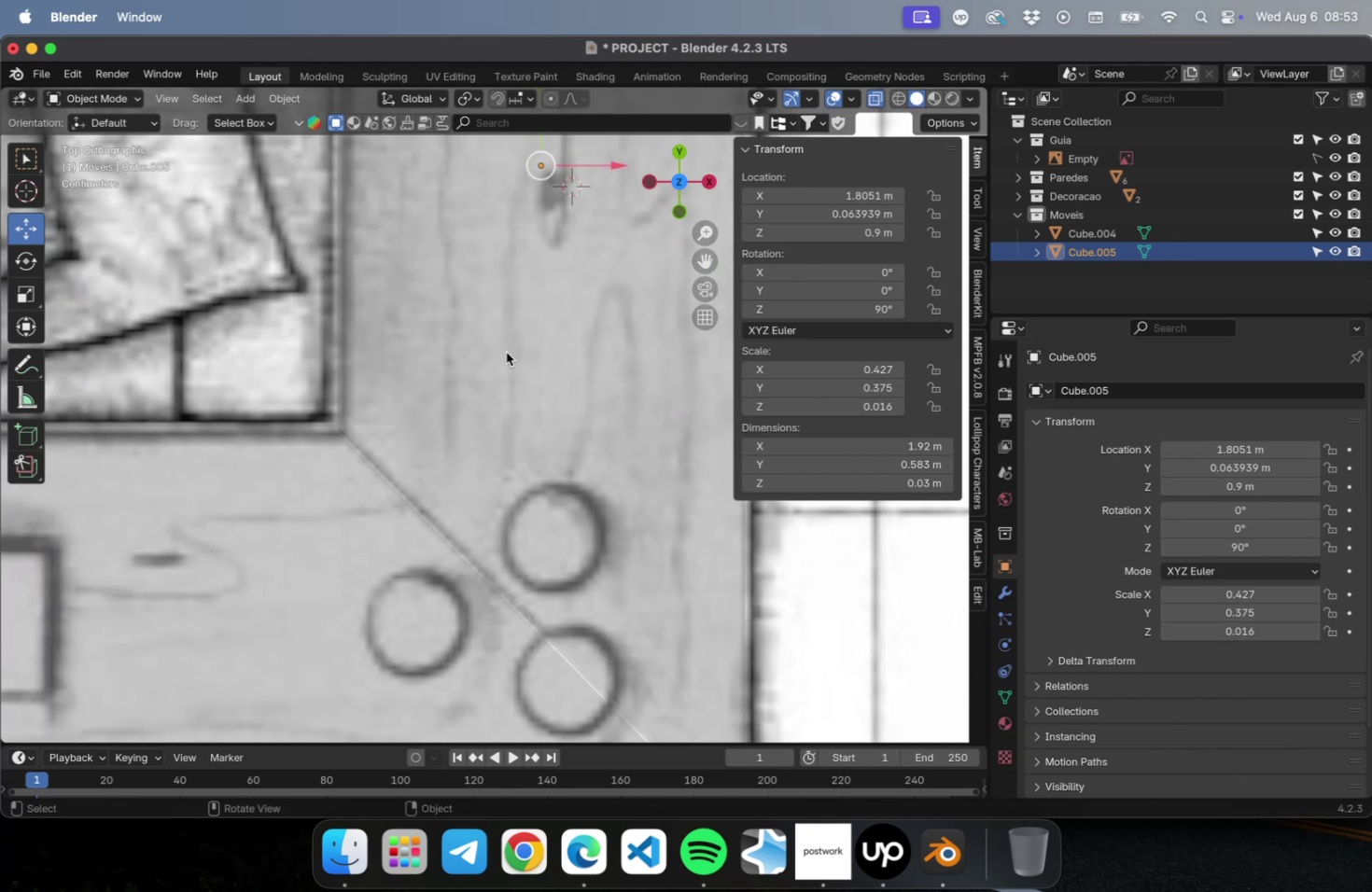 
scroll: coordinate [472, 439], scroll_direction: up, amount: 6.0
 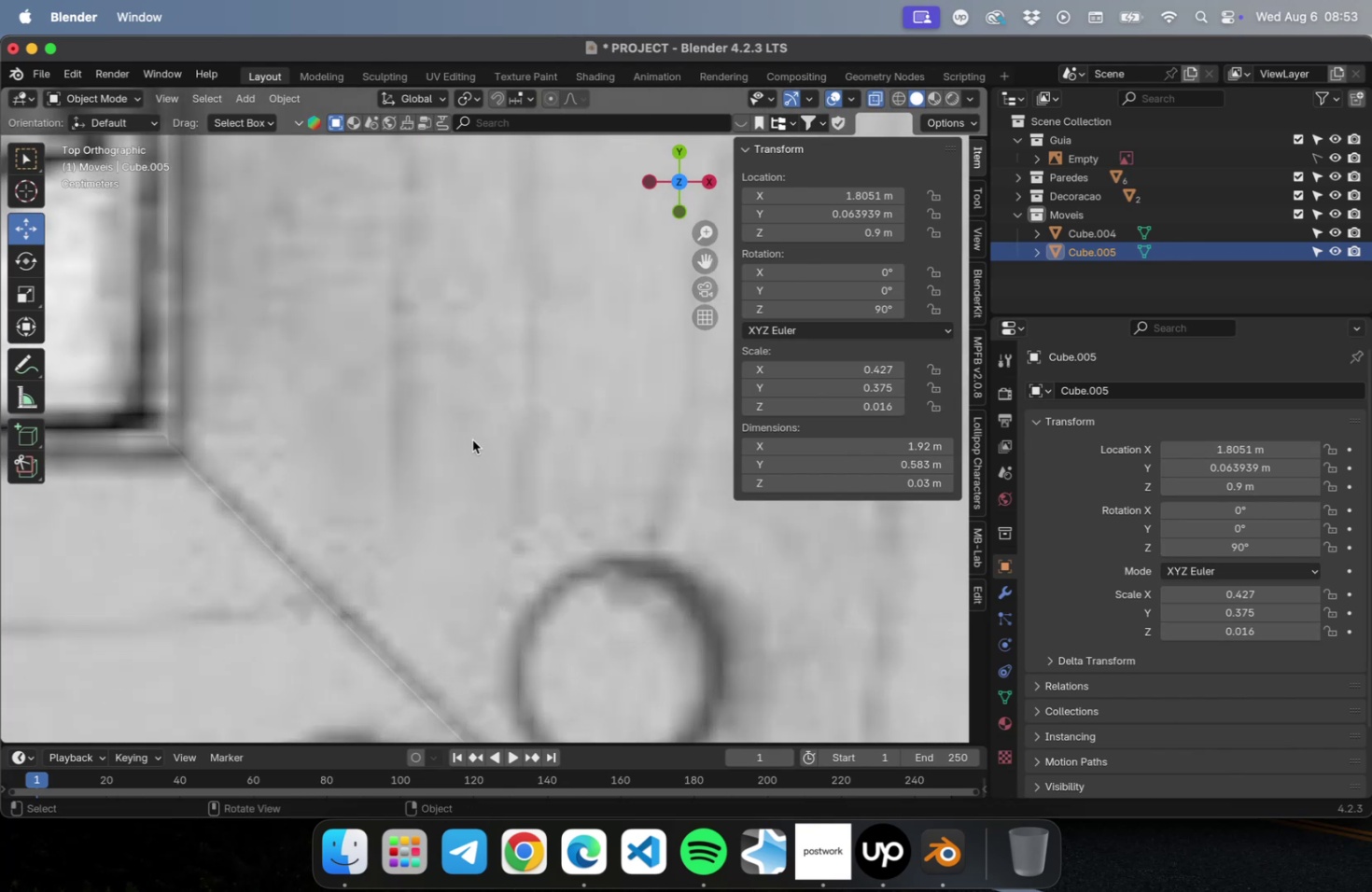 
type(fg)
 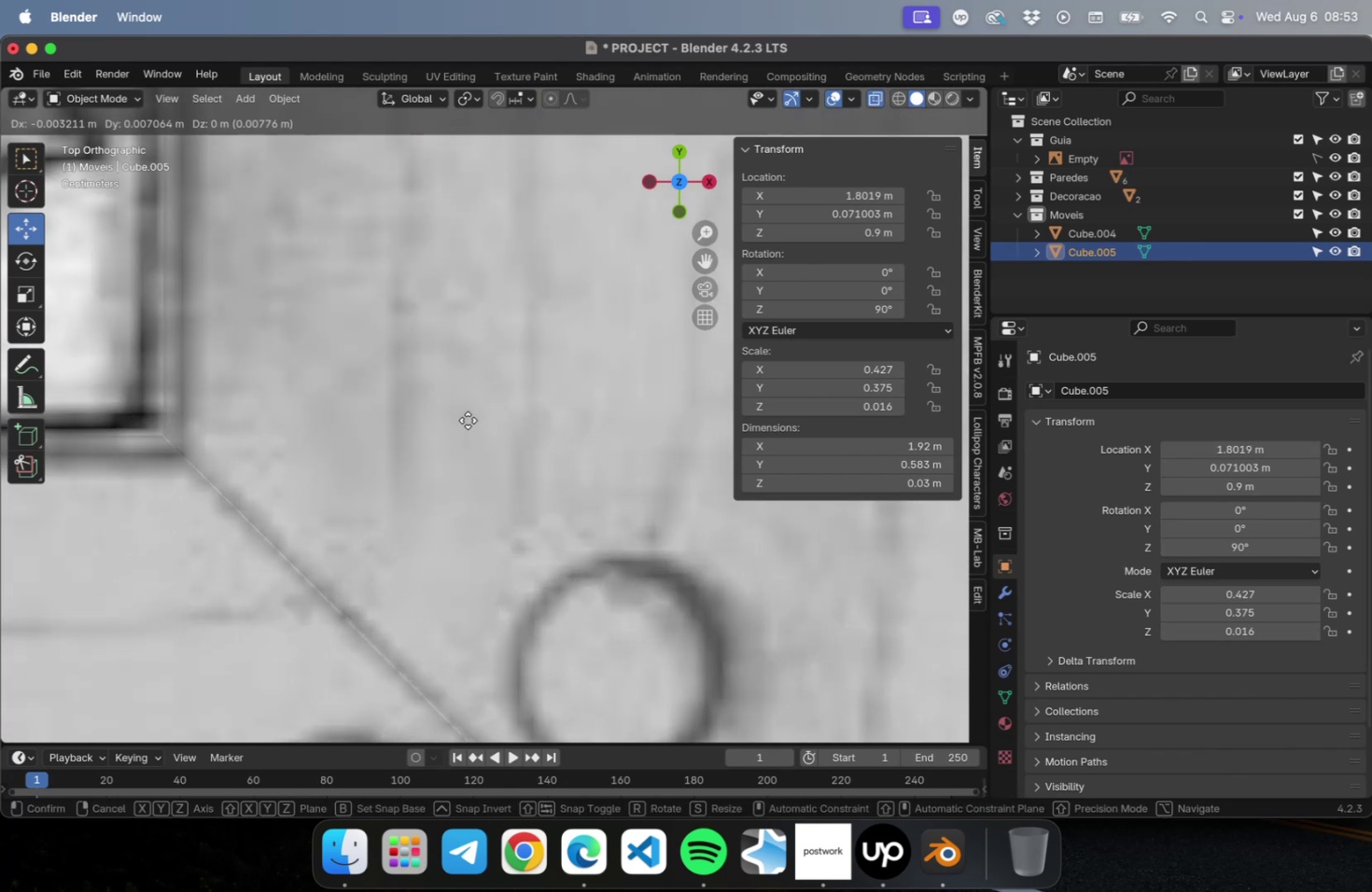 
left_click([468, 420])
 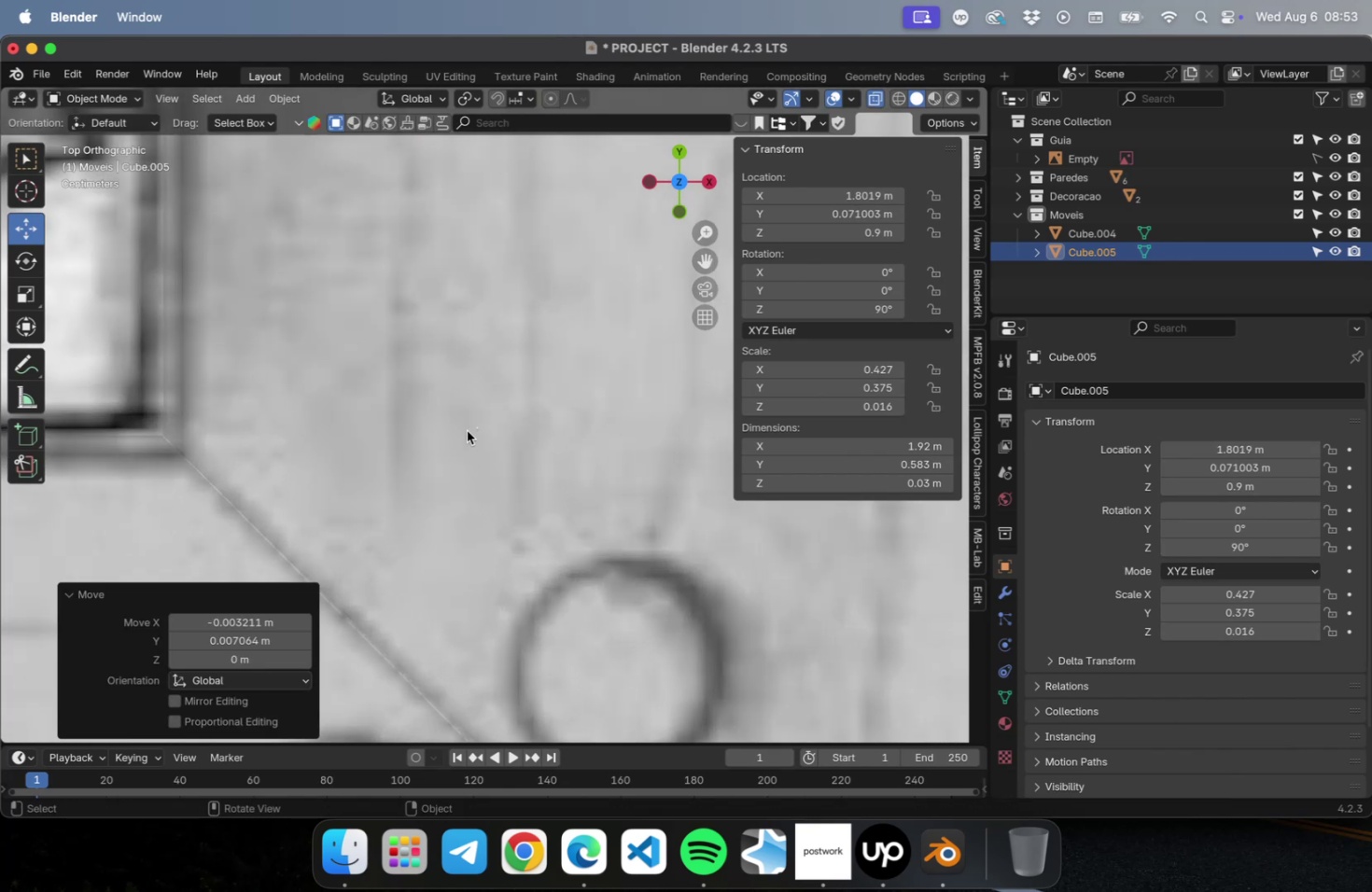 
scroll: coordinate [469, 474], scroll_direction: down, amount: 2.0
 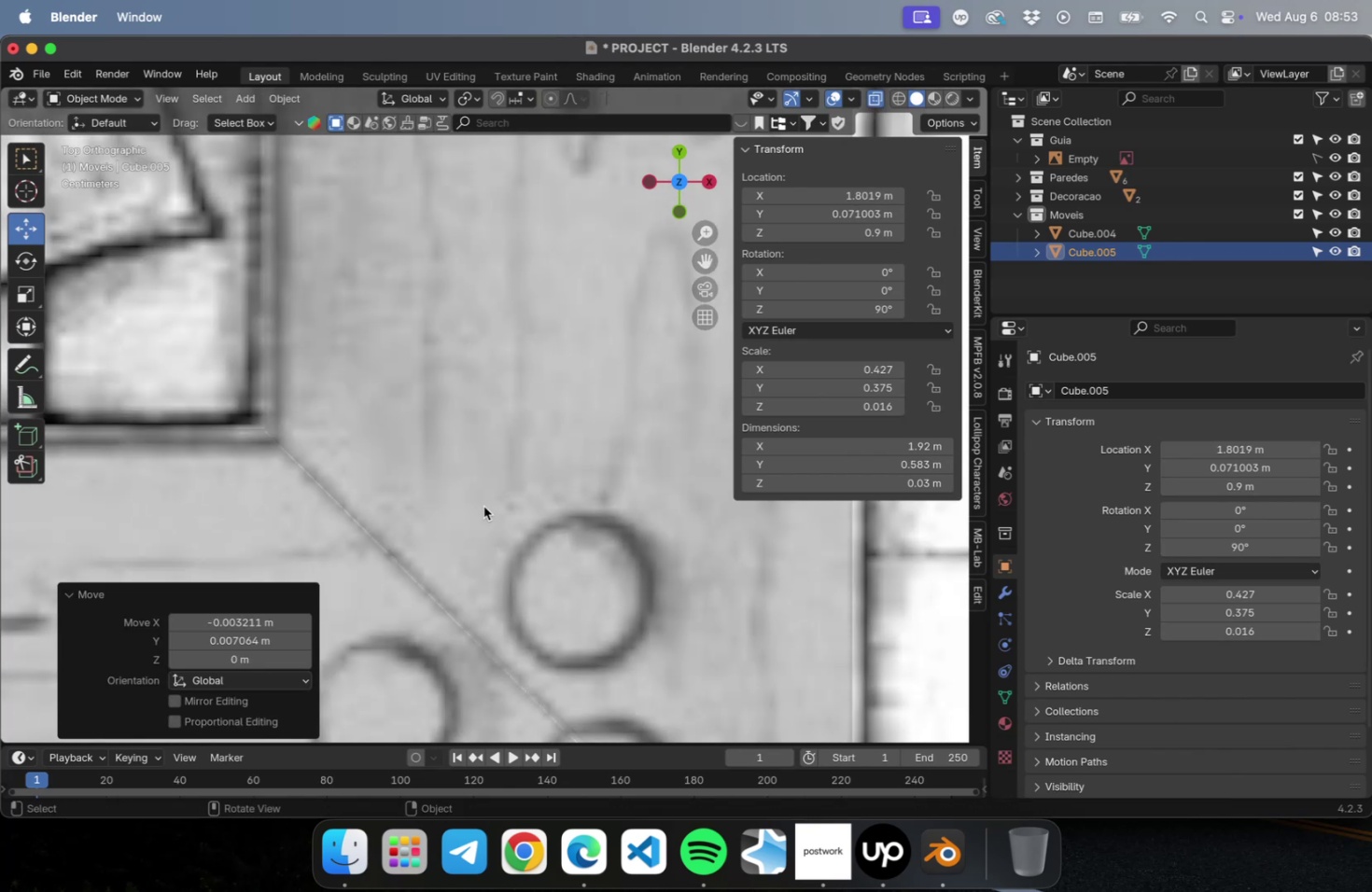 
hold_key(key=ShiftLeft, duration=0.61)
 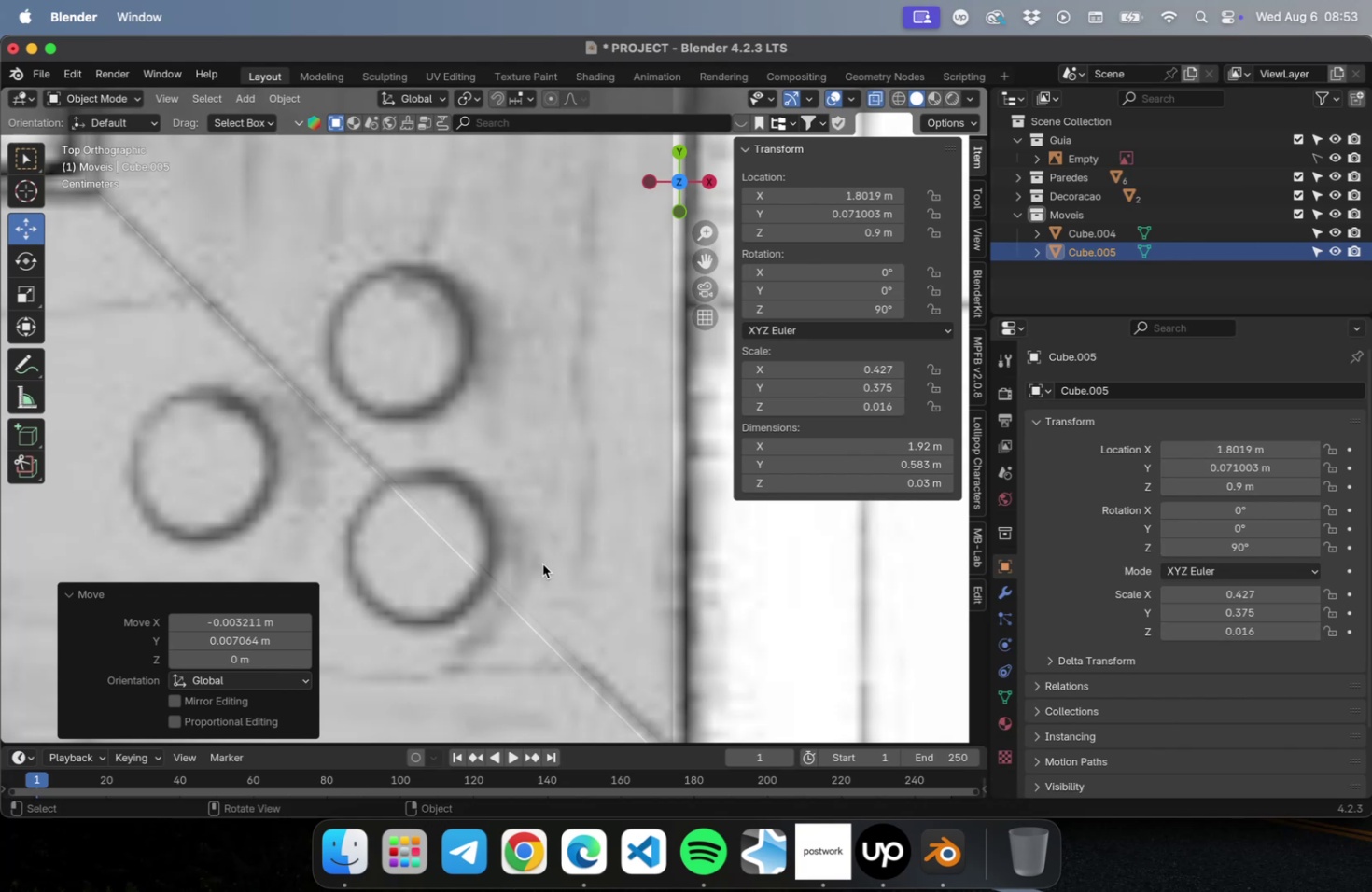 
hold_key(key=ShiftLeft, duration=0.48)
 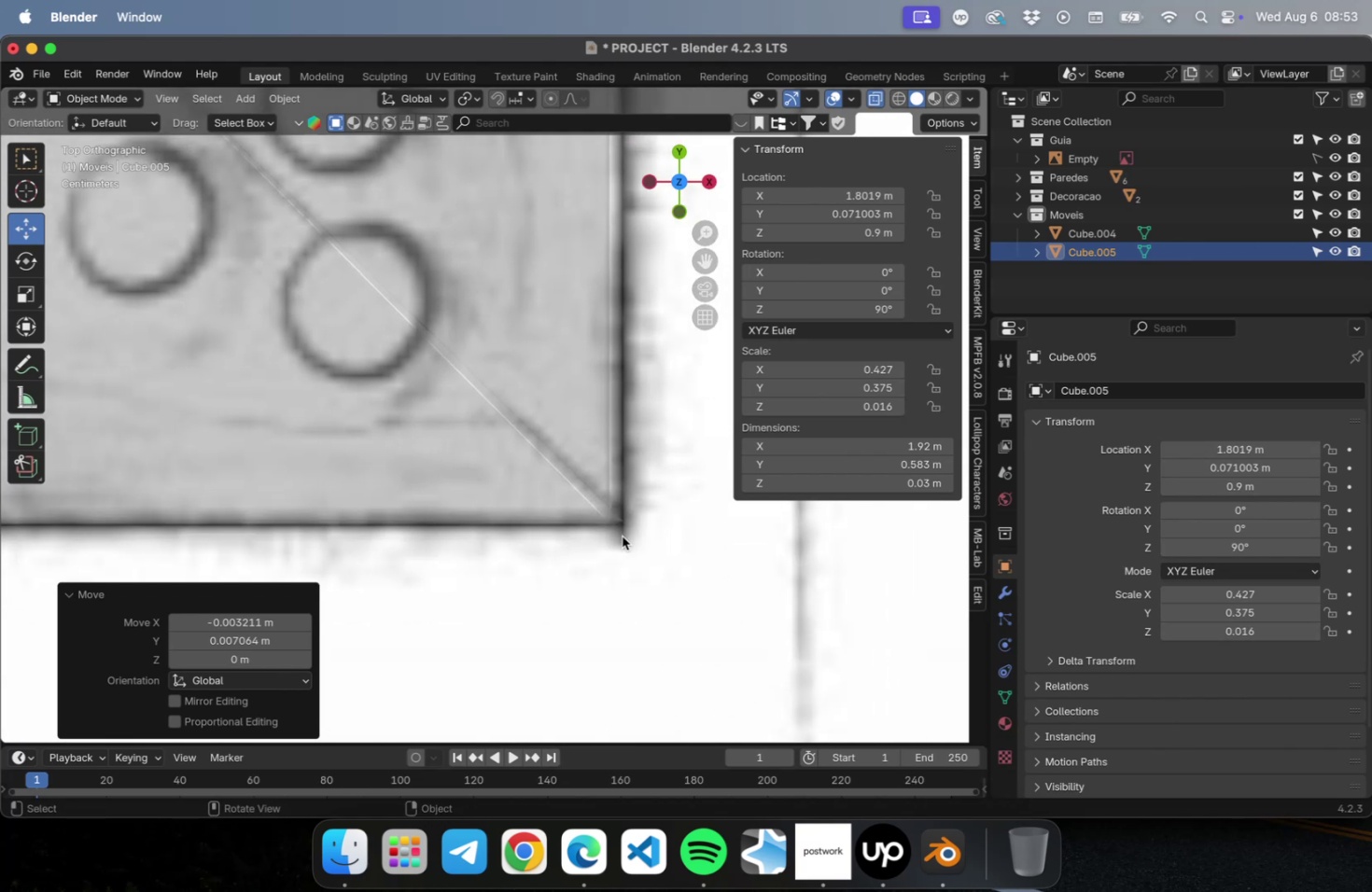 
key(Tab)
 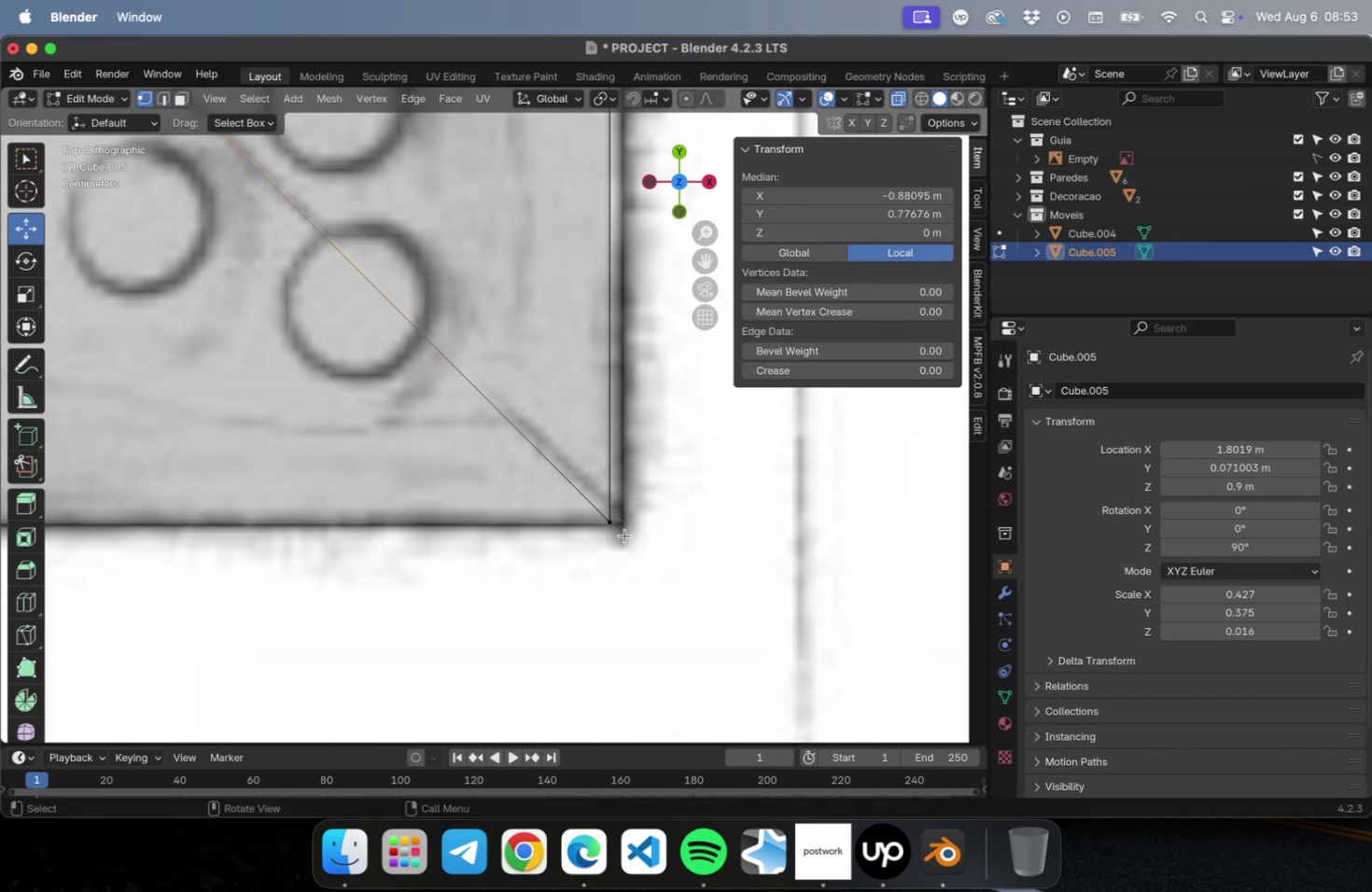 
left_click_drag(start_coordinate=[668, 577], to_coordinate=[452, 397])
 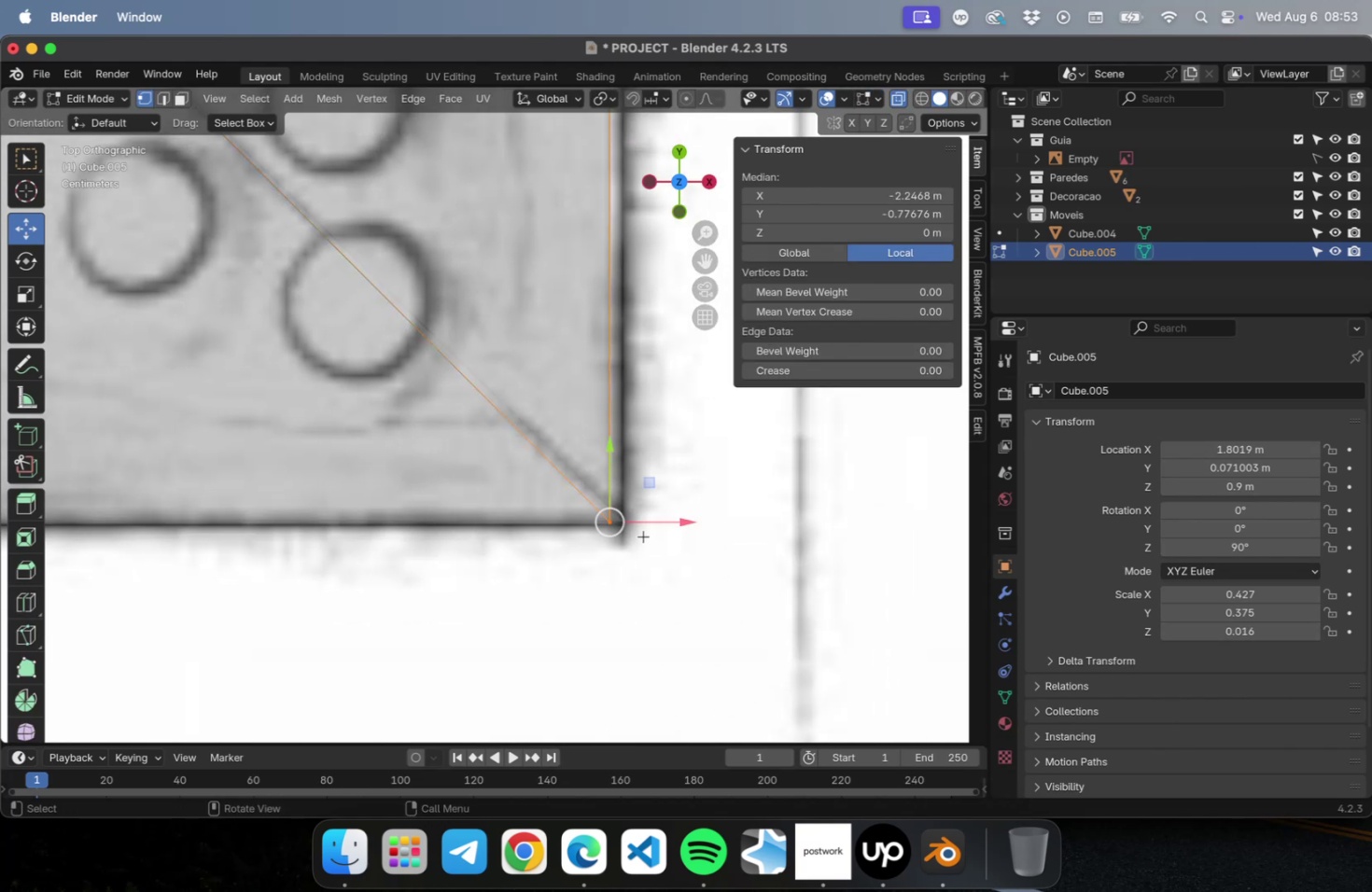 
scroll: coordinate [643, 535], scroll_direction: down, amount: 5.0
 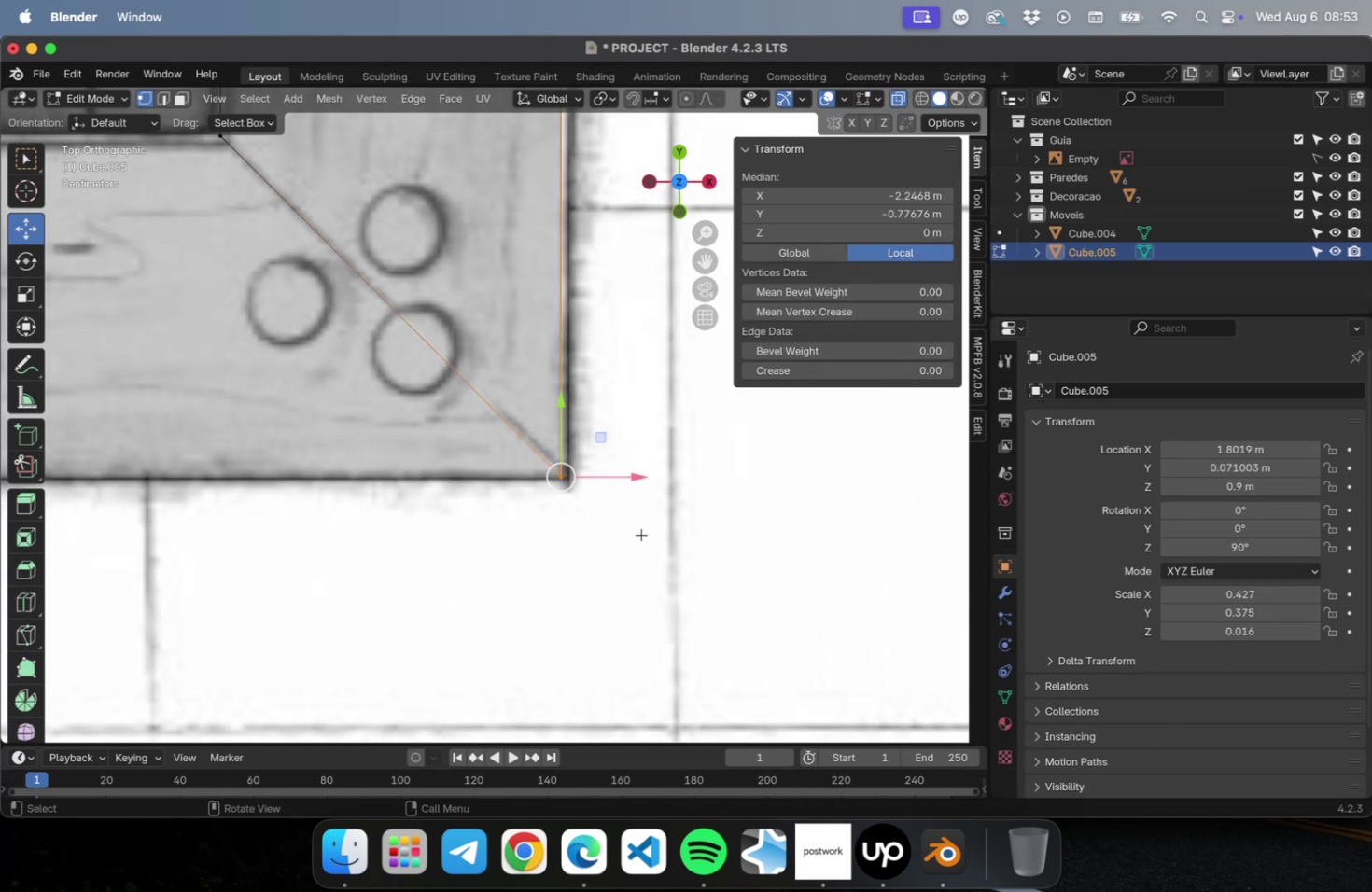 
key(Tab)
 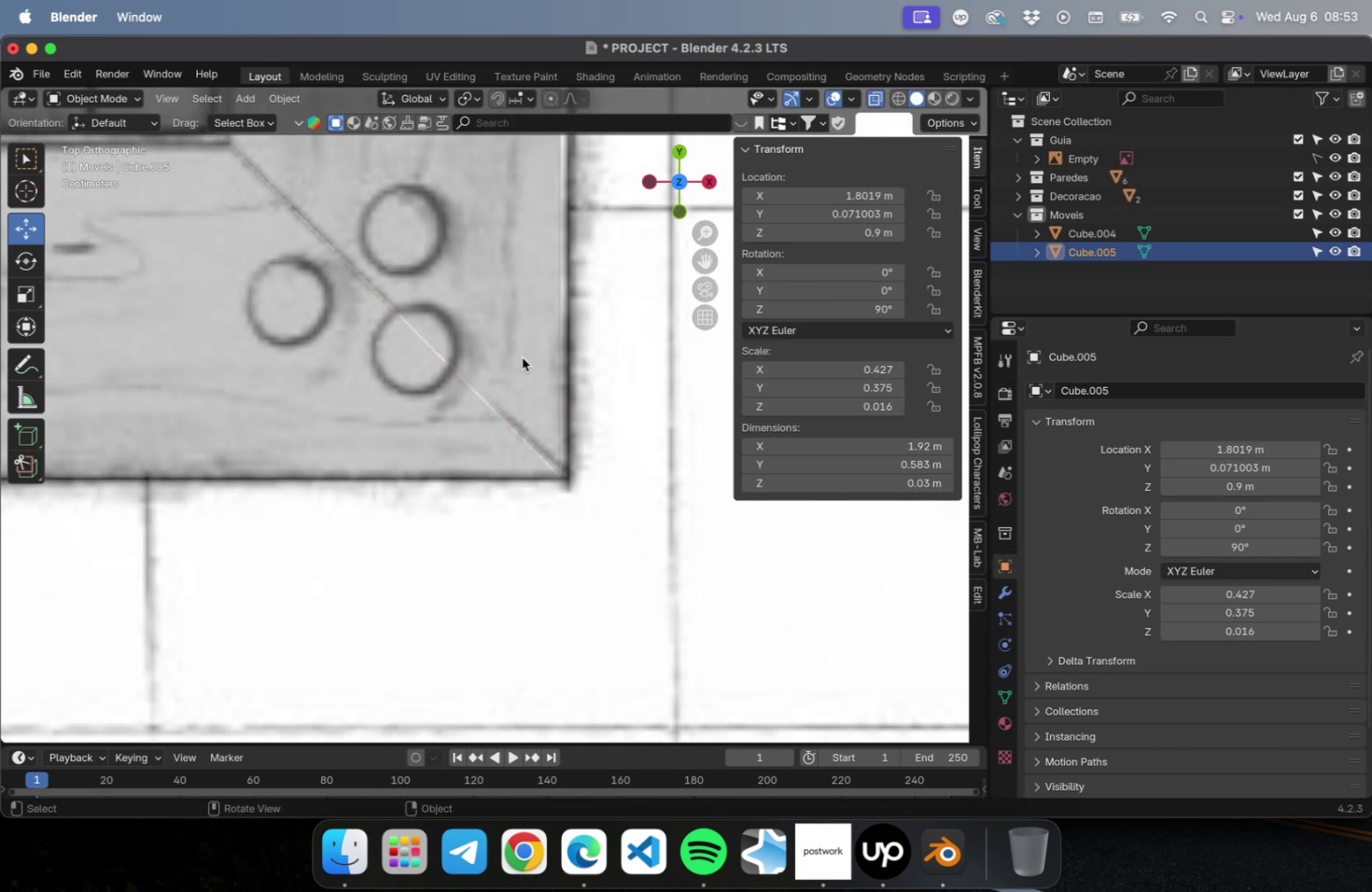 
scroll: coordinate [522, 380], scroll_direction: down, amount: 16.0
 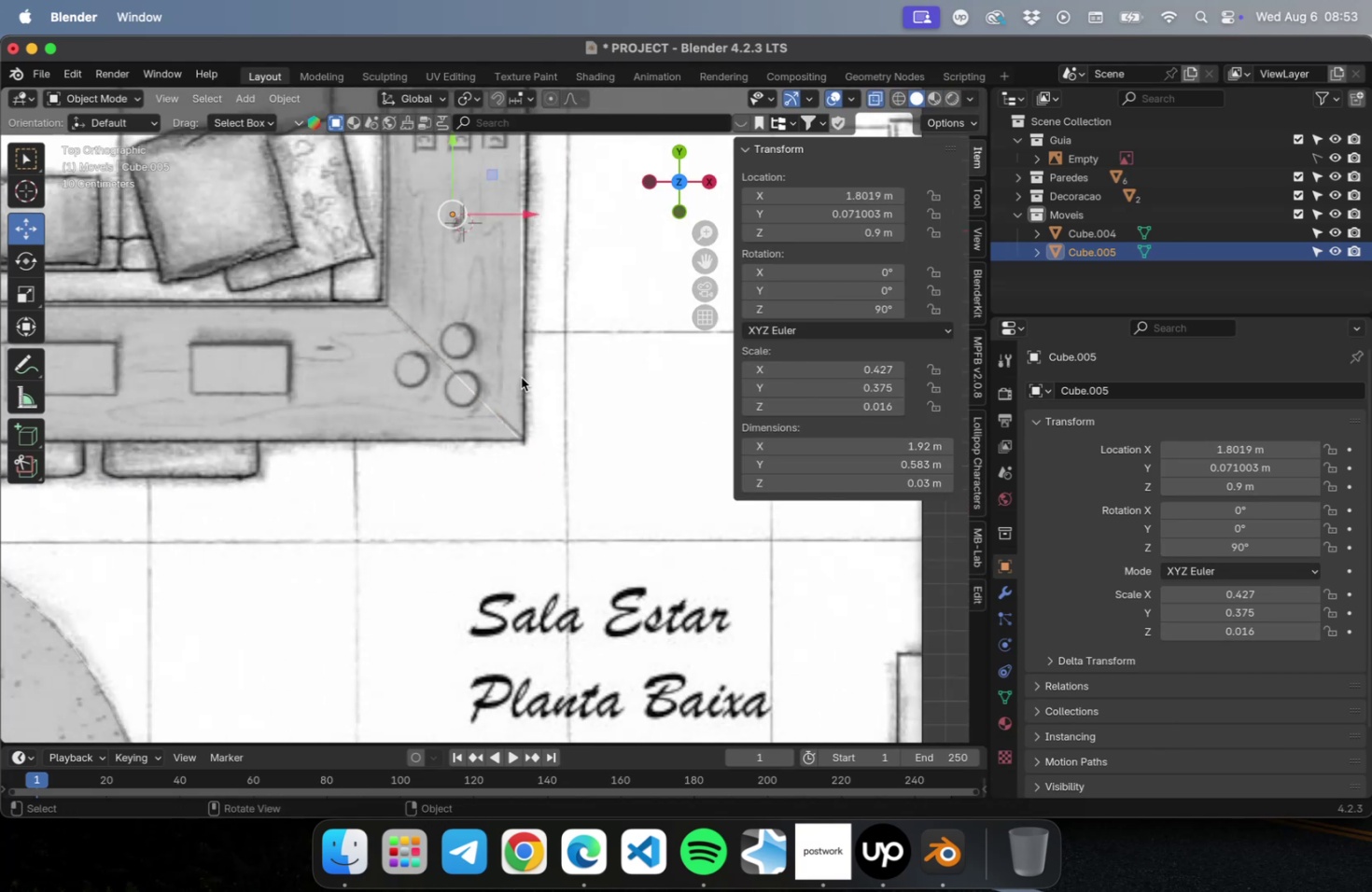 
hold_key(key=ShiftLeft, duration=0.41)
 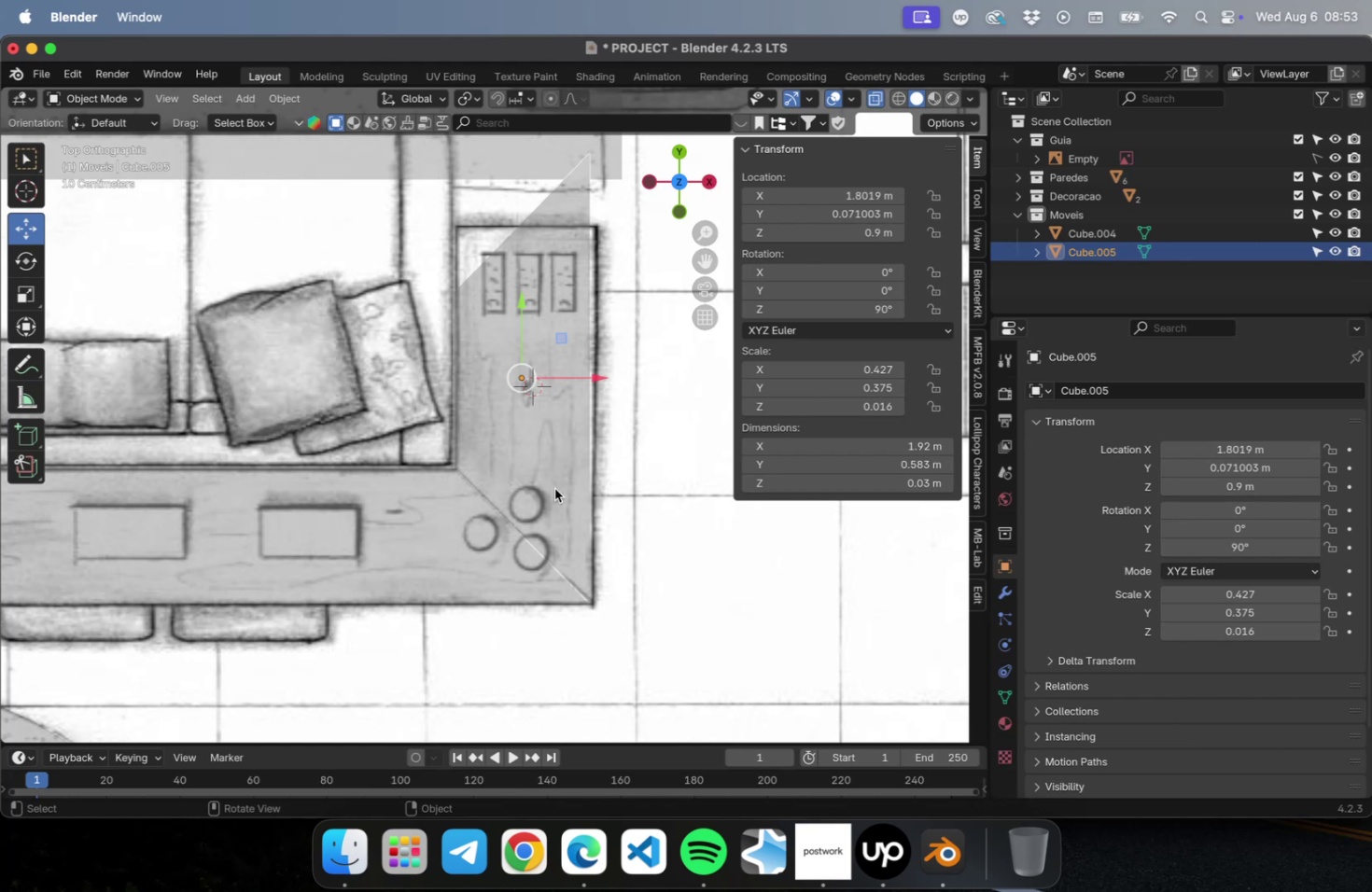 
key(Z)
 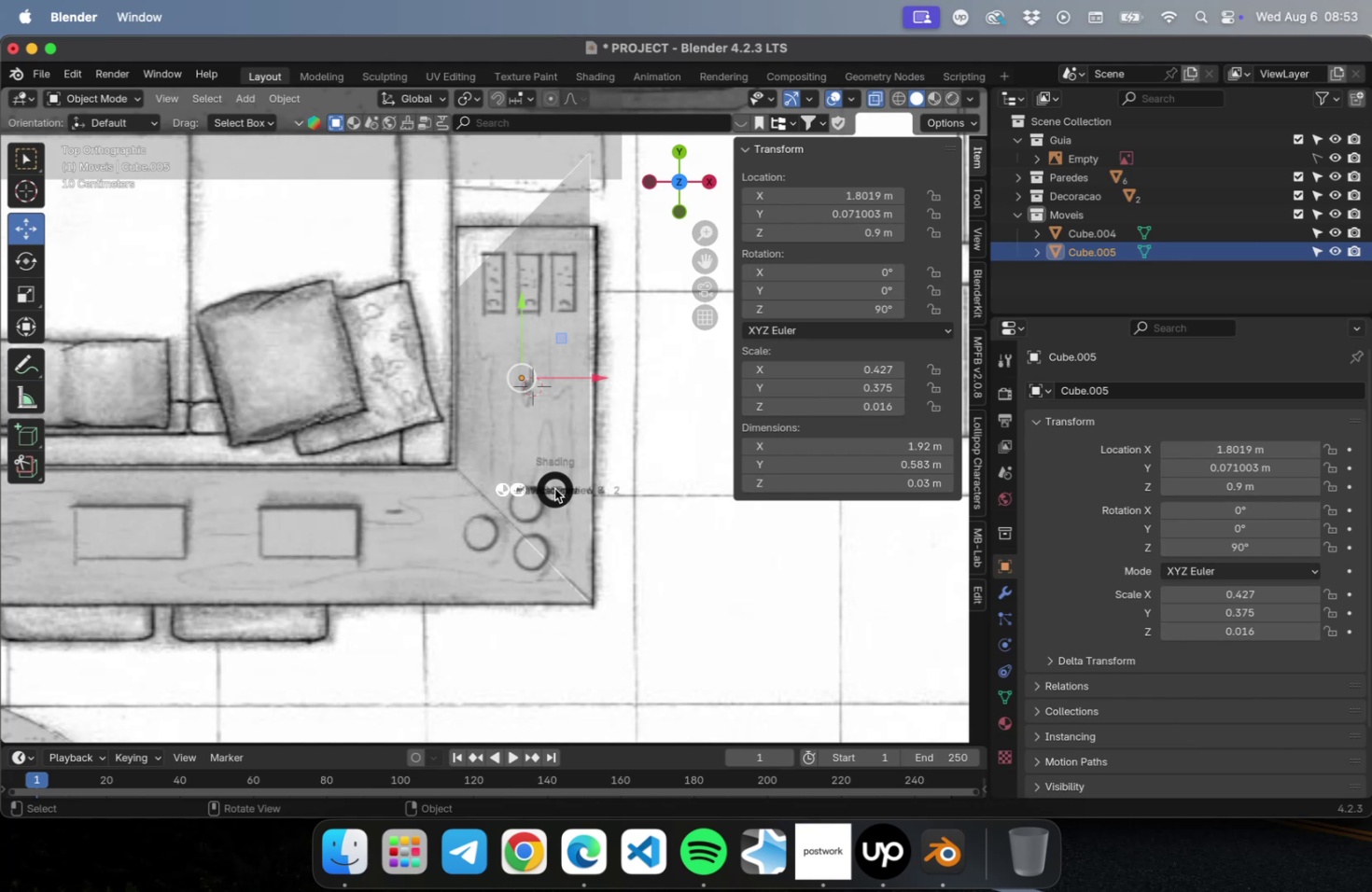 
key(Meta+Z)
 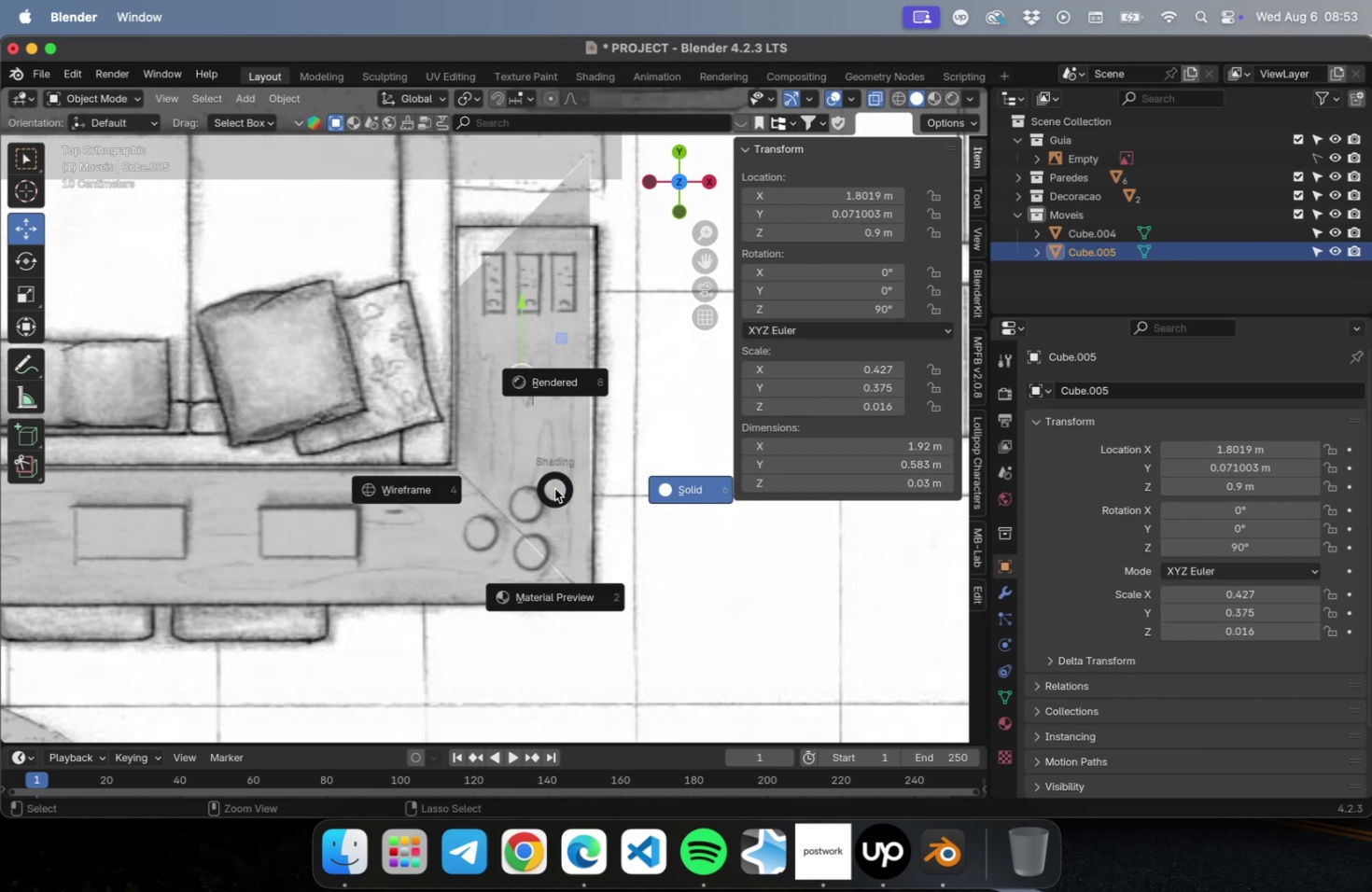 
key(Meta+Z)
 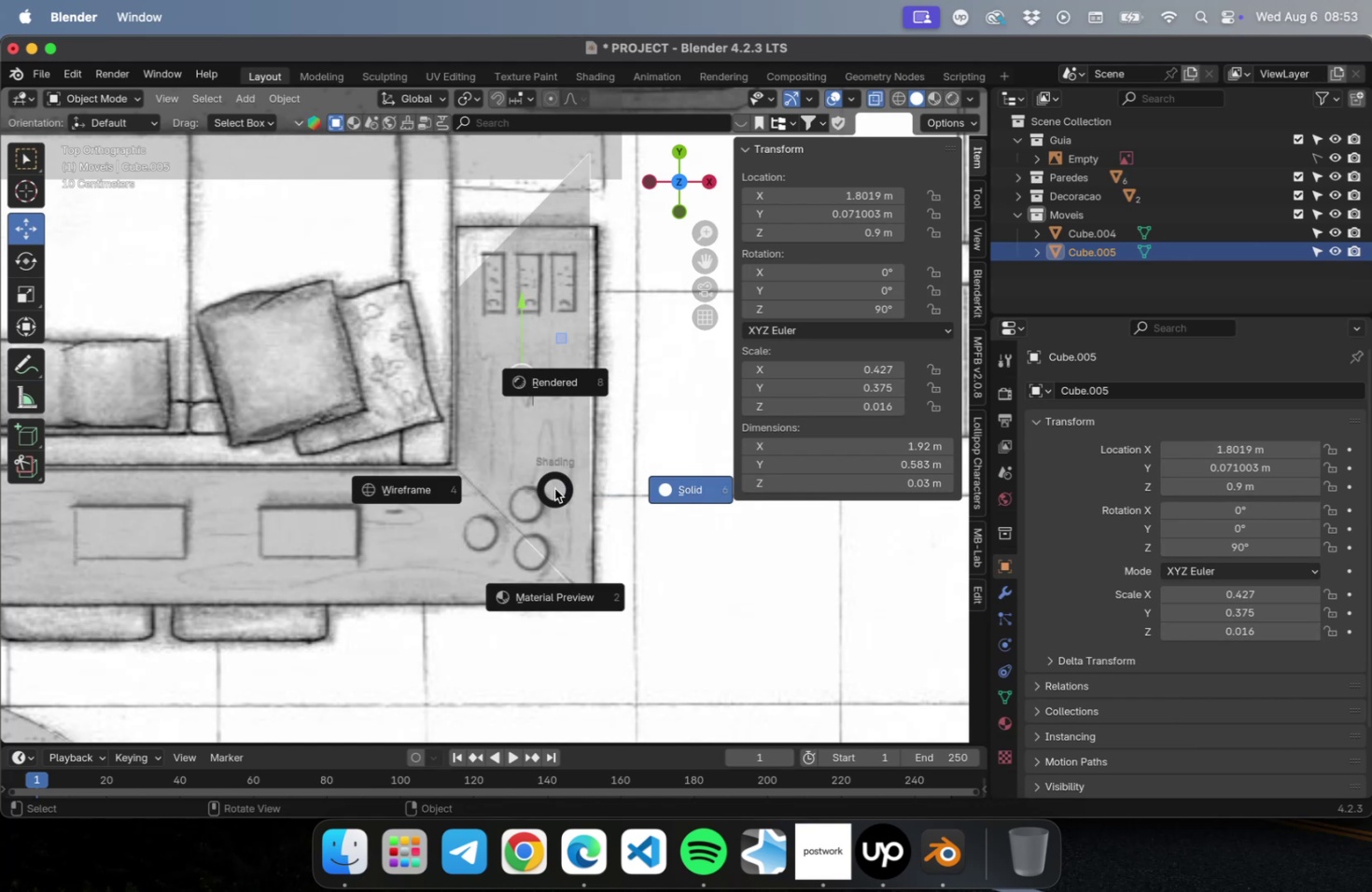 
key(Escape)
 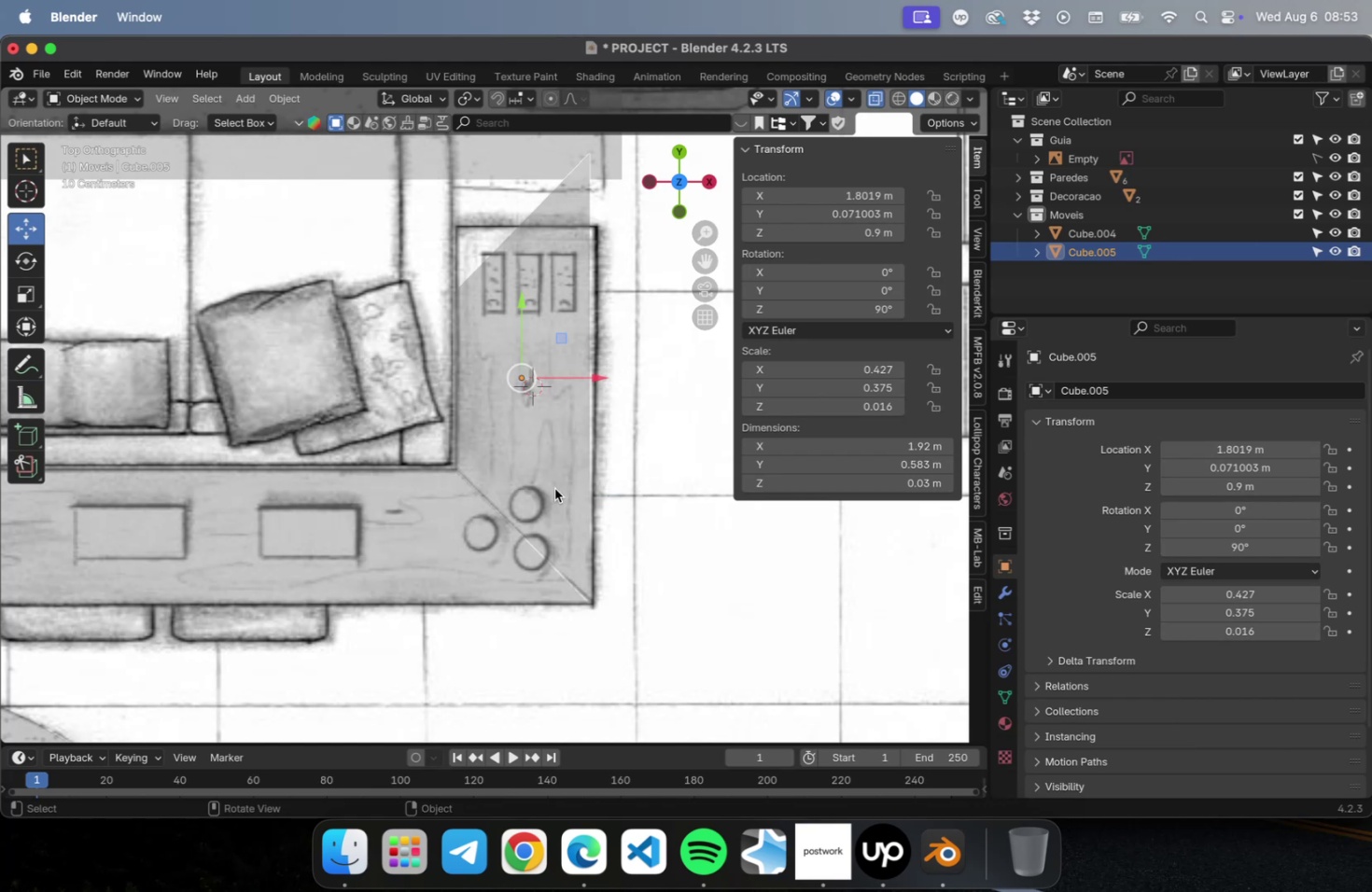 
key(Meta+Z)
 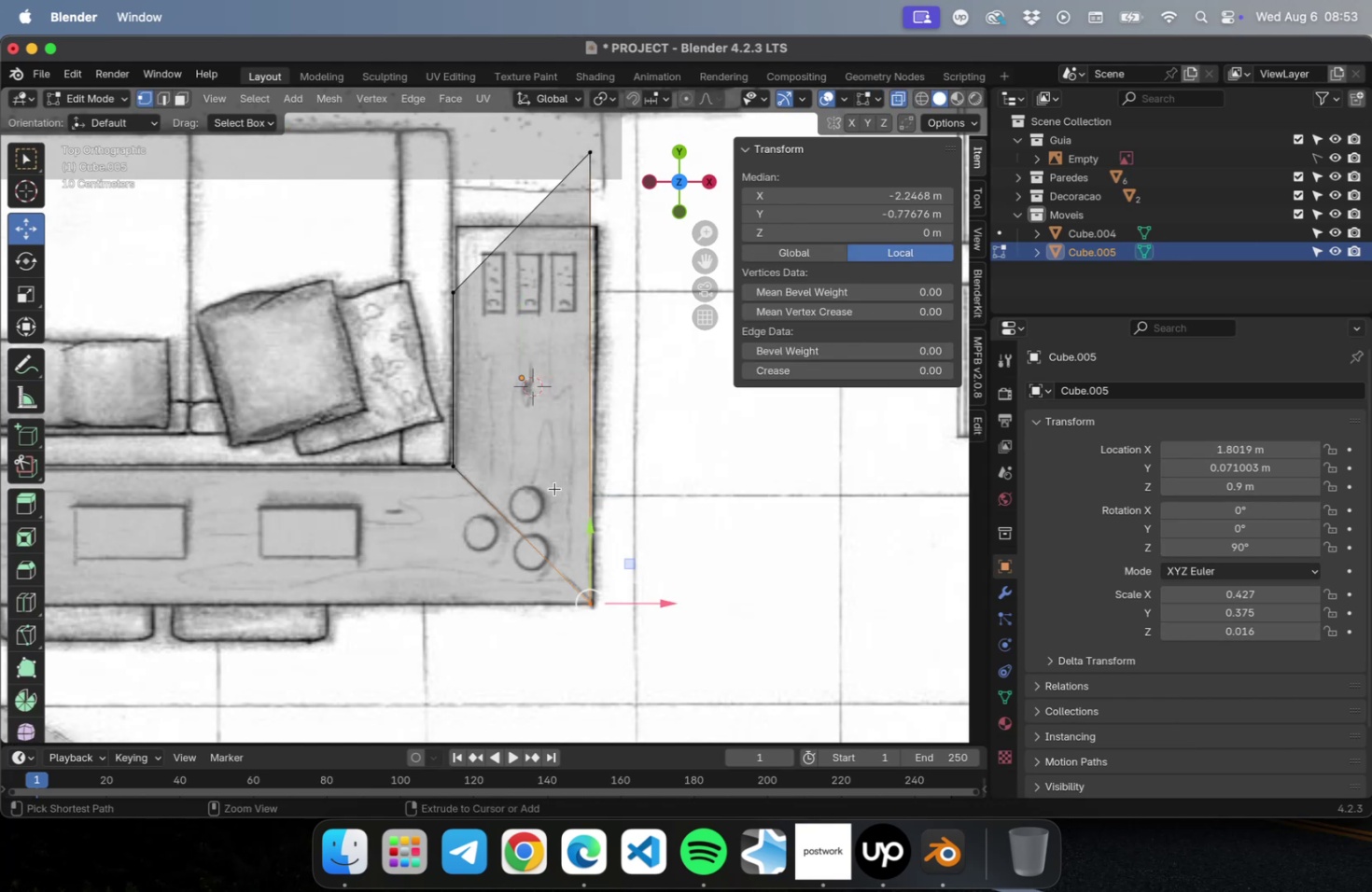 
key(Meta+Z)
 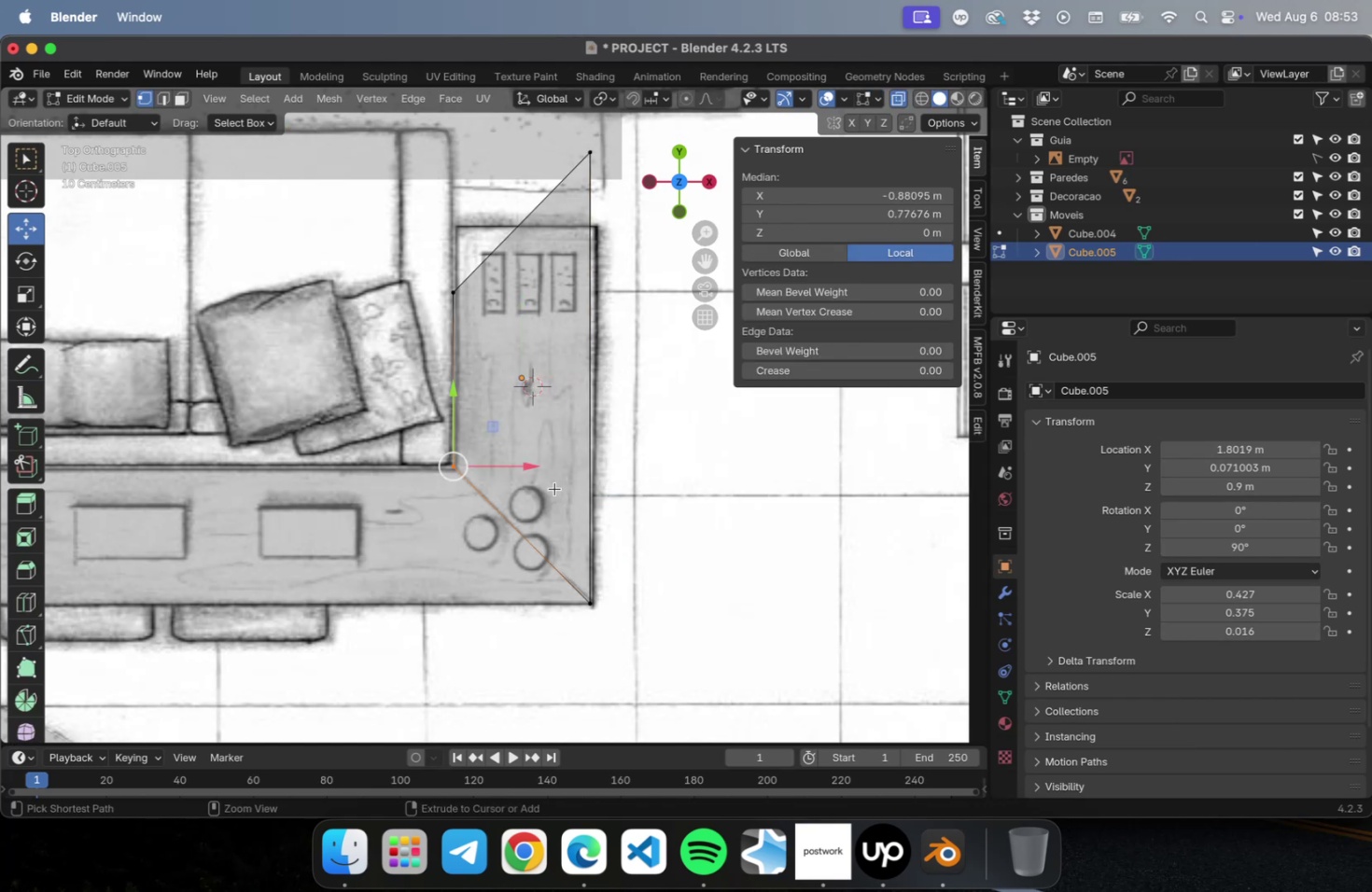 
key(Meta+Z)
 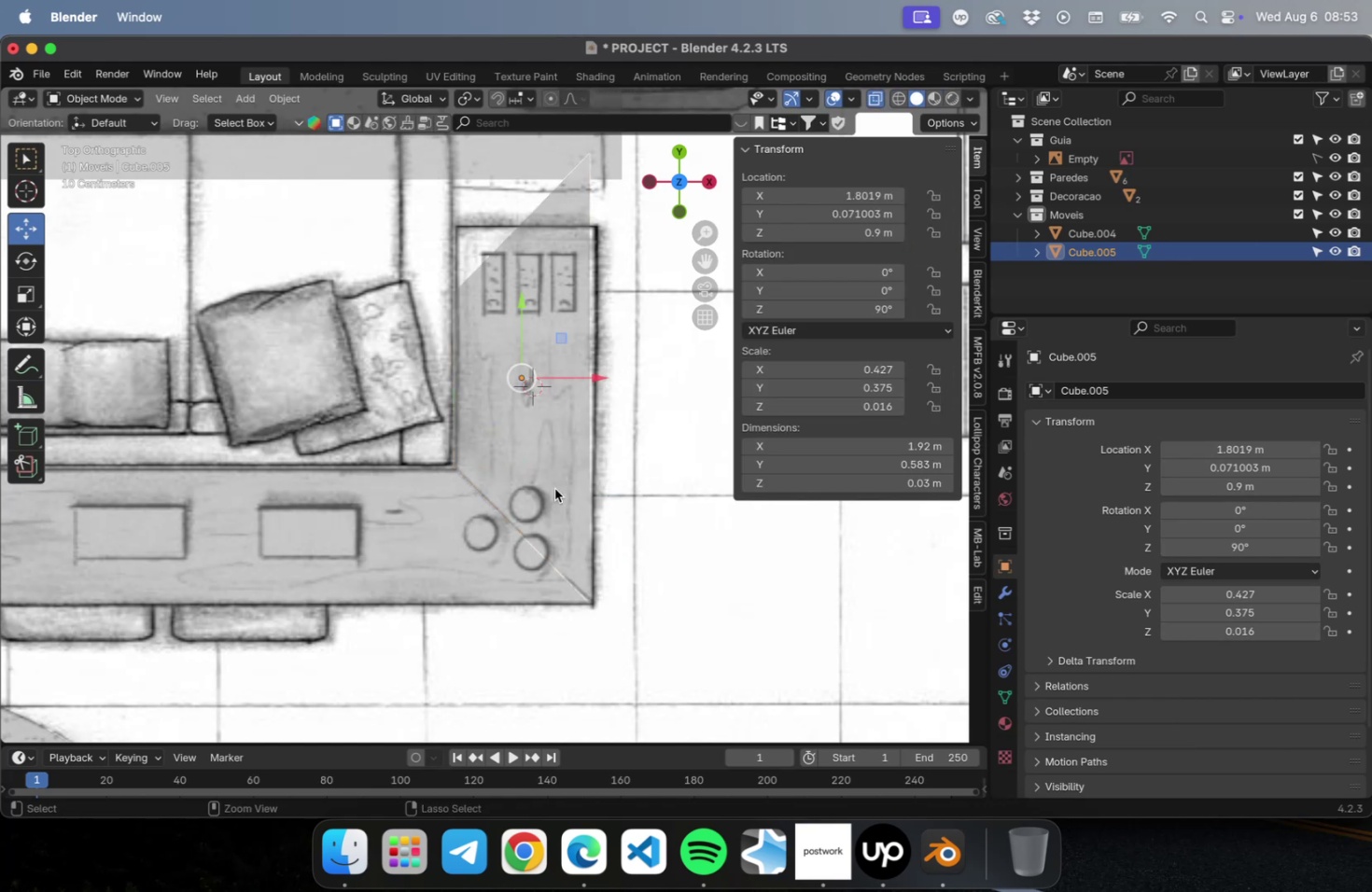 
key(Meta+Z)
 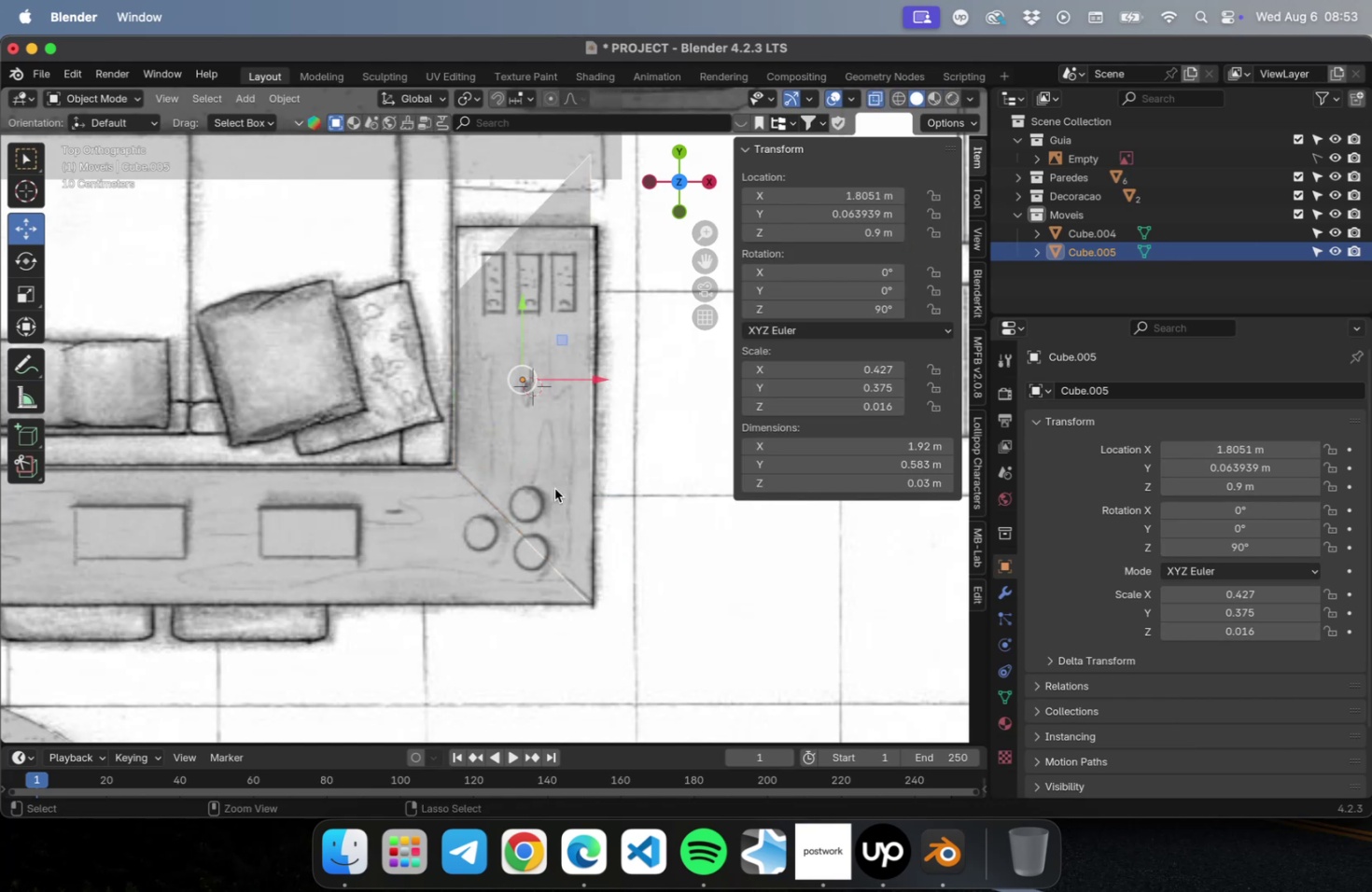 
key(Meta+Z)
 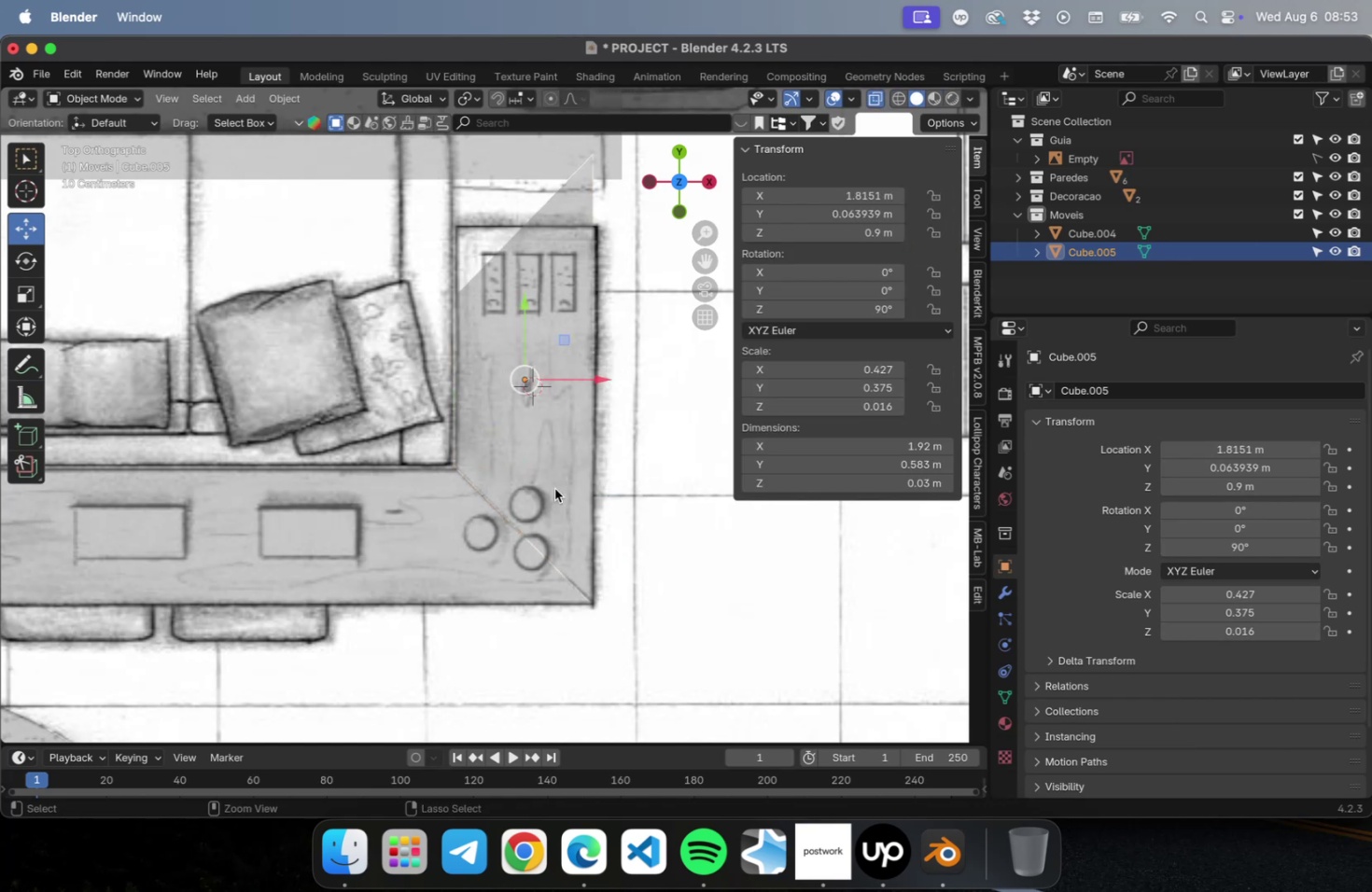 
key(Meta+Z)
 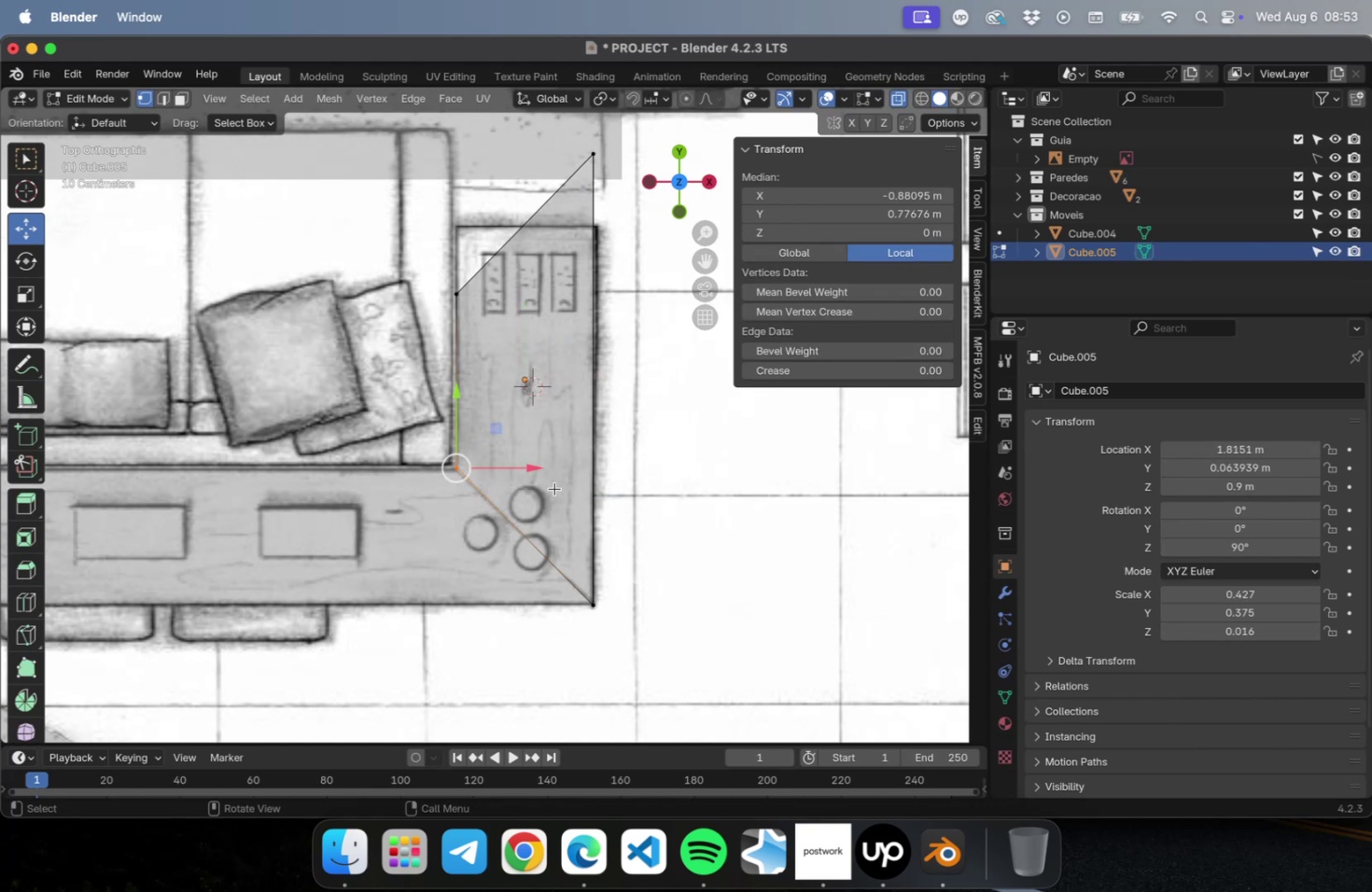 
key(Meta+Z)
 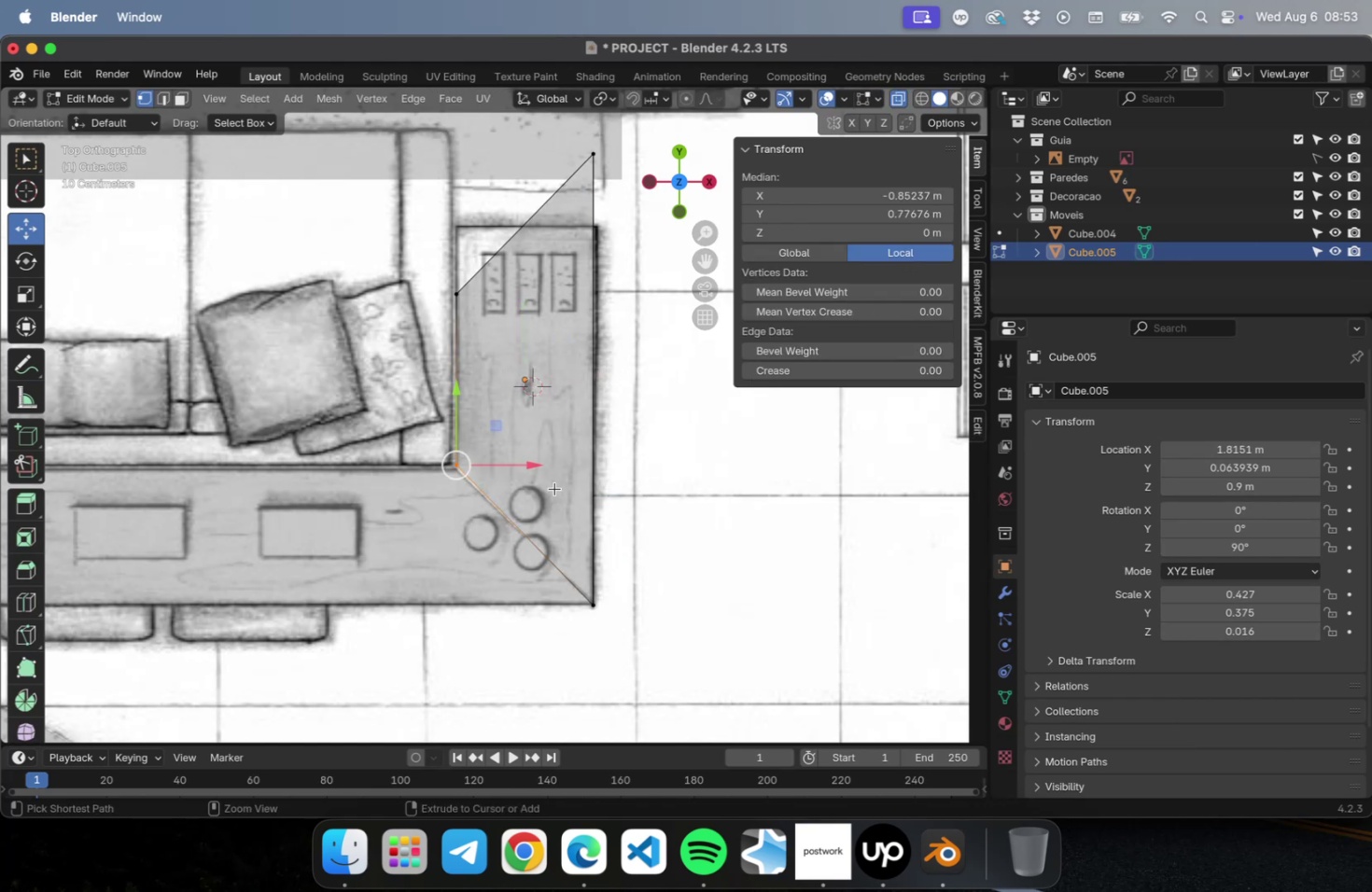 
key(Meta+Z)
 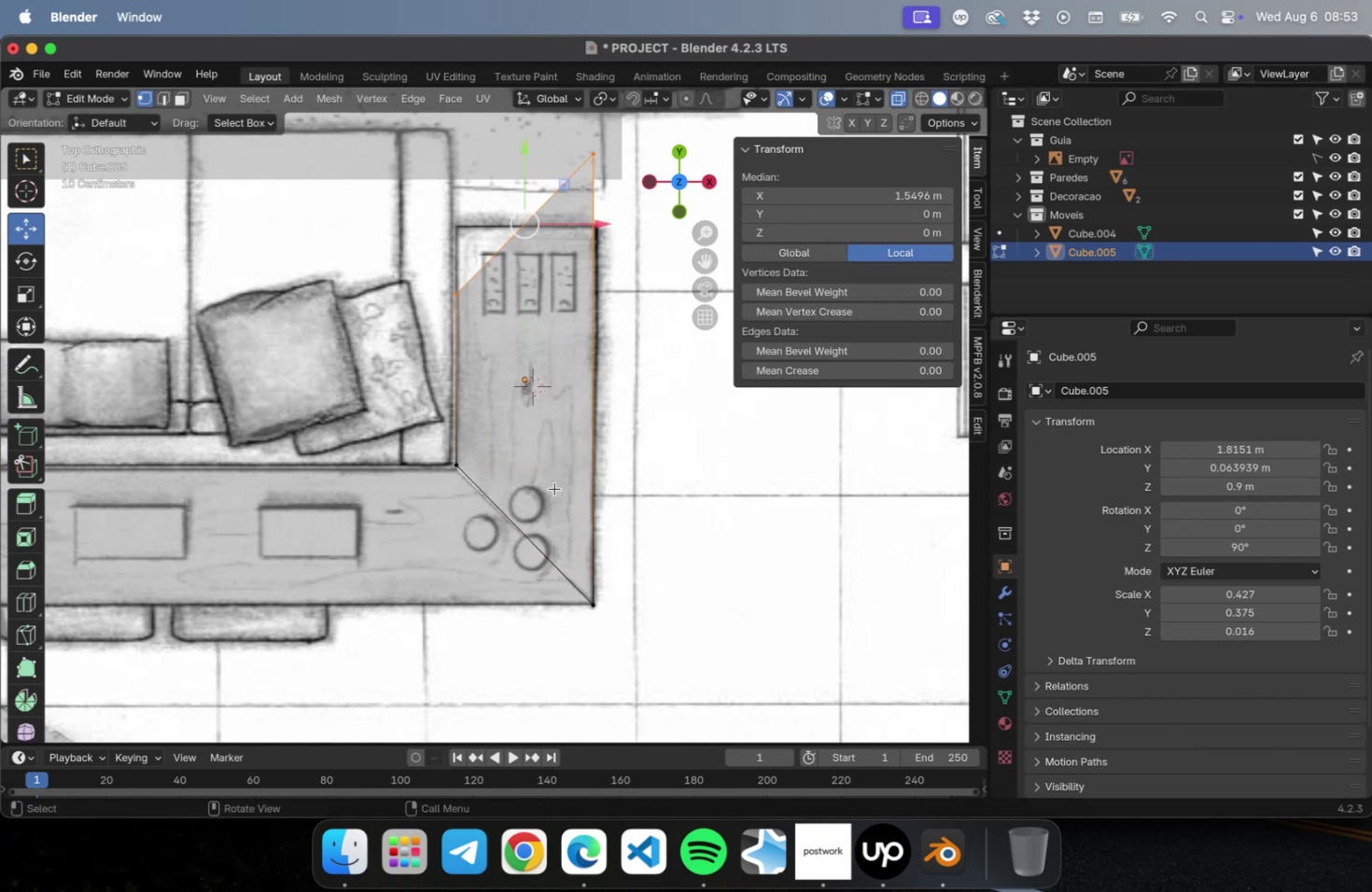 
left_click_drag(start_coordinate=[615, 644], to_coordinate=[488, 481])
 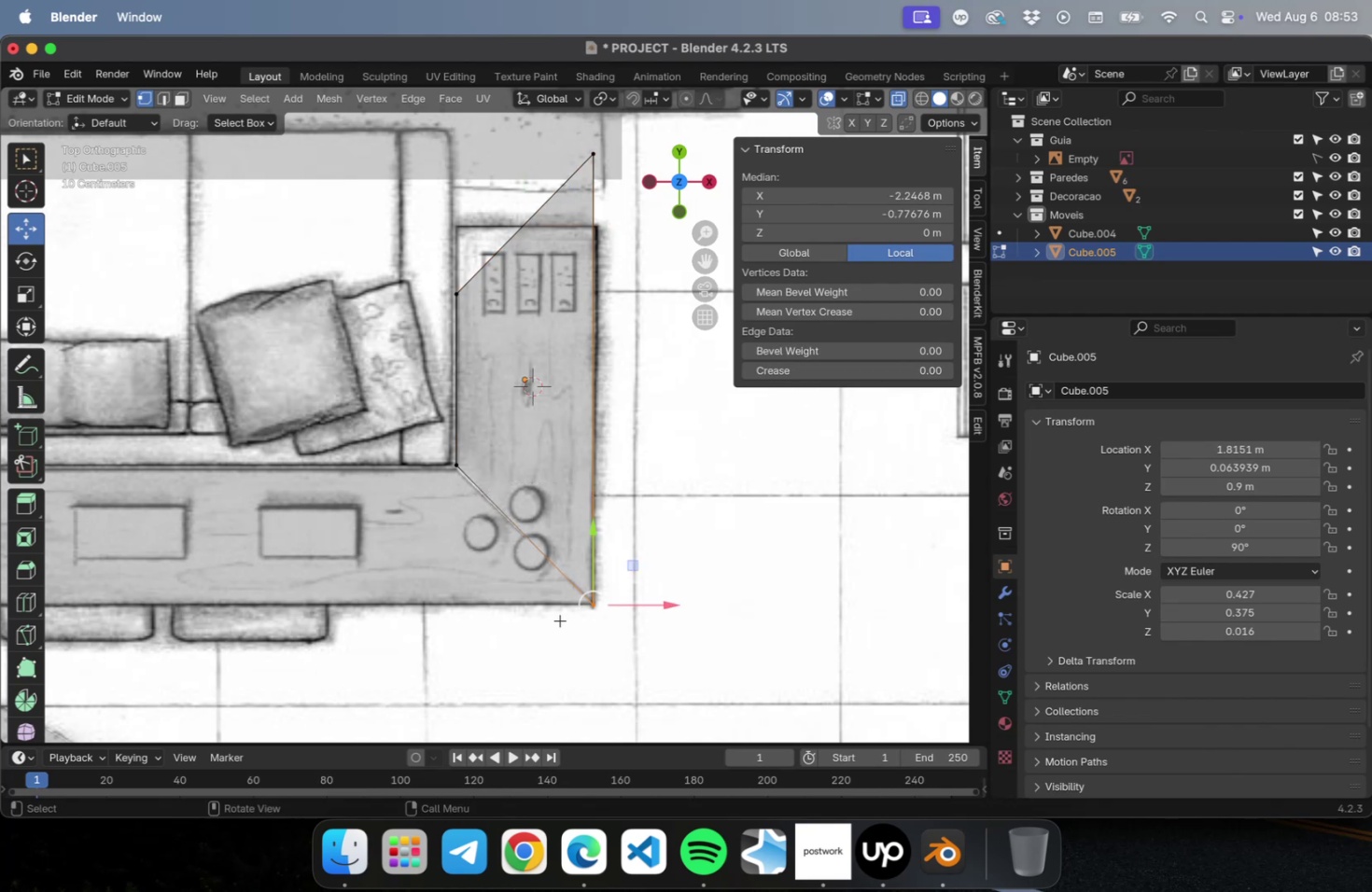 
scroll: coordinate [560, 614], scroll_direction: up, amount: 29.0
 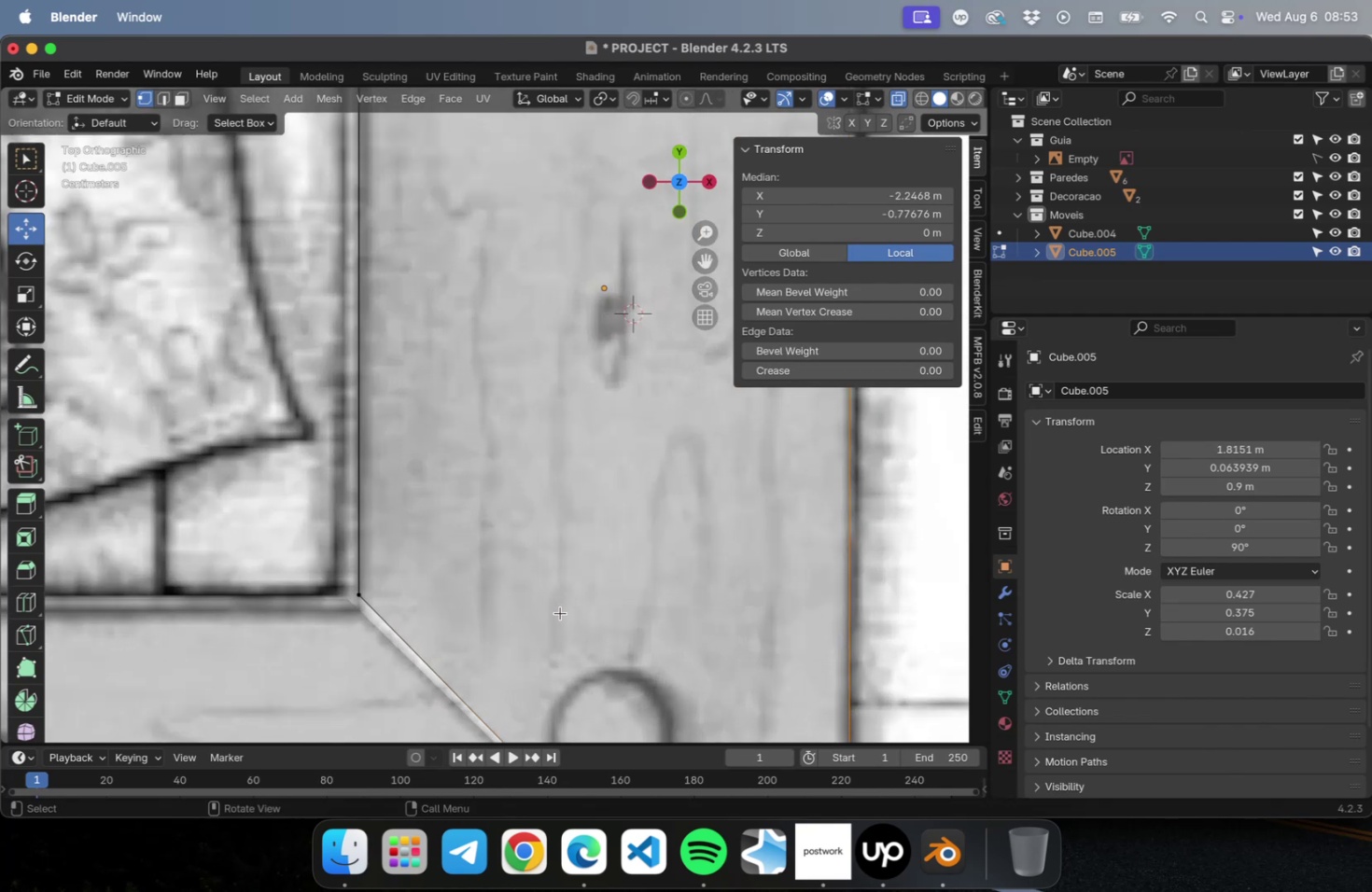 
hold_key(key=ShiftLeft, duration=0.54)
 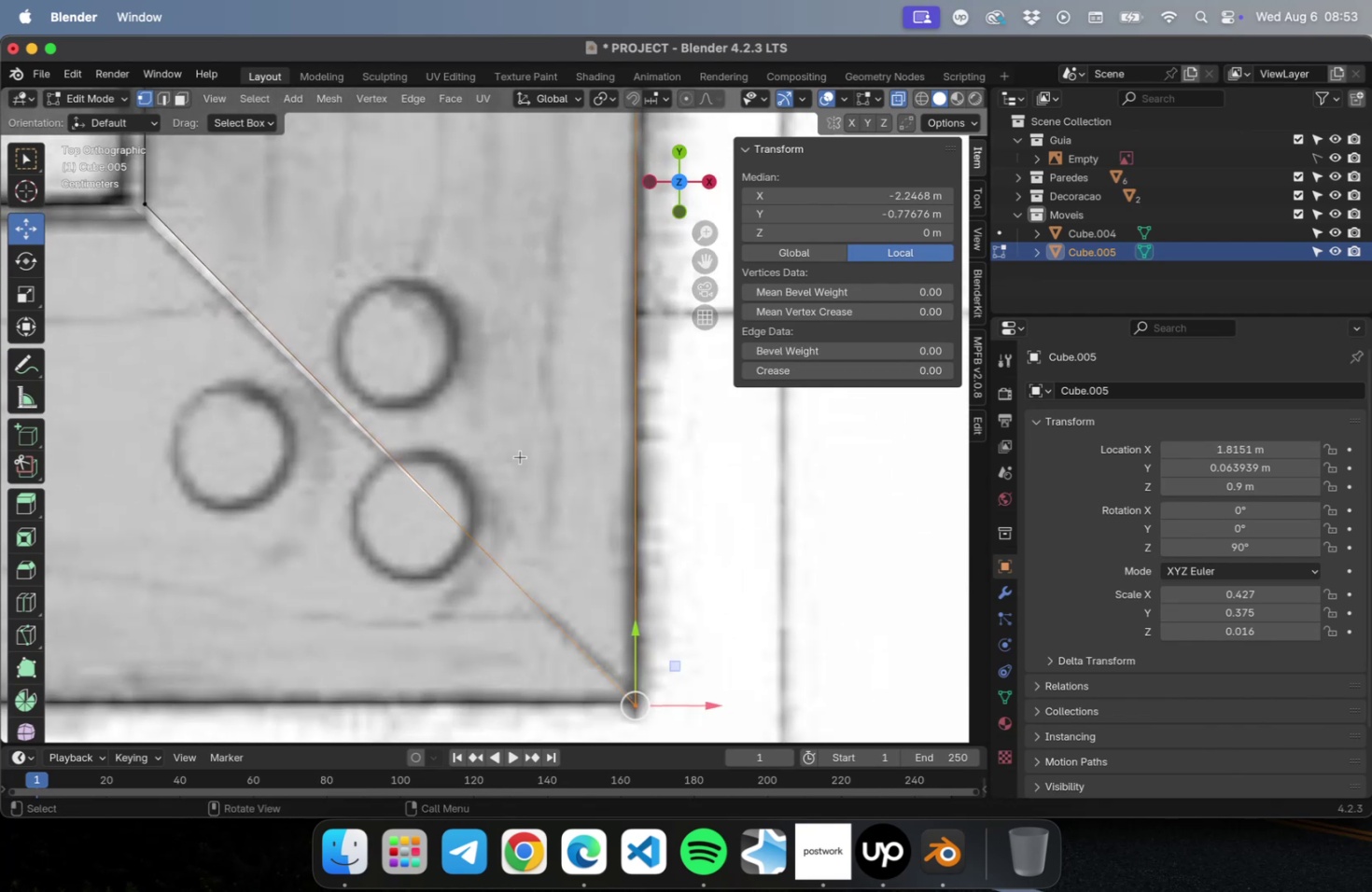 
hold_key(key=ShiftLeft, duration=0.51)
 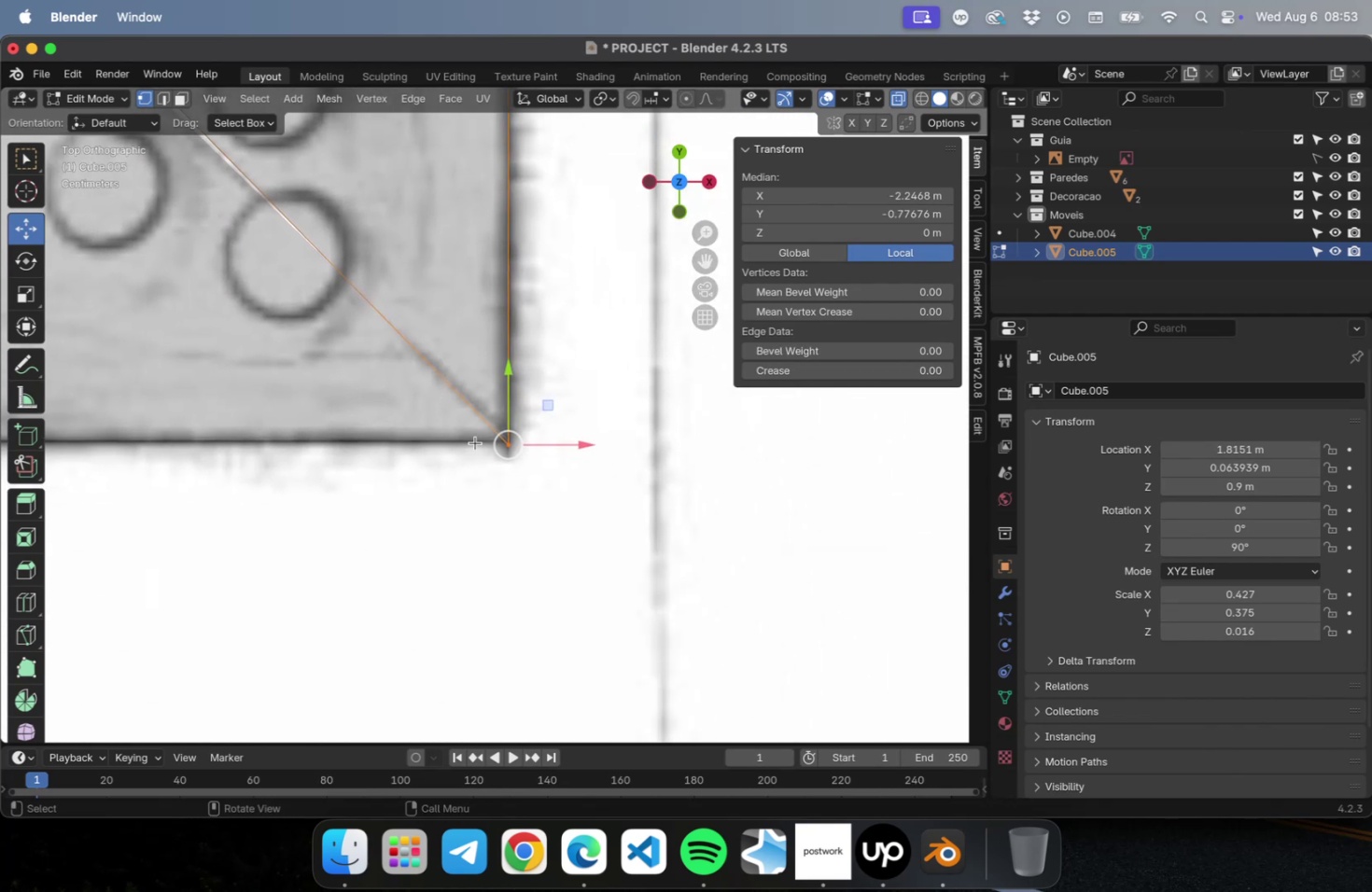 
scroll: coordinate [476, 438], scroll_direction: up, amount: 10.0
 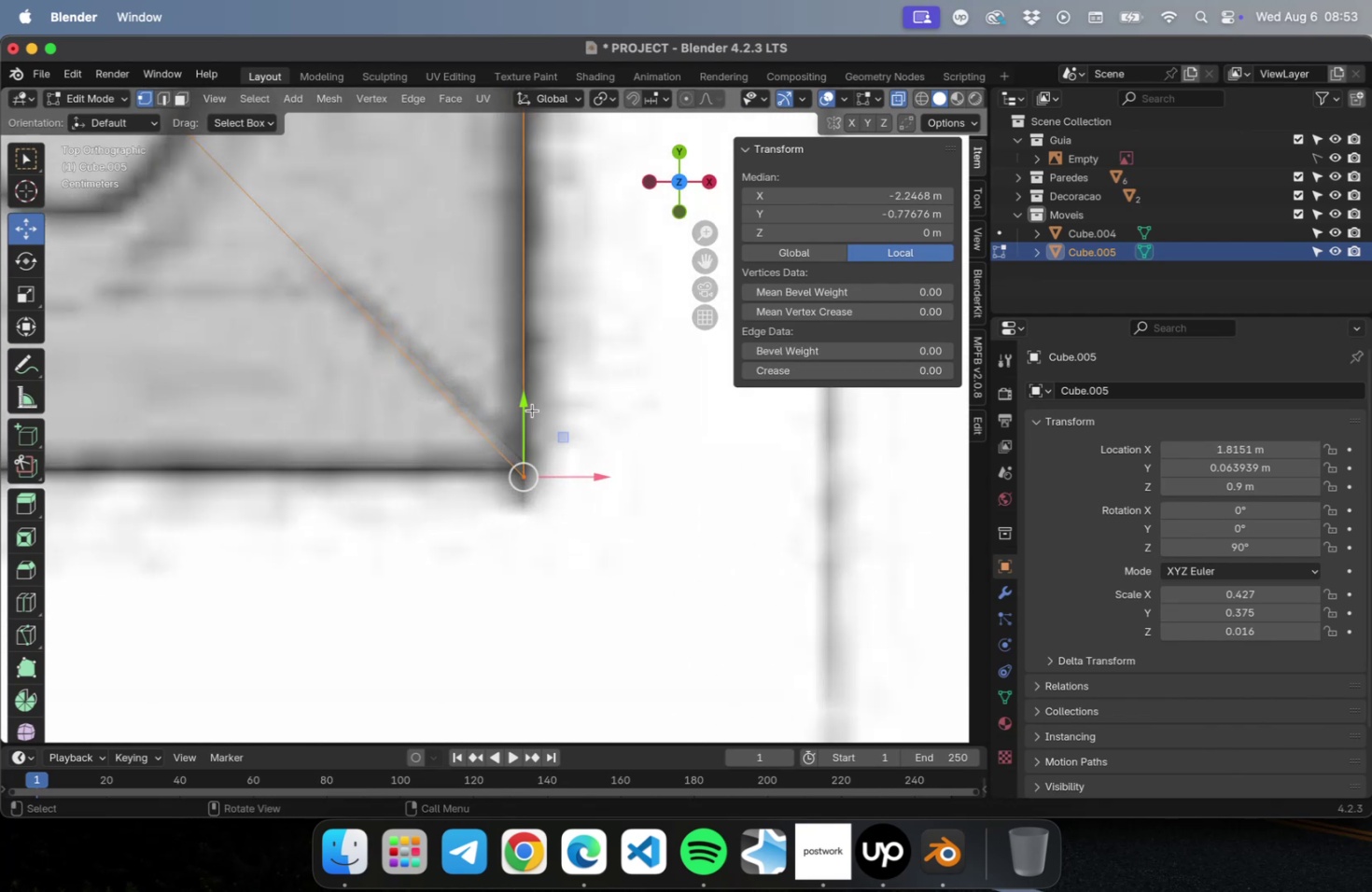 
left_click_drag(start_coordinate=[525, 408], to_coordinate=[525, 388])
 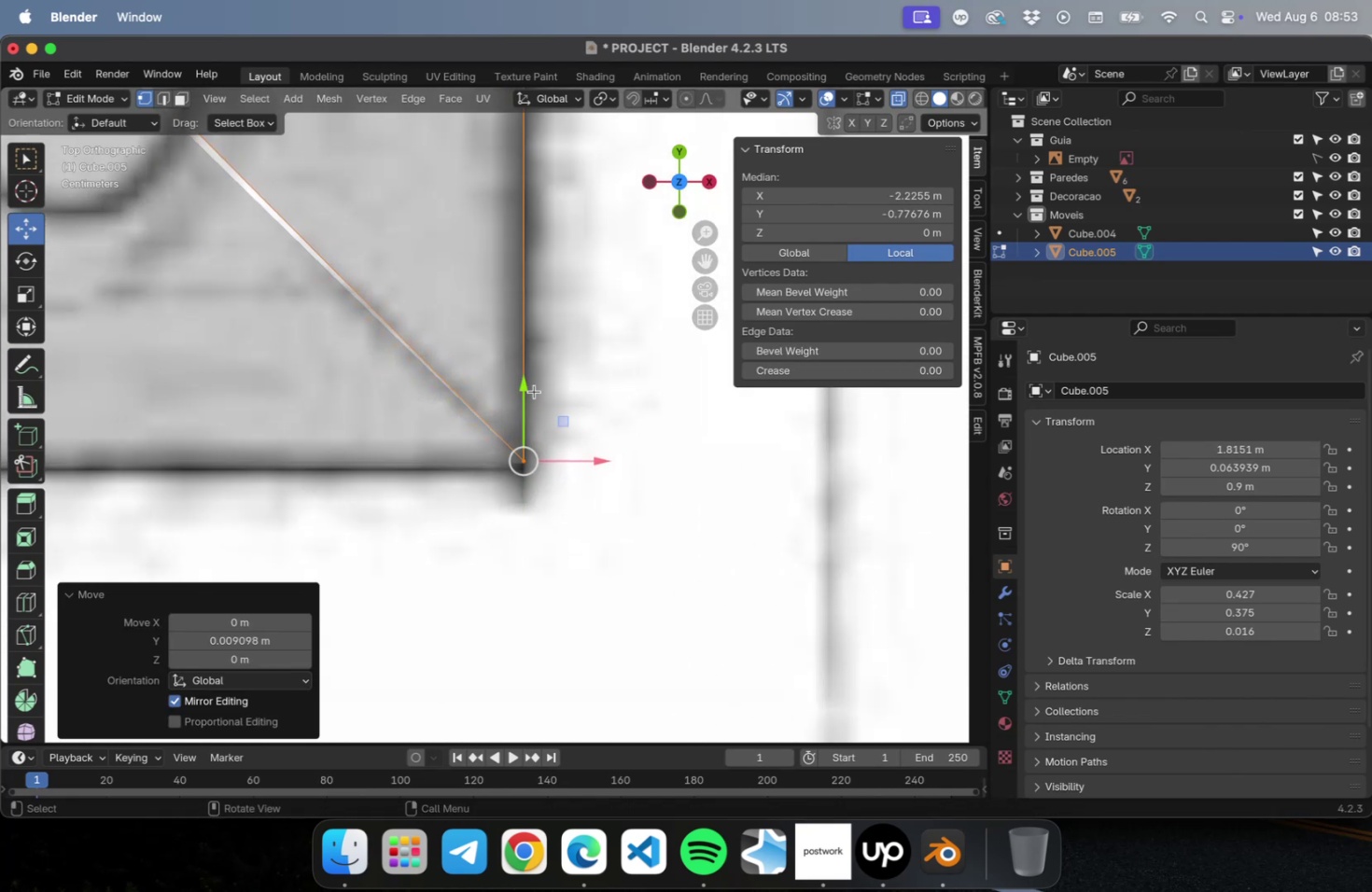 
scroll: coordinate [565, 423], scroll_direction: down, amount: 5.0
 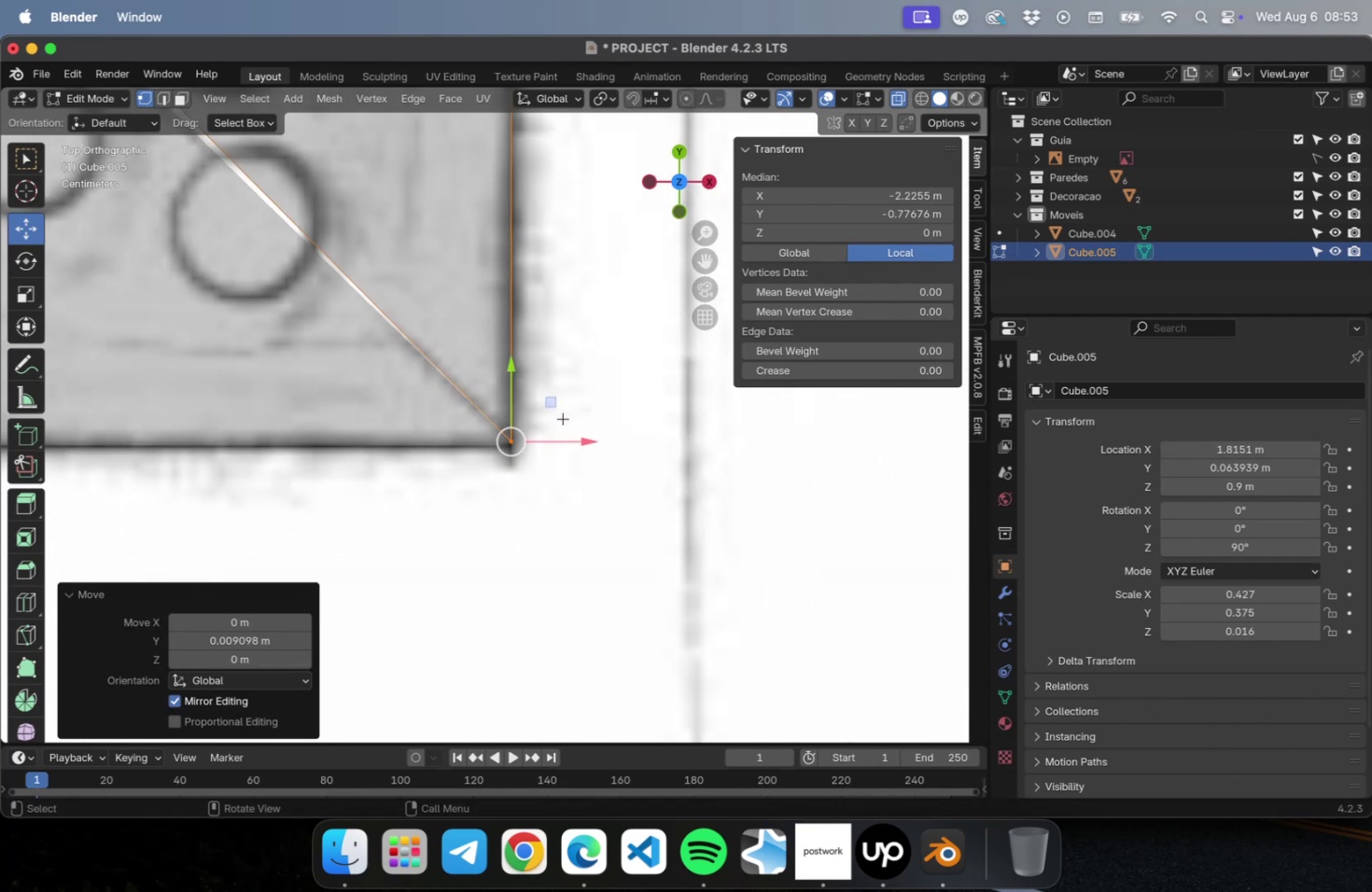 
hold_key(key=ShiftLeft, duration=1.13)
 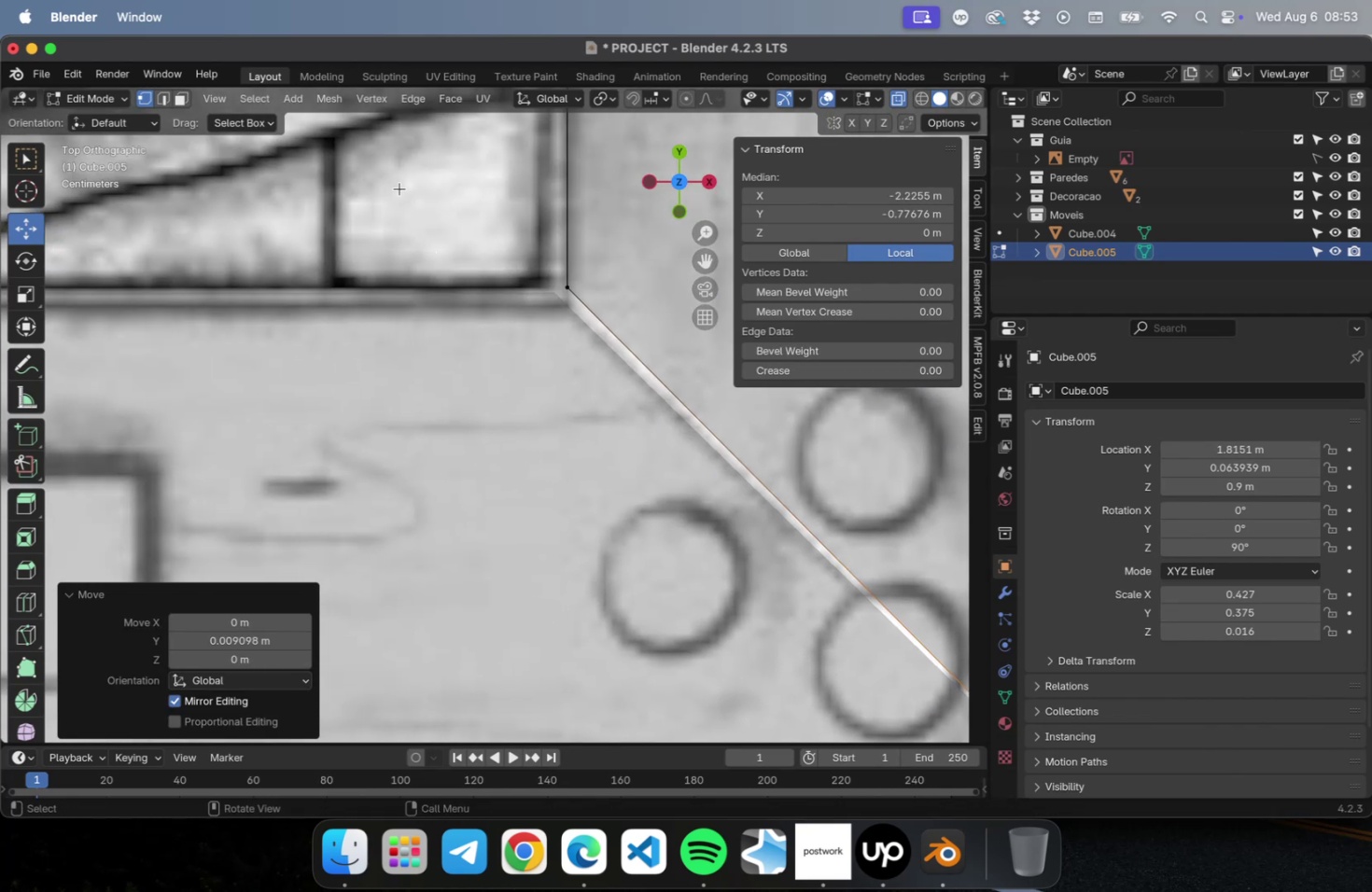 
left_click_drag(start_coordinate=[417, 186], to_coordinate=[681, 416])
 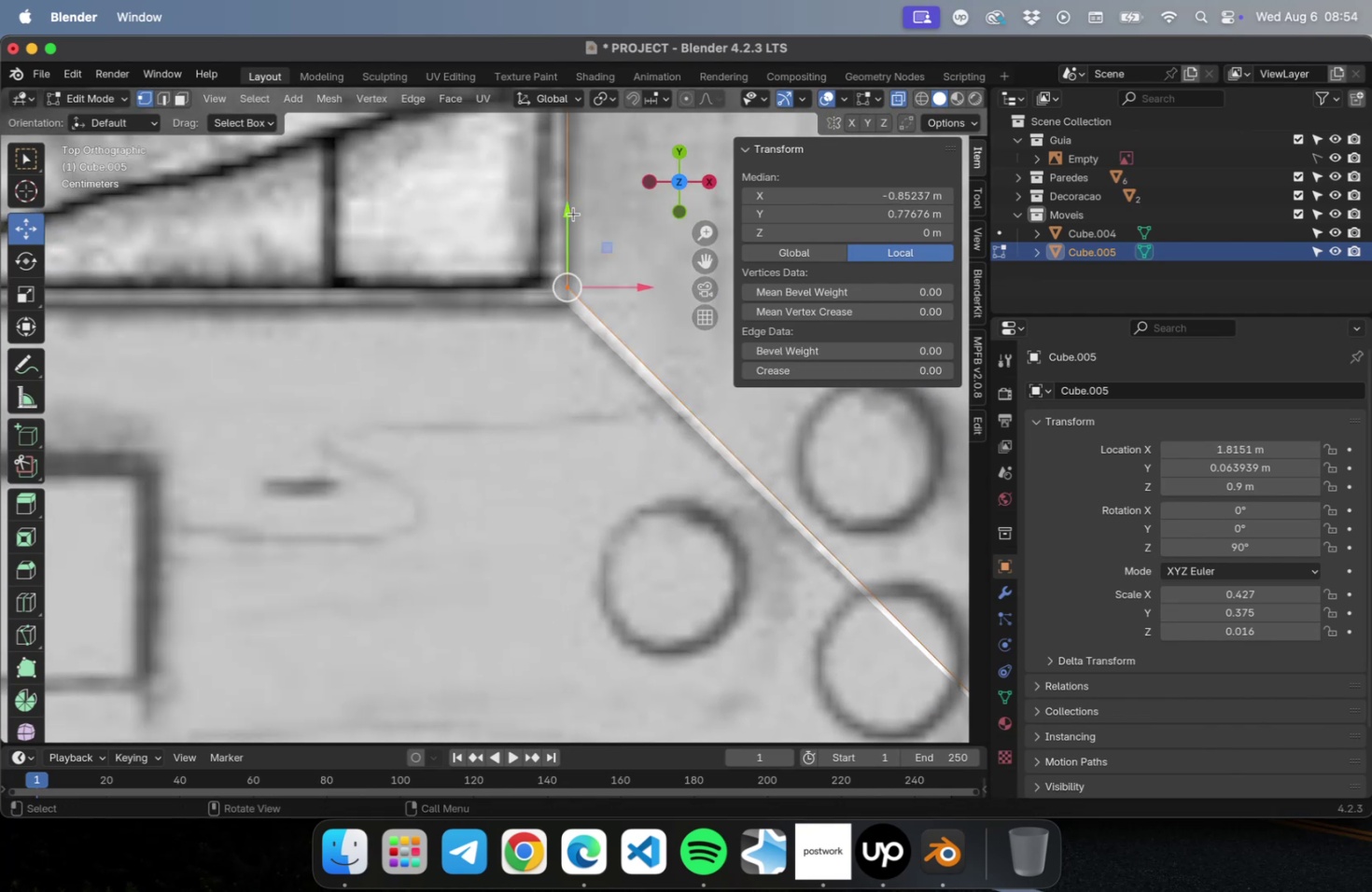 
left_click_drag(start_coordinate=[569, 215], to_coordinate=[564, 235])
 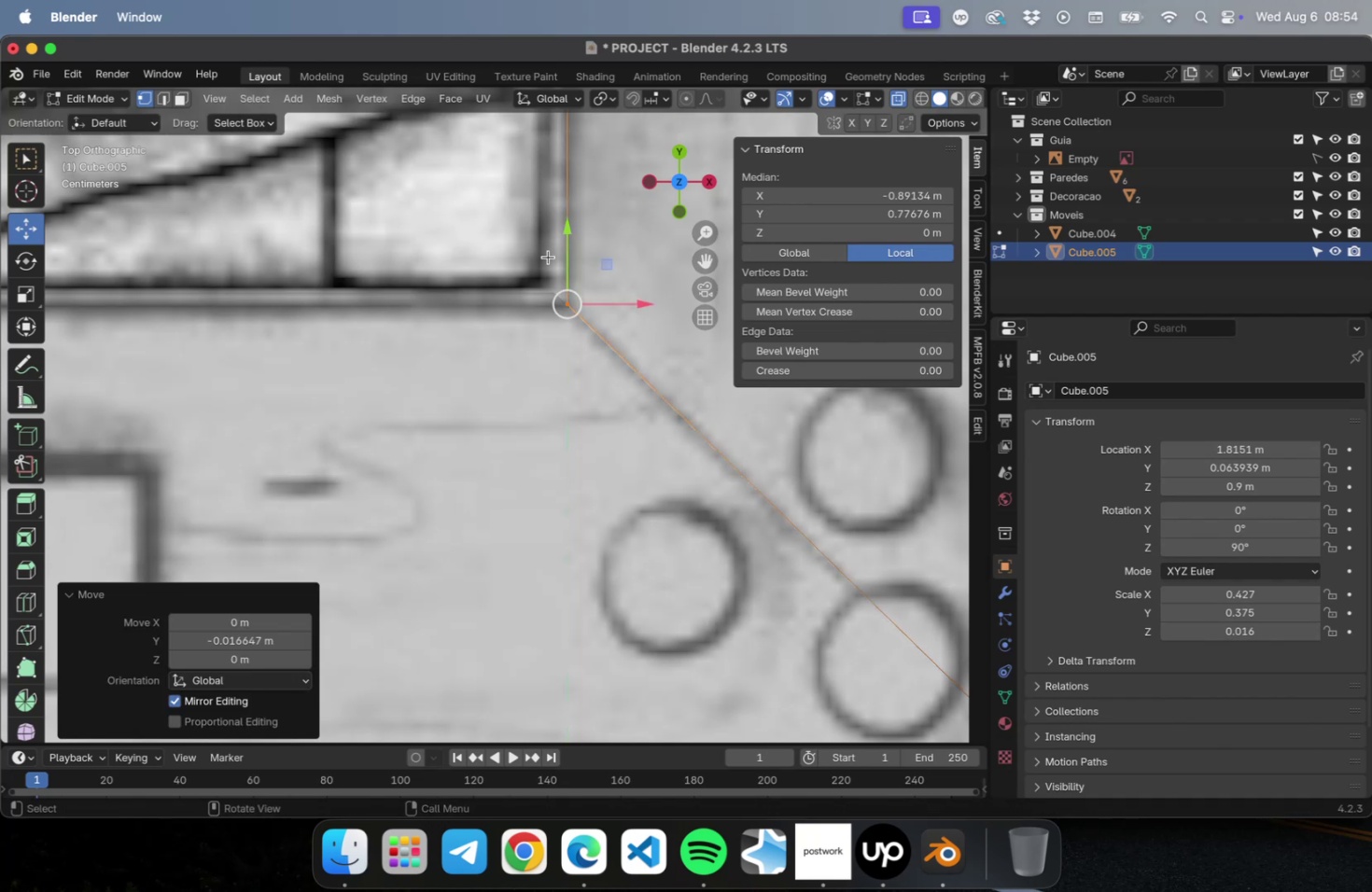 
scroll: coordinate [548, 273], scroll_direction: down, amount: 8.0
 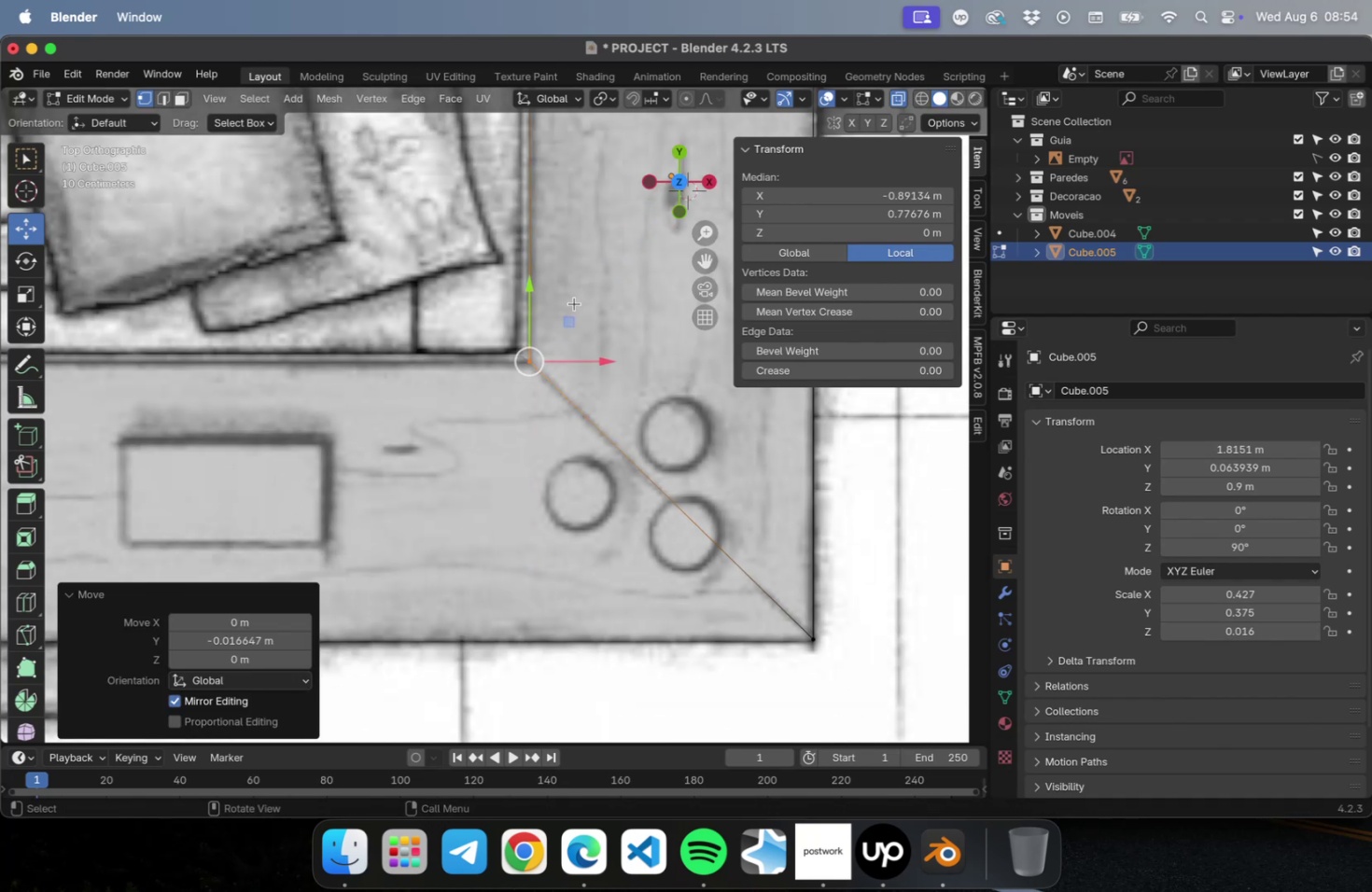 
key(Tab)
type(fg)
 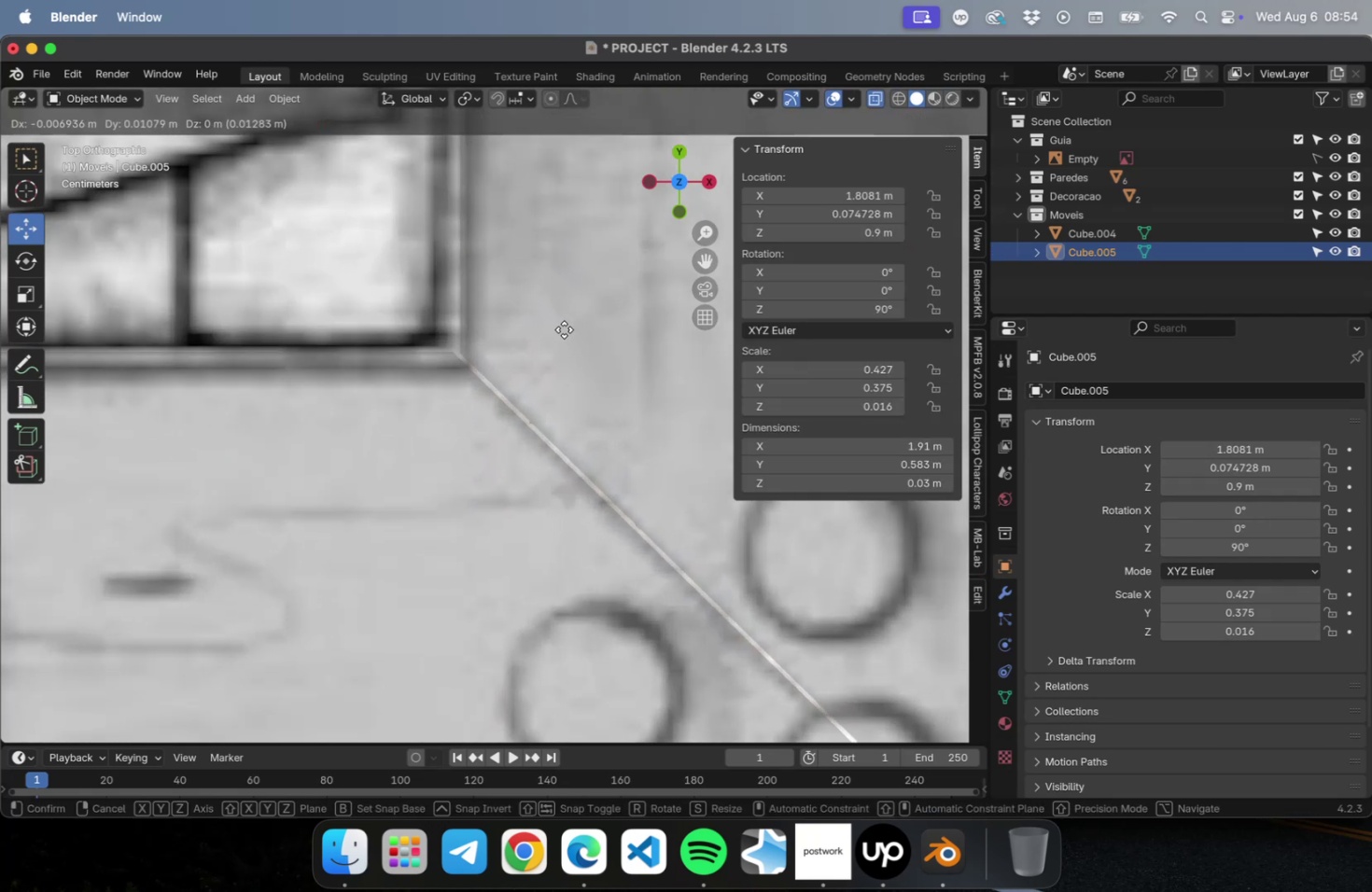 
scroll: coordinate [564, 328], scroll_direction: up, amount: 7.0
 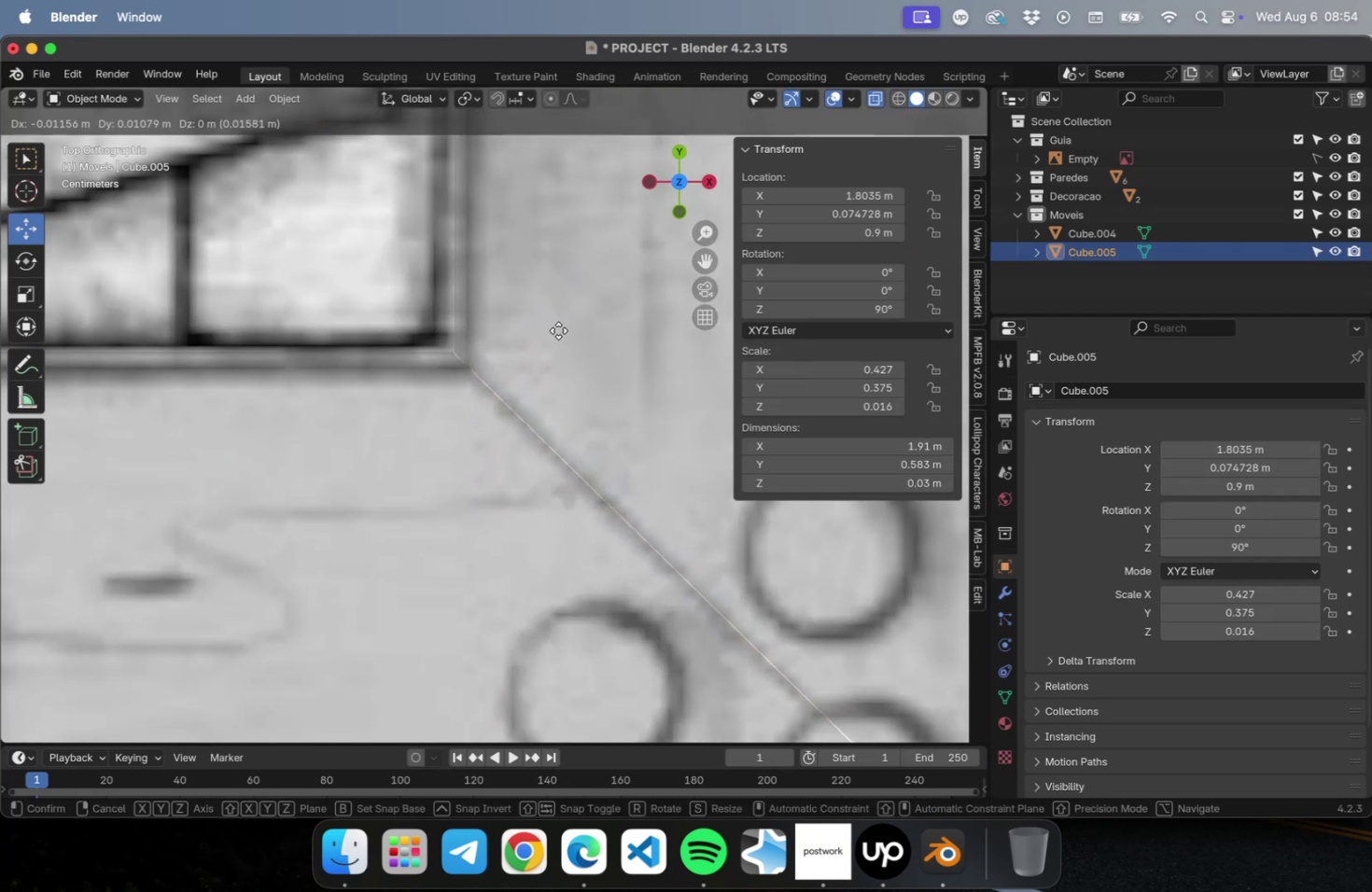 
left_click([558, 330])
 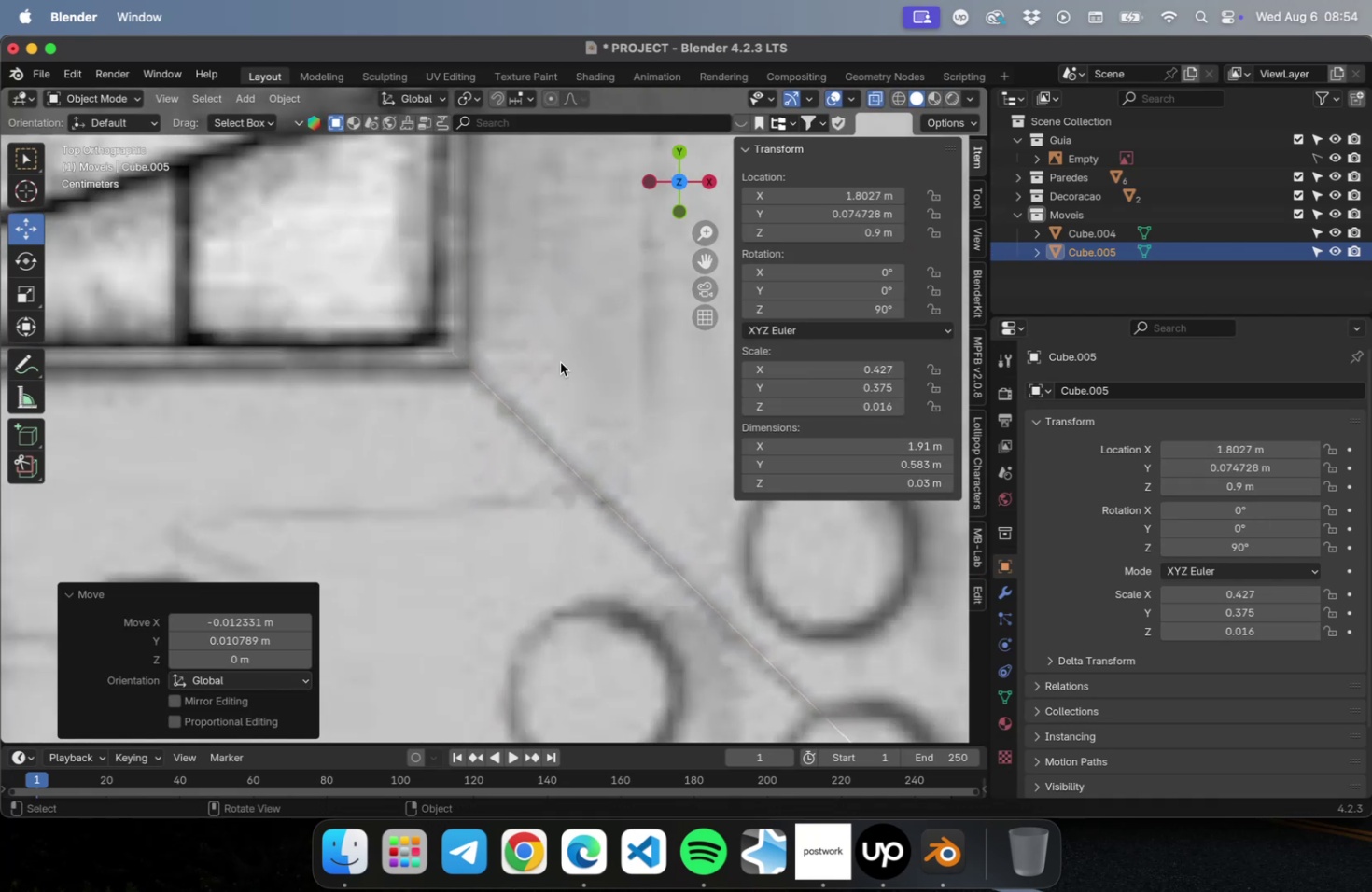 
scroll: coordinate [549, 416], scroll_direction: down, amount: 16.0
 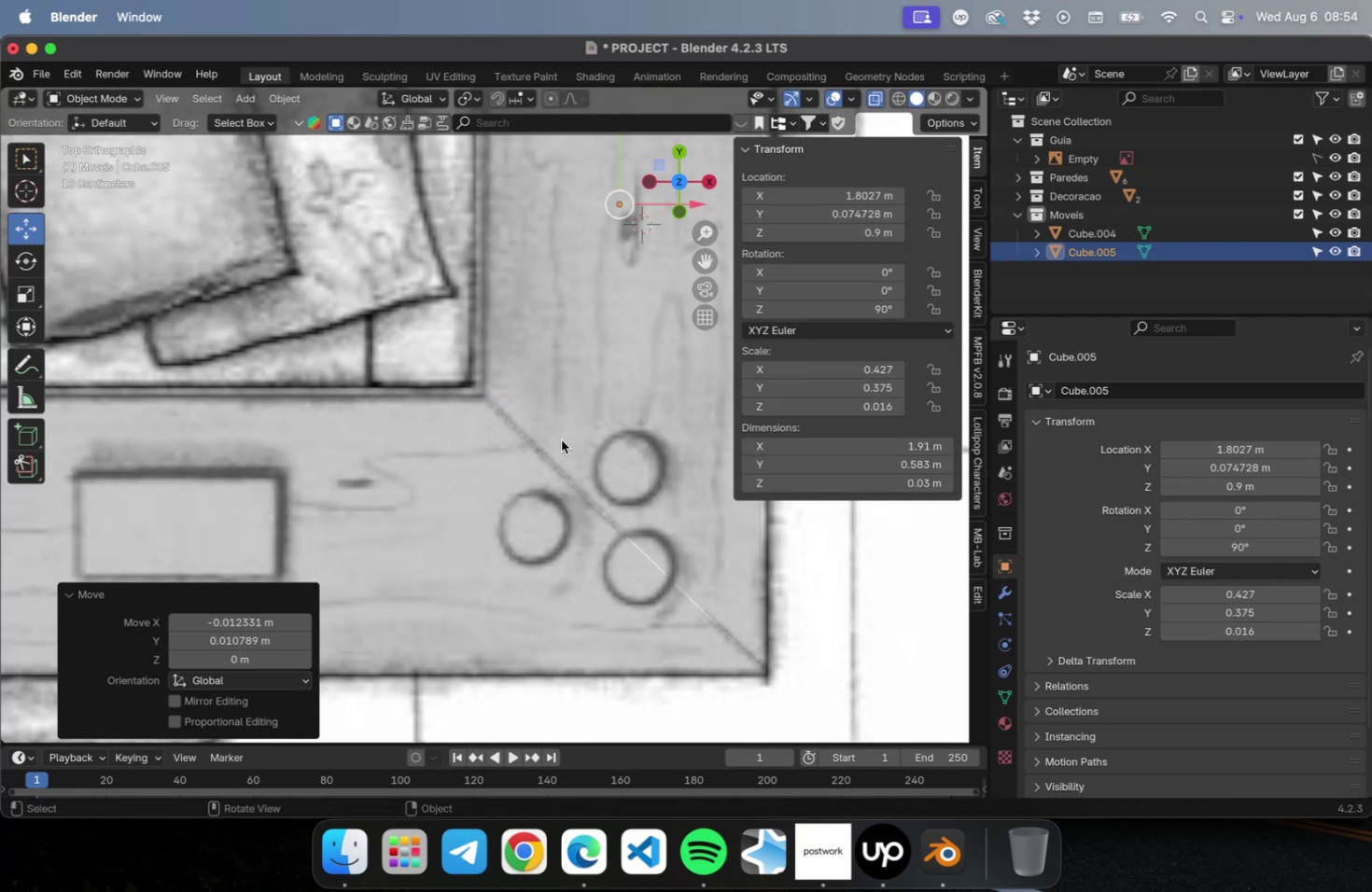 
hold_key(key=ShiftLeft, duration=0.39)
 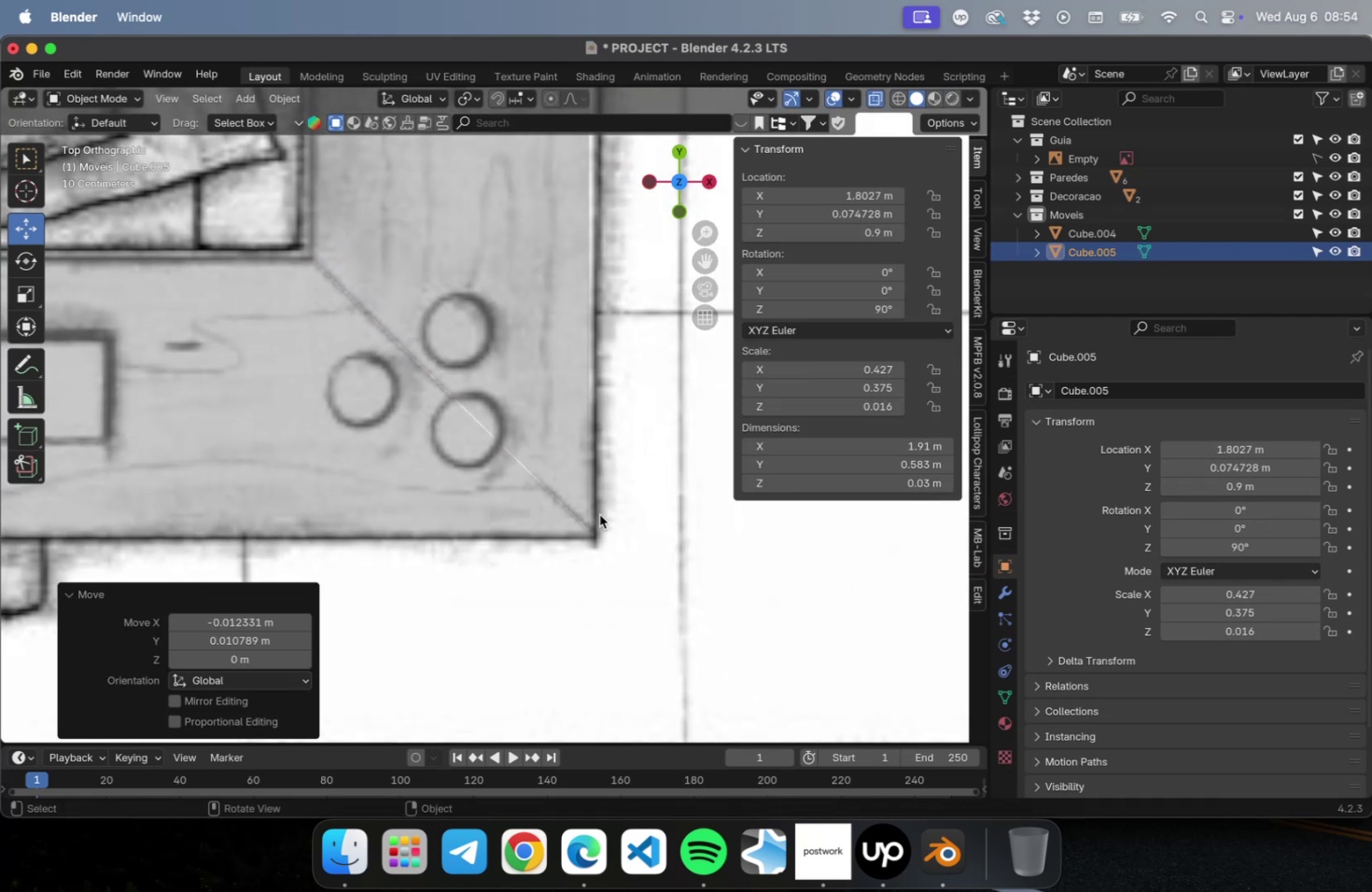 
scroll: coordinate [605, 517], scroll_direction: up, amount: 15.0
 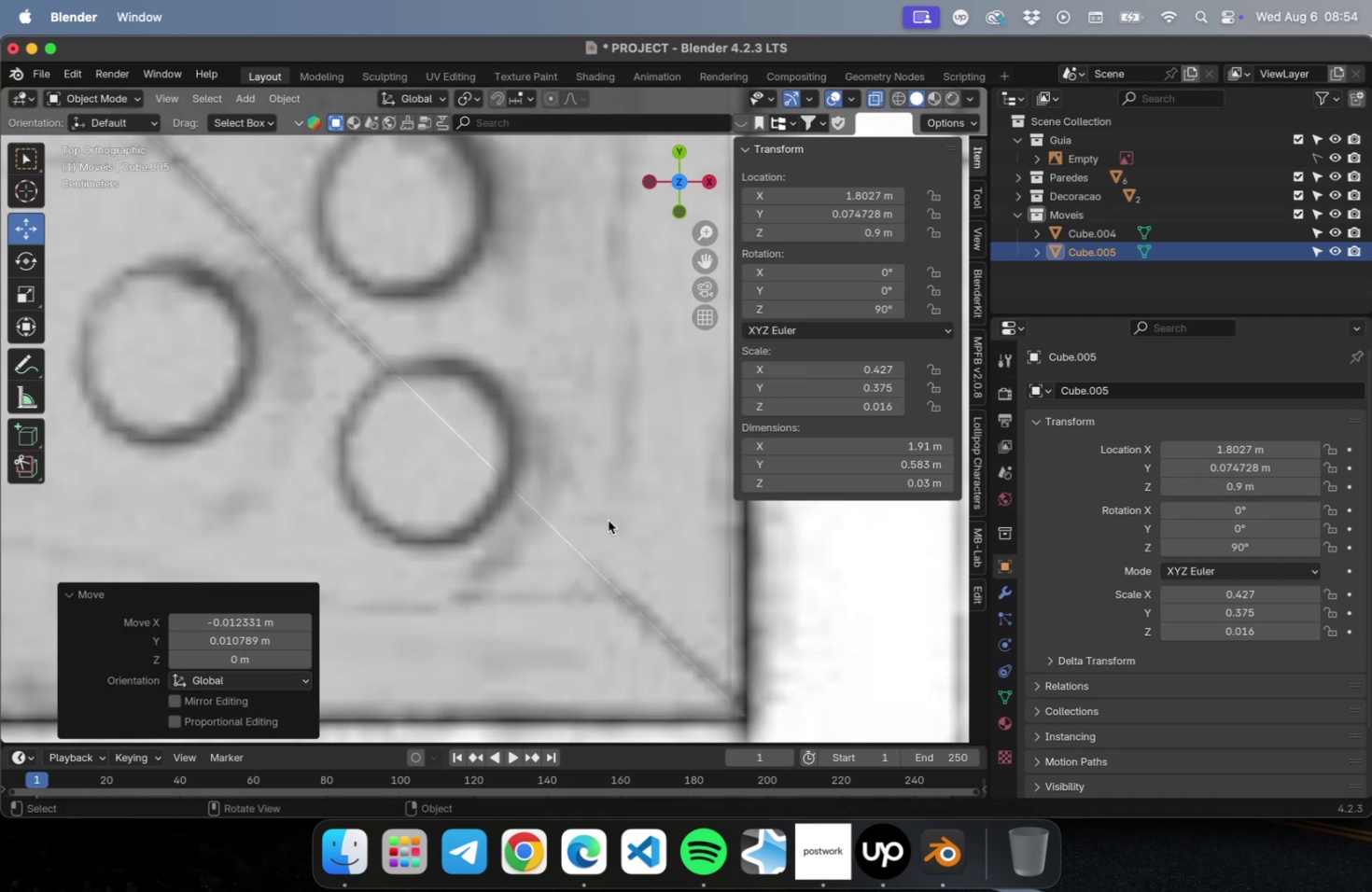 
hold_key(key=ShiftLeft, duration=0.3)
 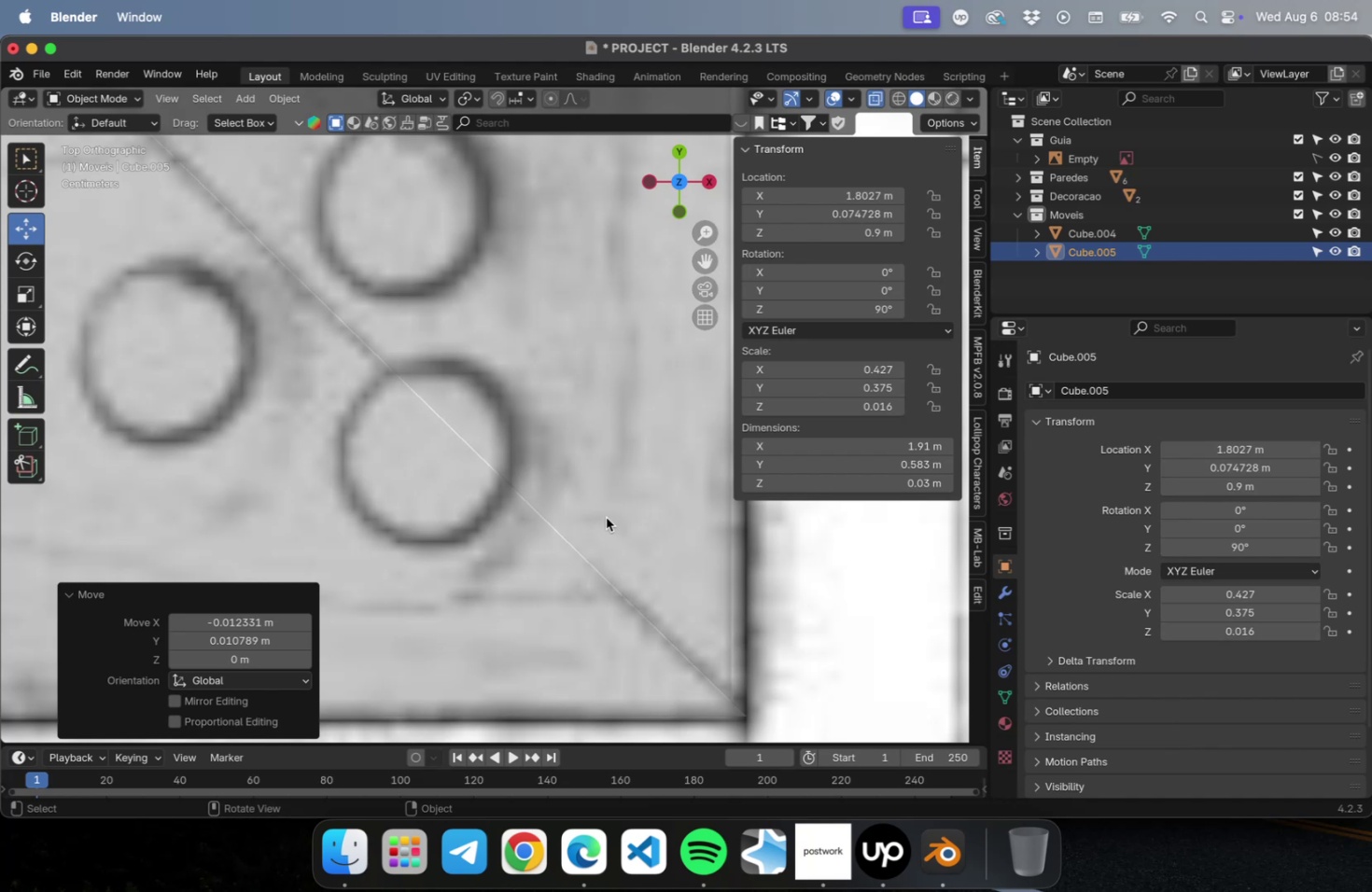 
key(Tab)
 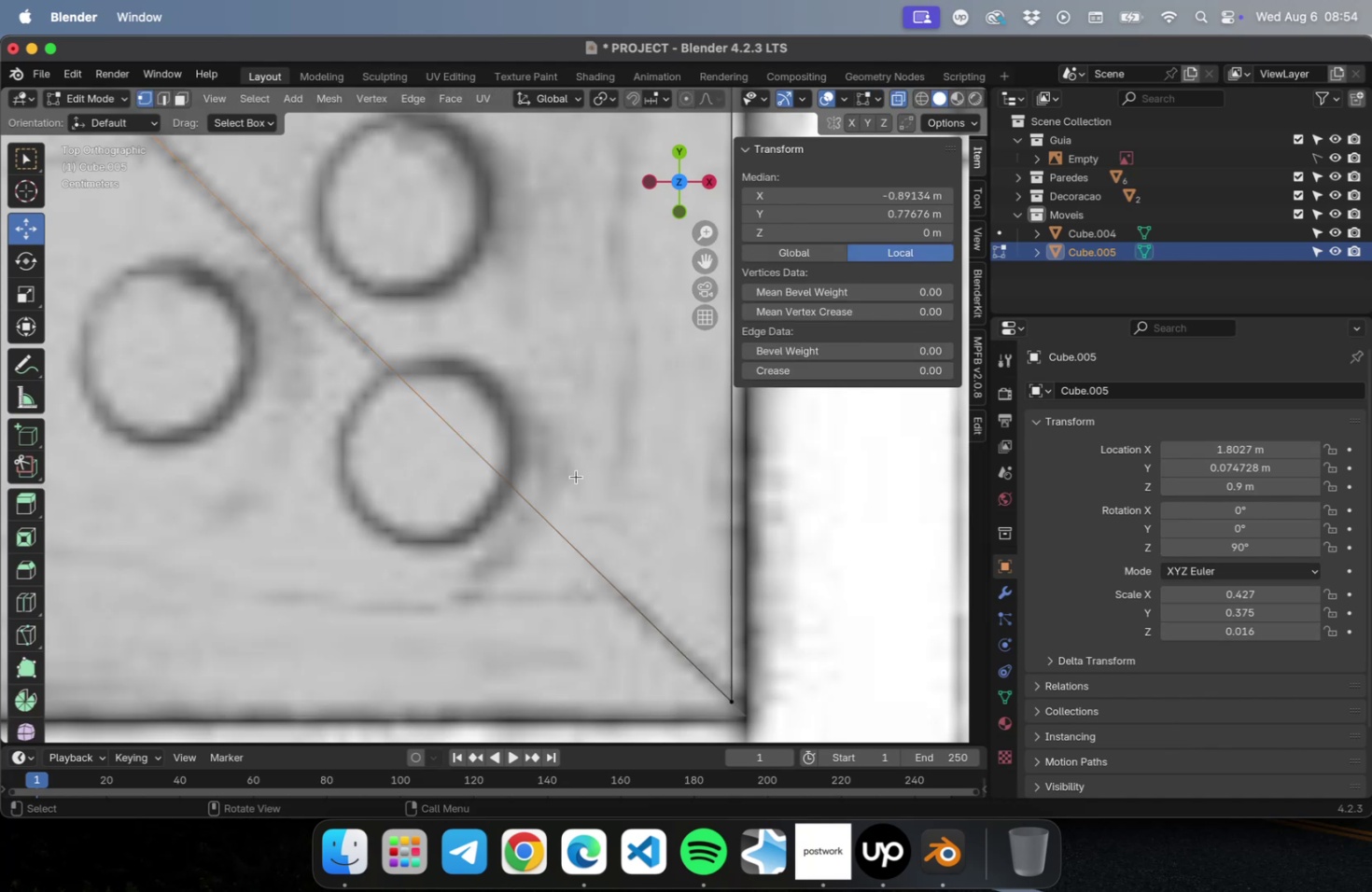 
scroll: coordinate [497, 346], scroll_direction: down, amount: 18.0
 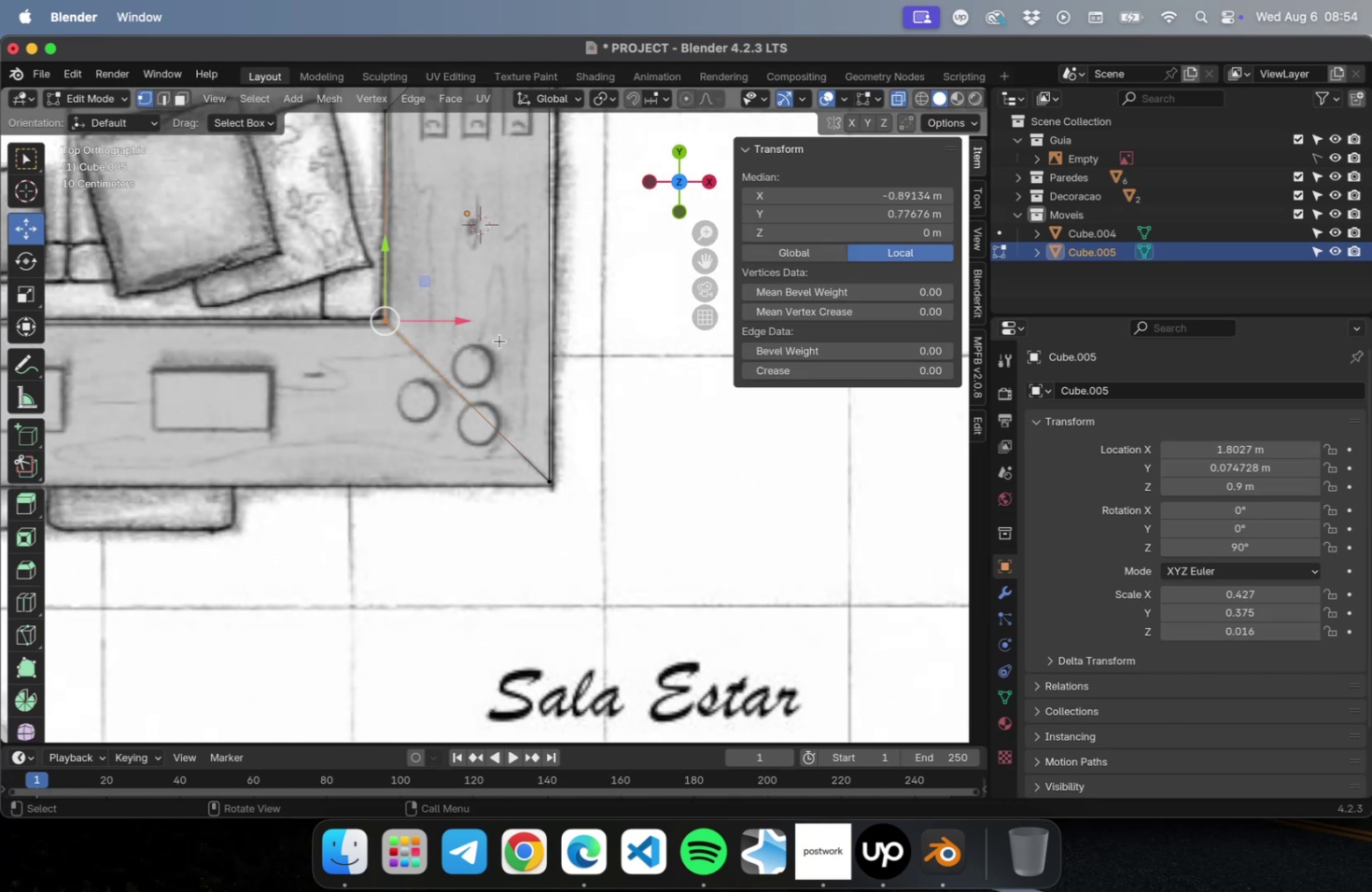 
hold_key(key=ShiftLeft, duration=0.94)
 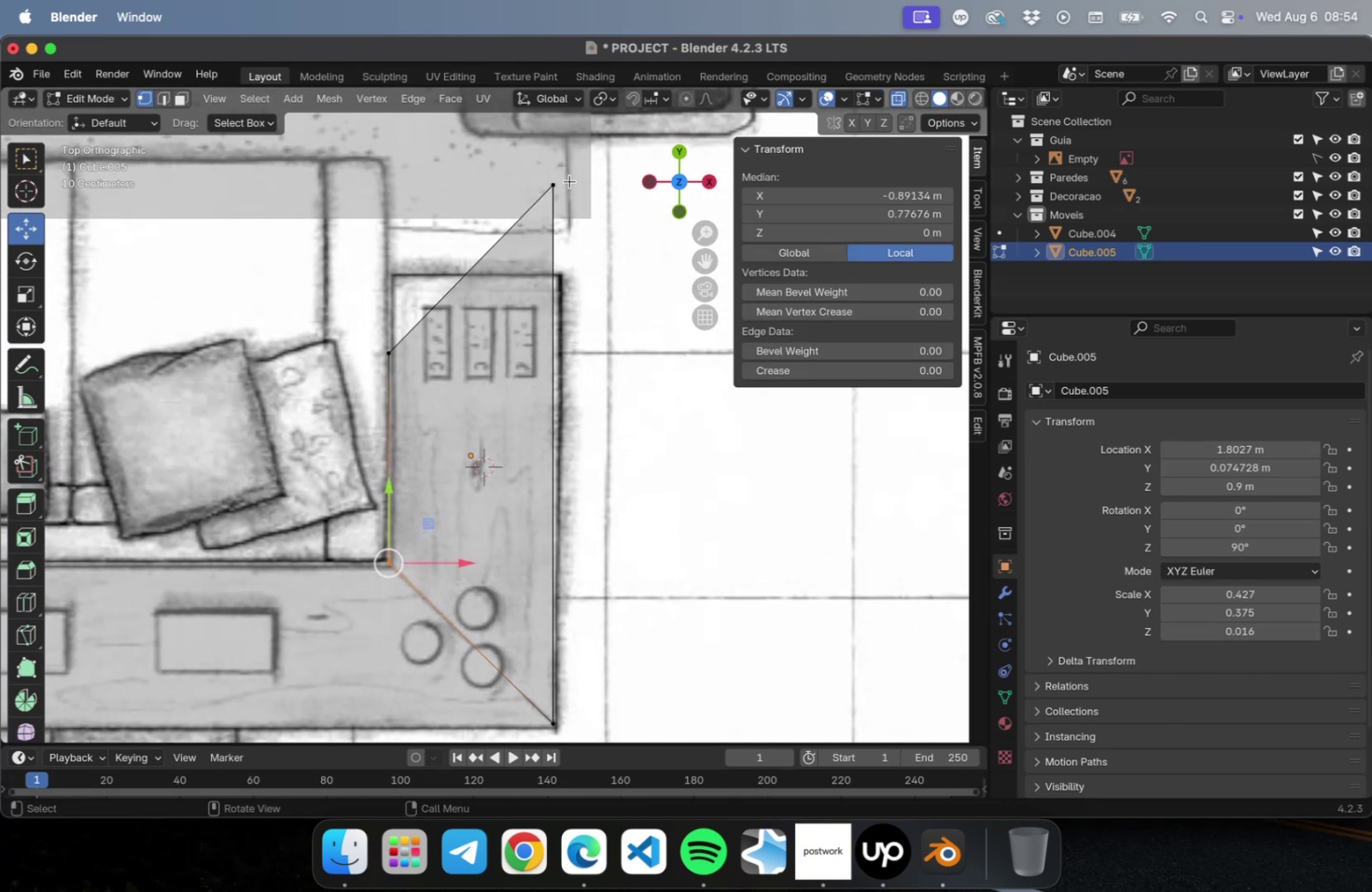 
left_click_drag(start_coordinate=[568, 173], to_coordinate=[284, 459])
 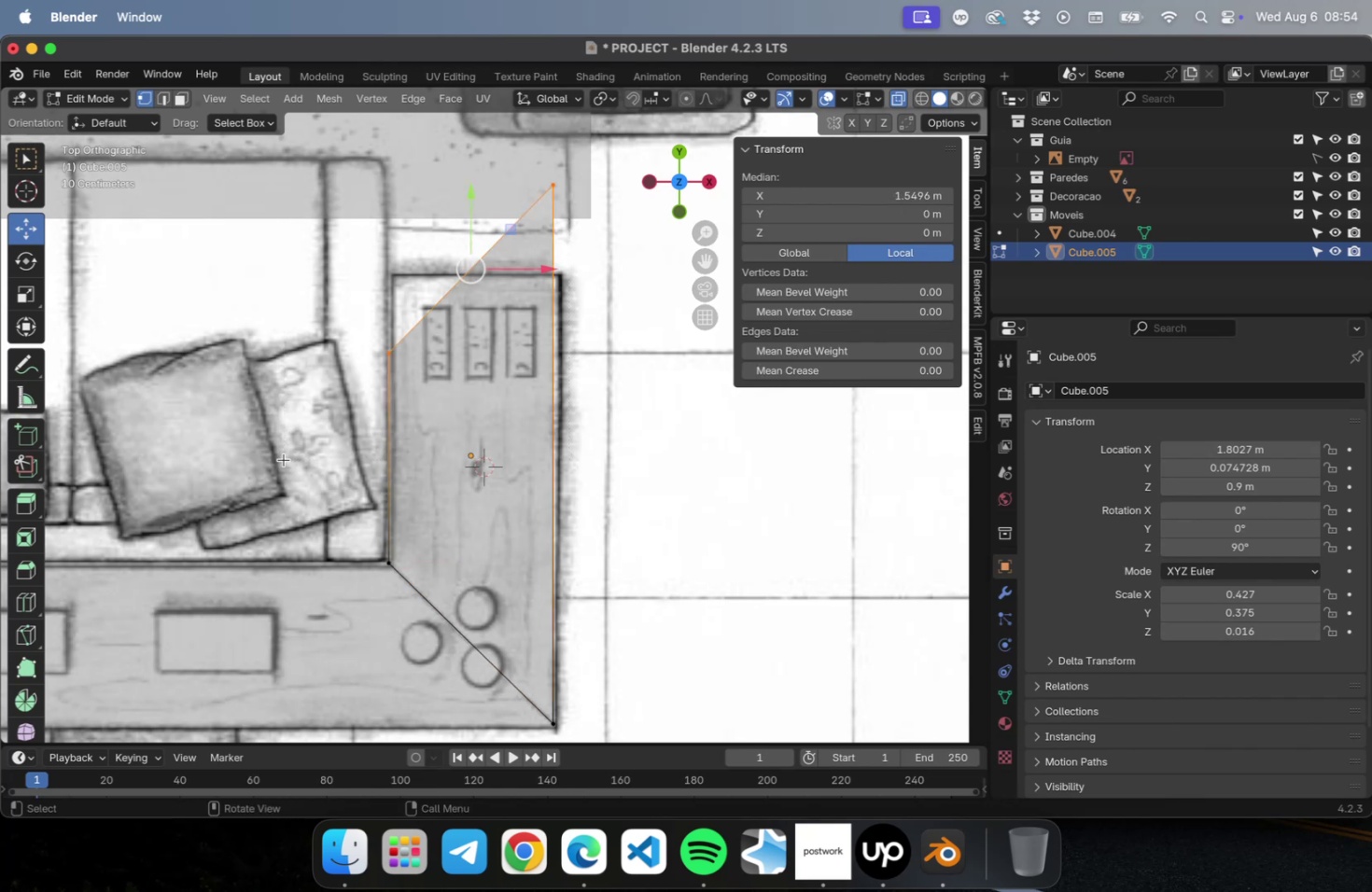 
type(sE)
key(Escape)
type(SE)
key(Escape)
type(sE)
key(Escape)
type(se)
key(Escape)
 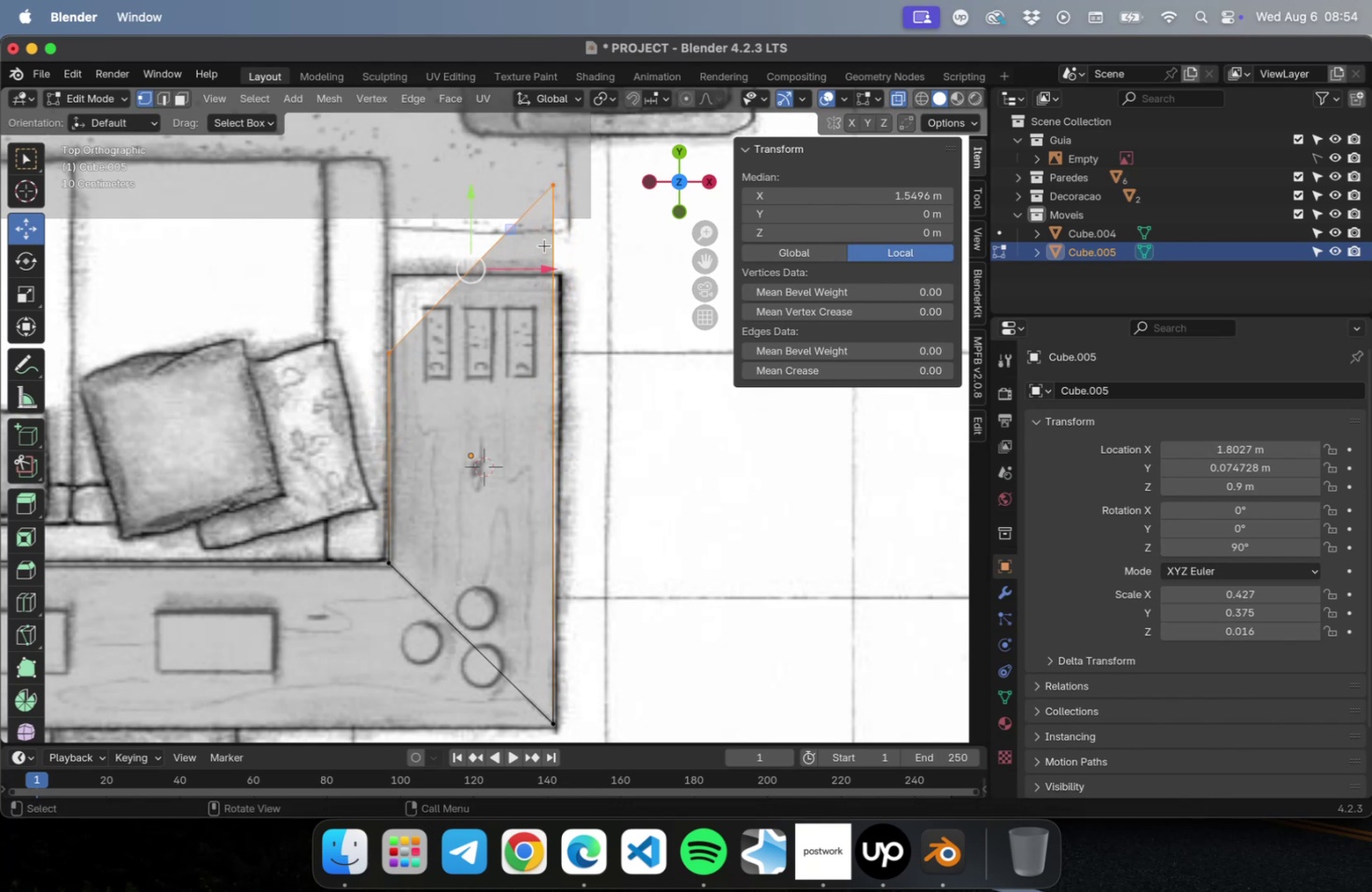 
left_click([26, 294])
 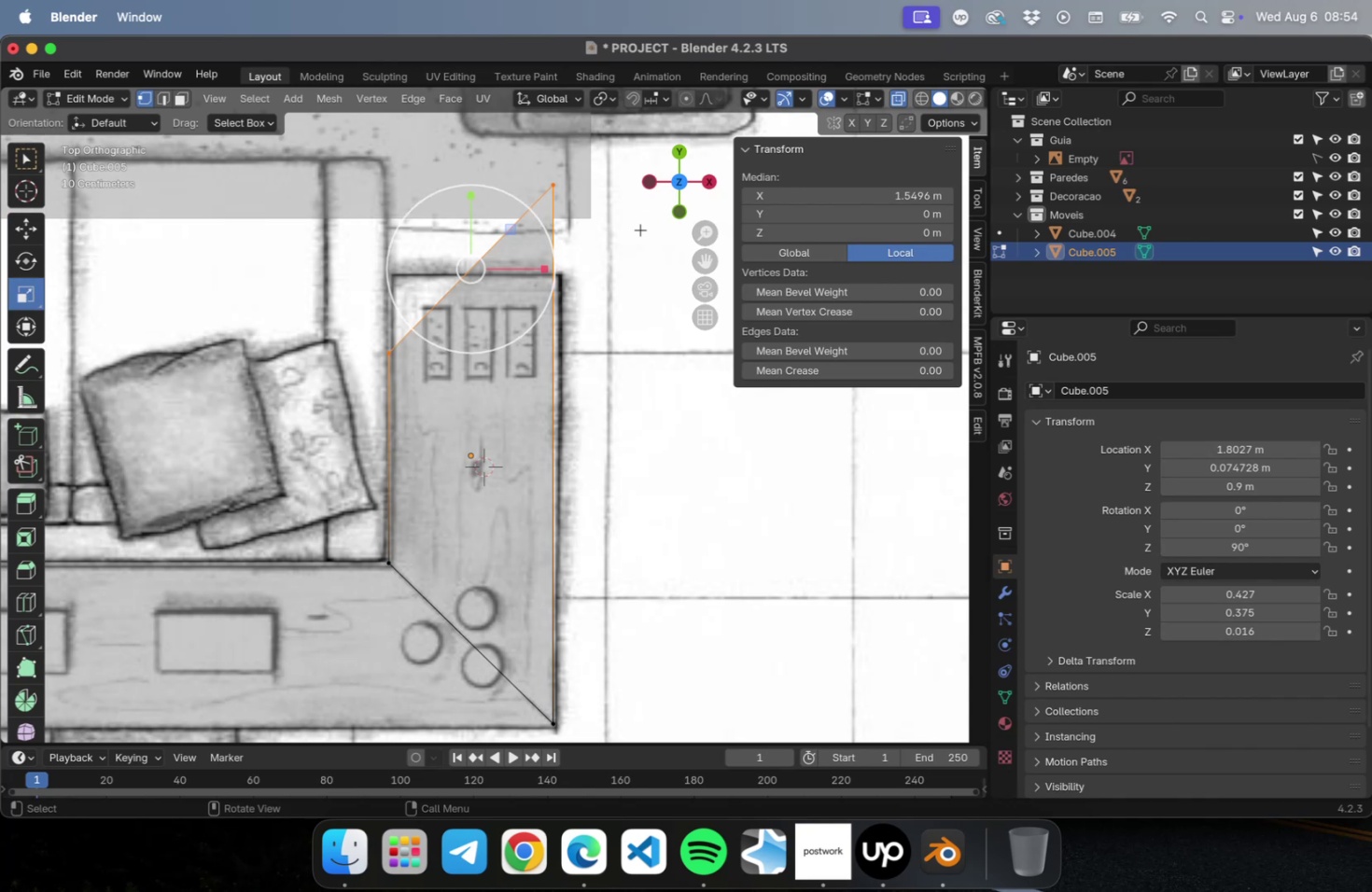 
key(Tab)
 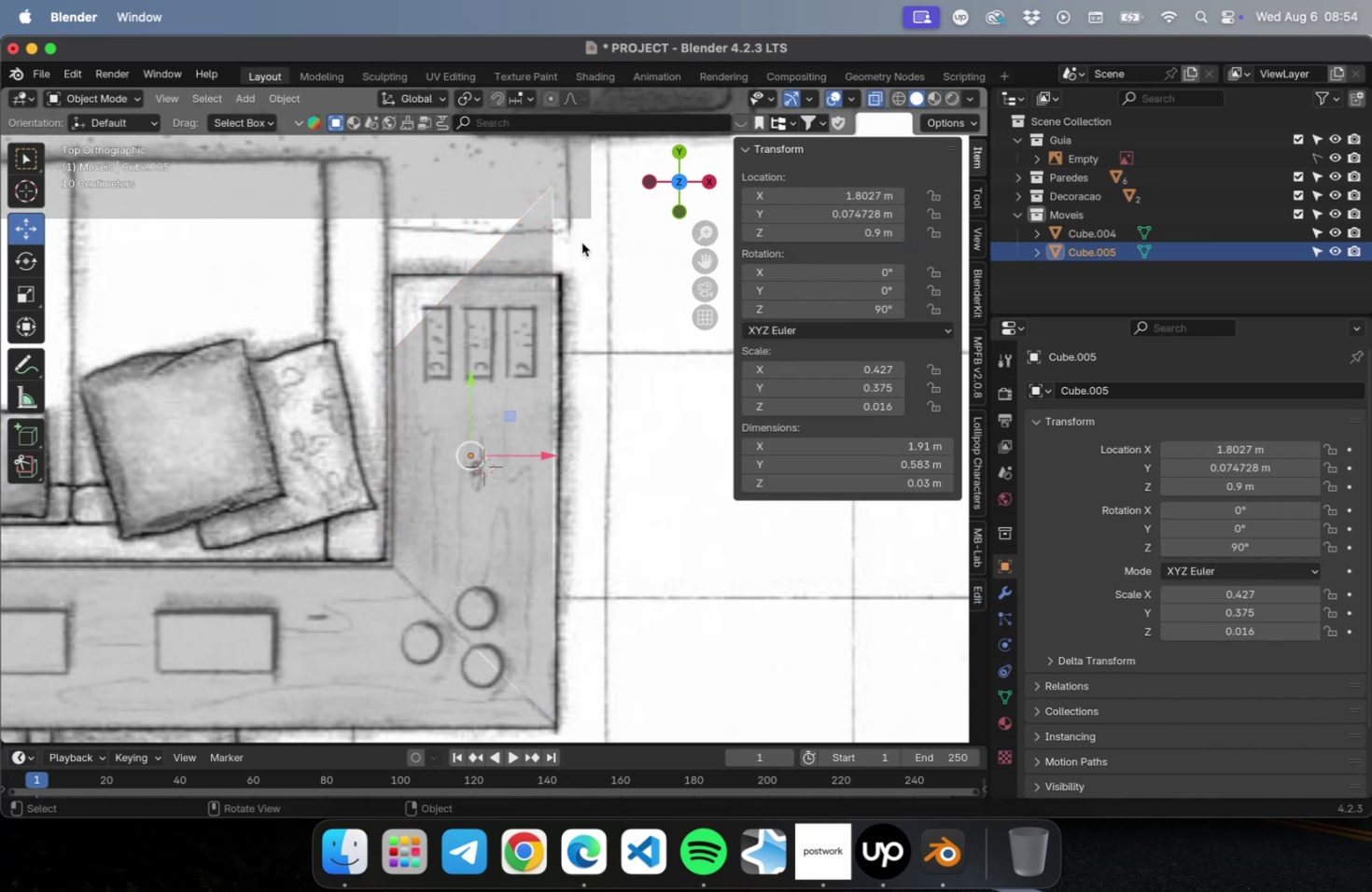 
key(Tab)
 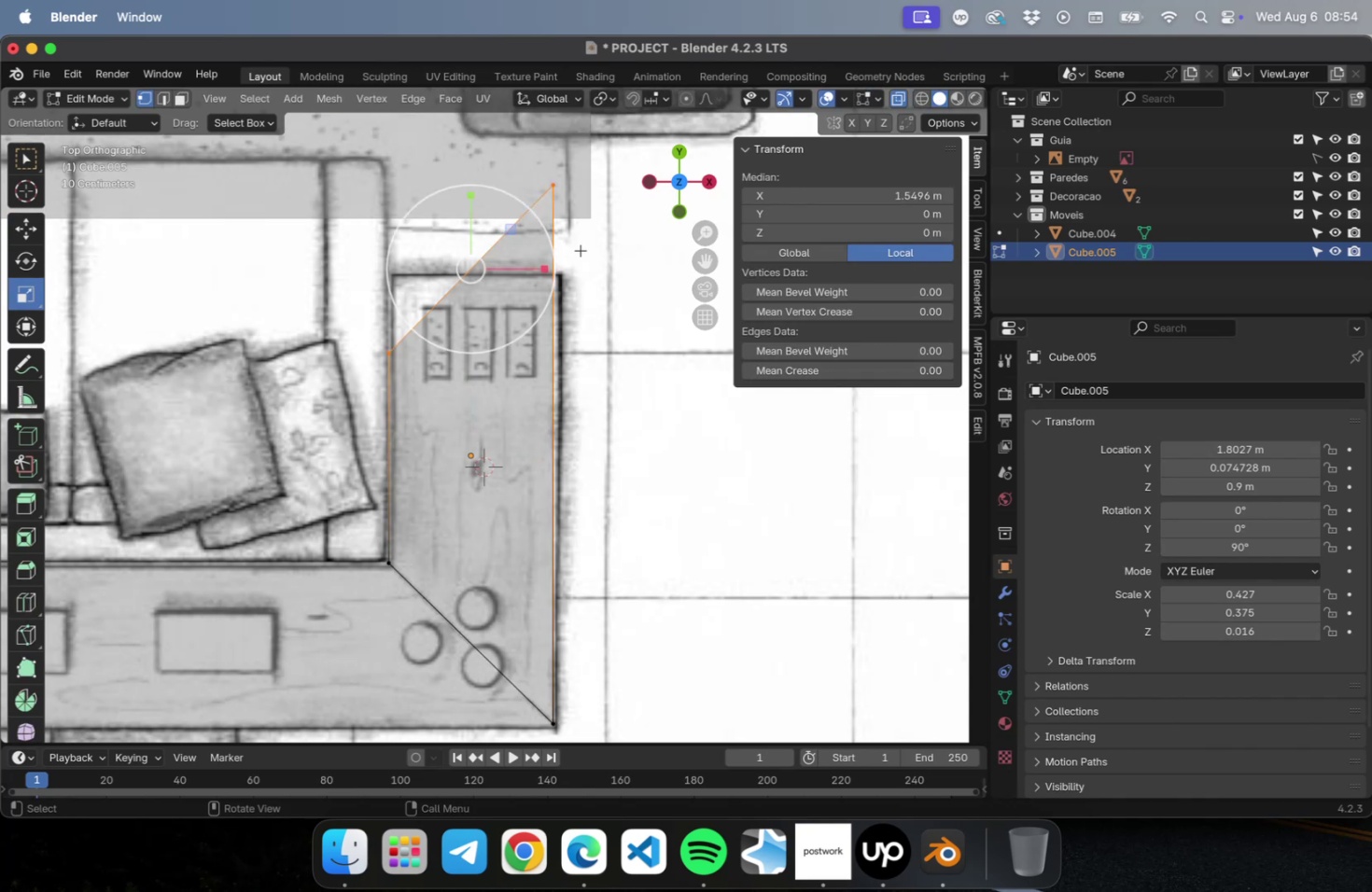 
left_click_drag(start_coordinate=[581, 250], to_coordinate=[482, 97])
 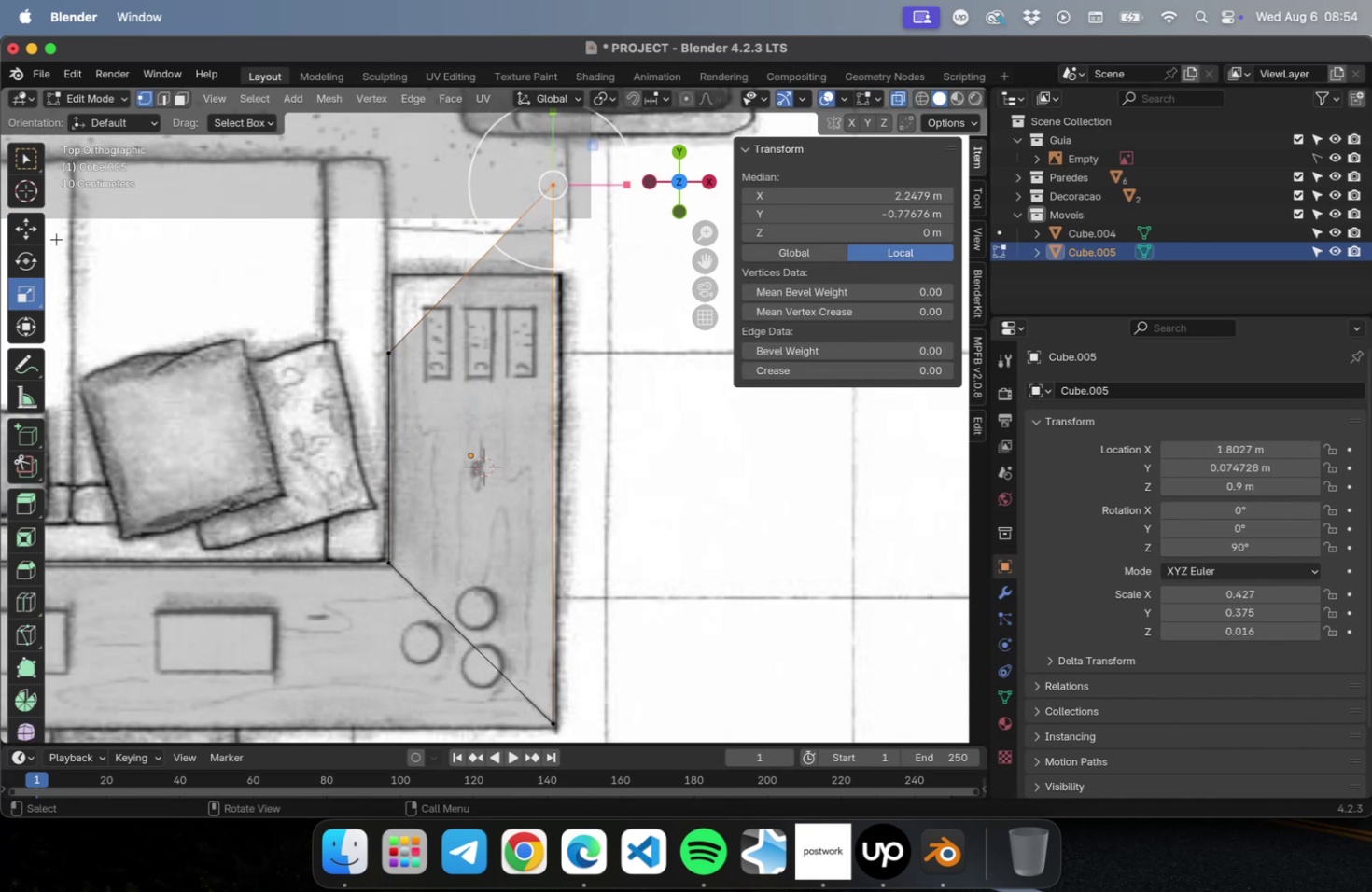 
left_click([36, 230])
 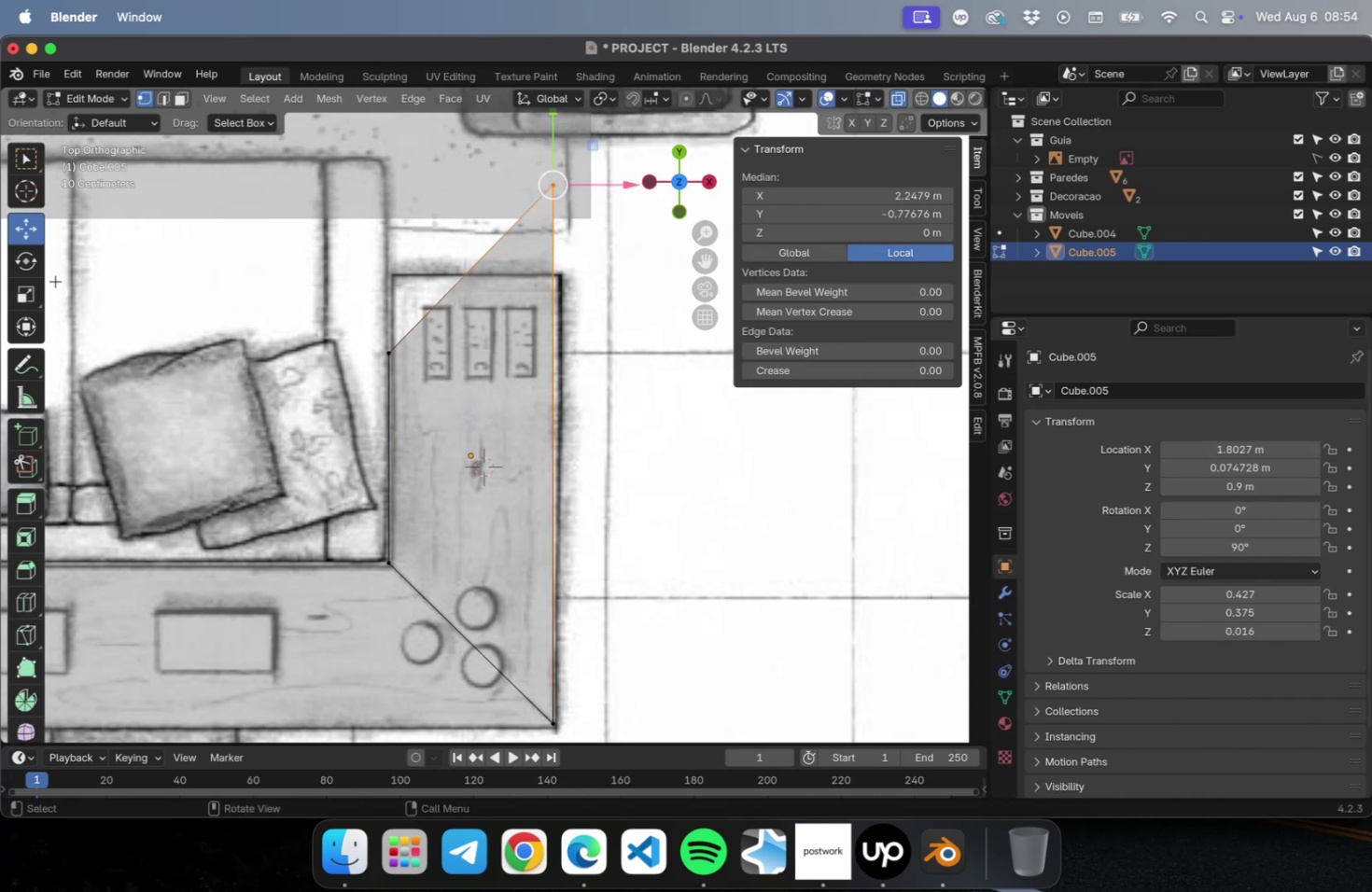 
left_click_drag(start_coordinate=[374, 145], to_coordinate=[668, 449])
 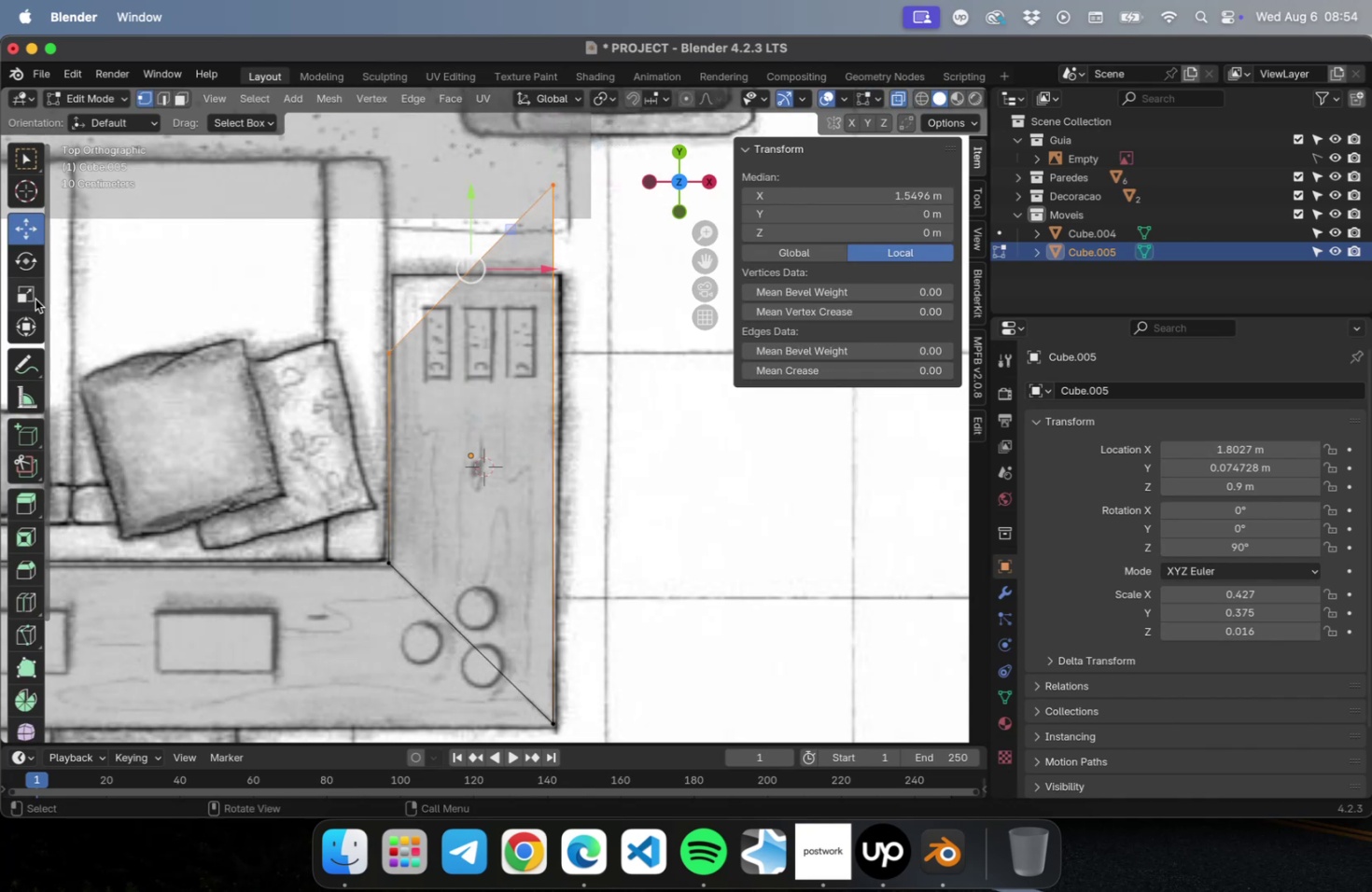 
left_click([32, 297])
 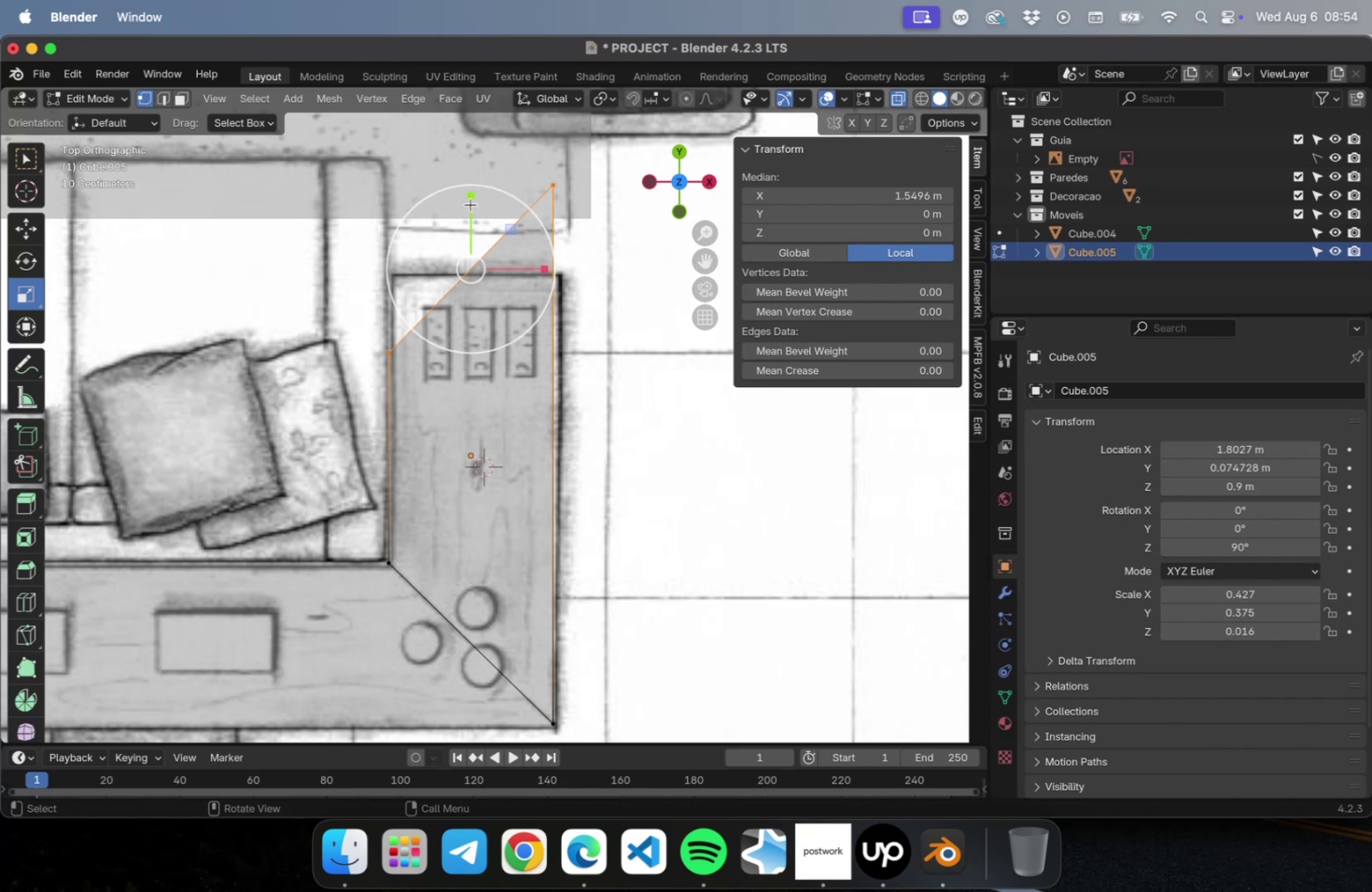 
left_click_drag(start_coordinate=[468, 201], to_coordinate=[471, 268])
 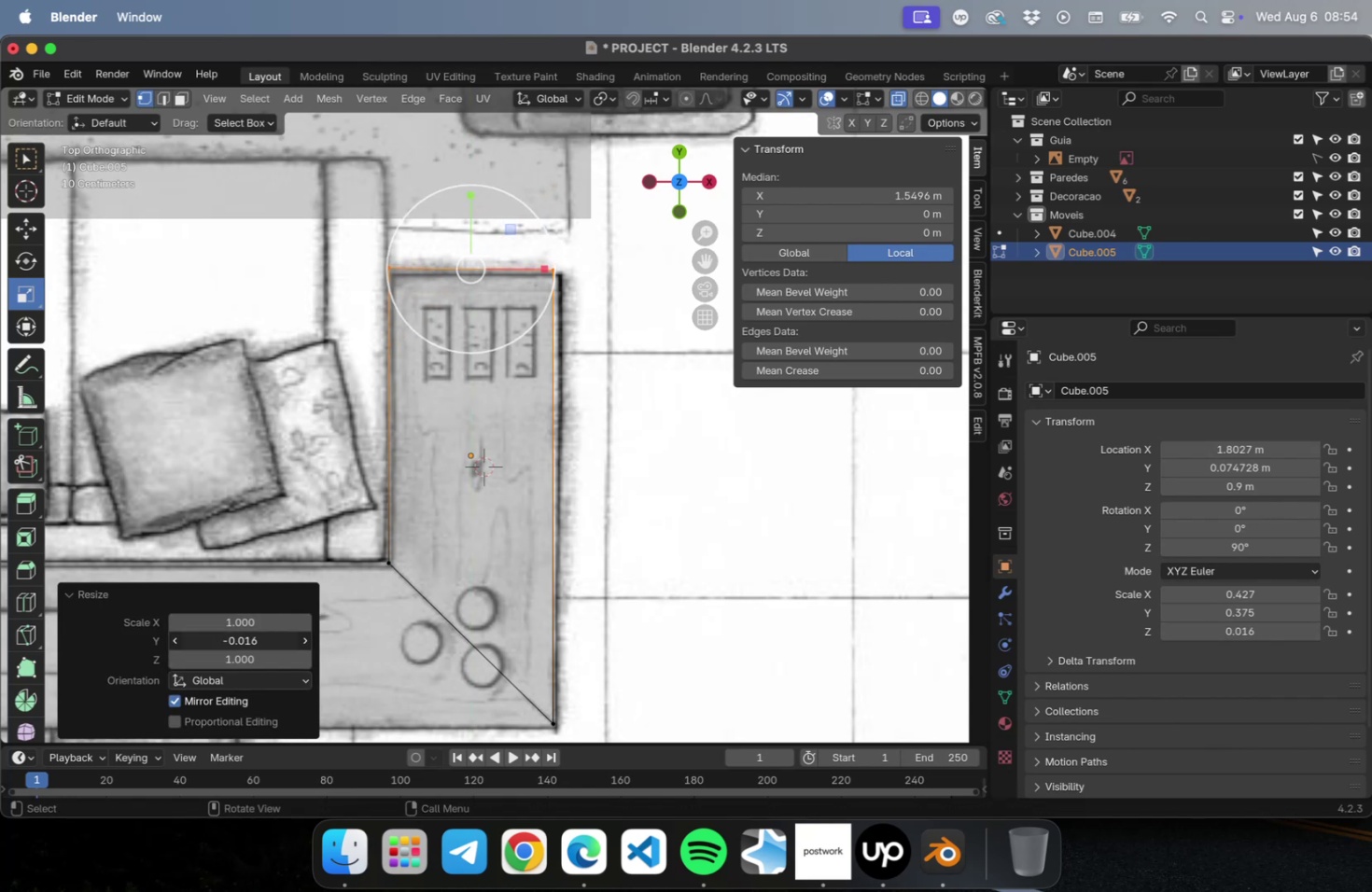 
key(0)
 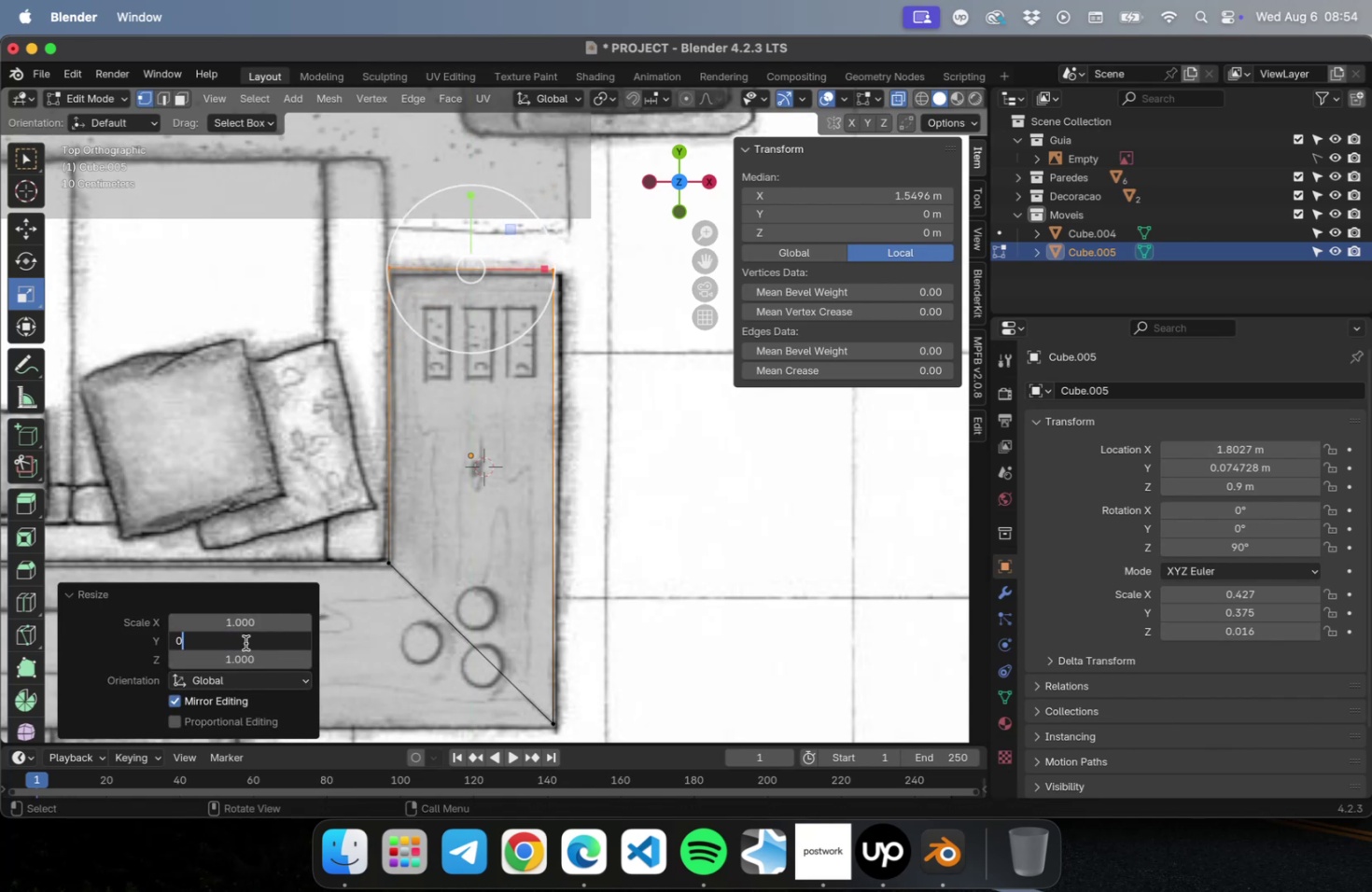 
key(Enter)
 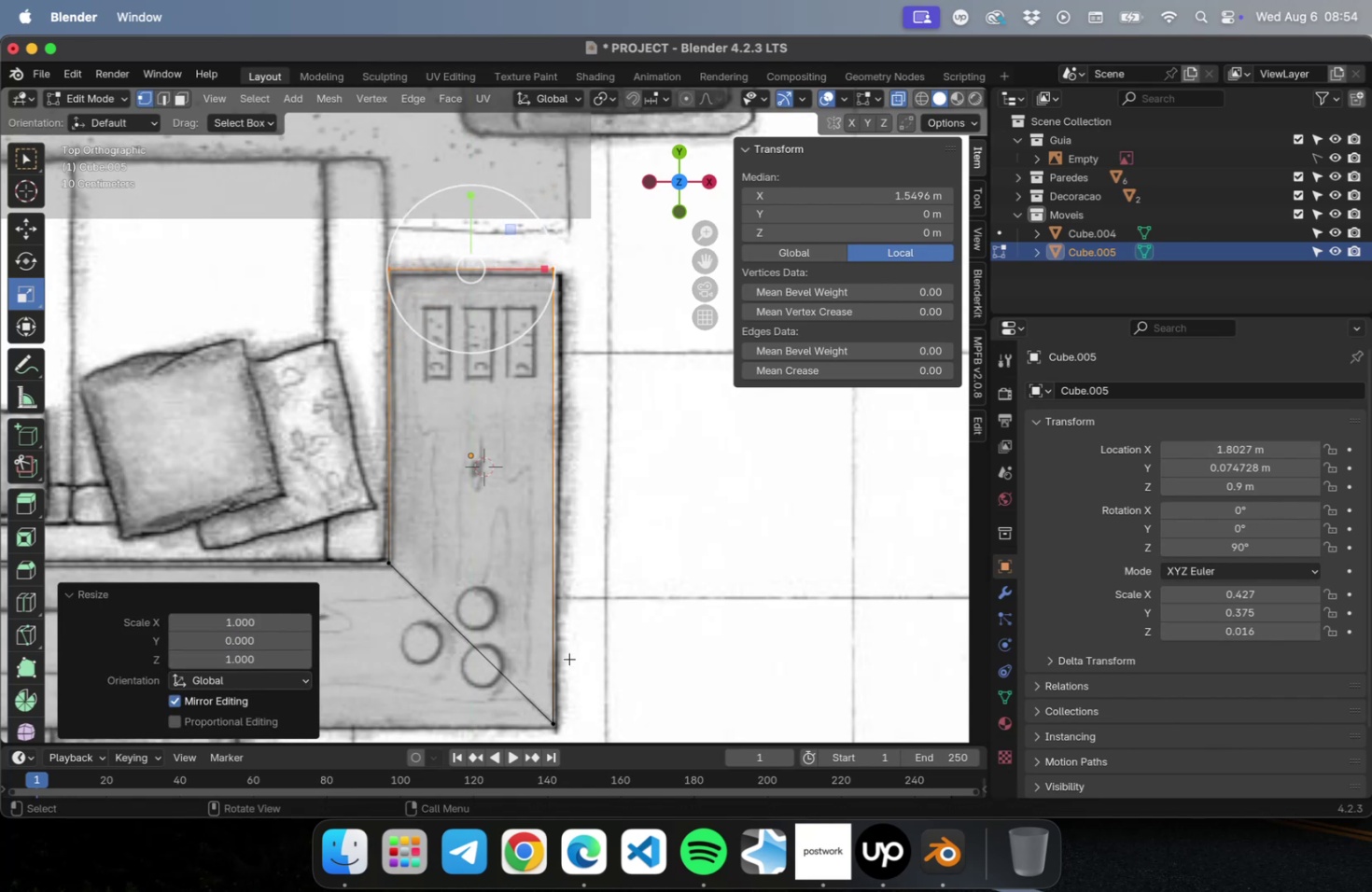 
key(Tab)
 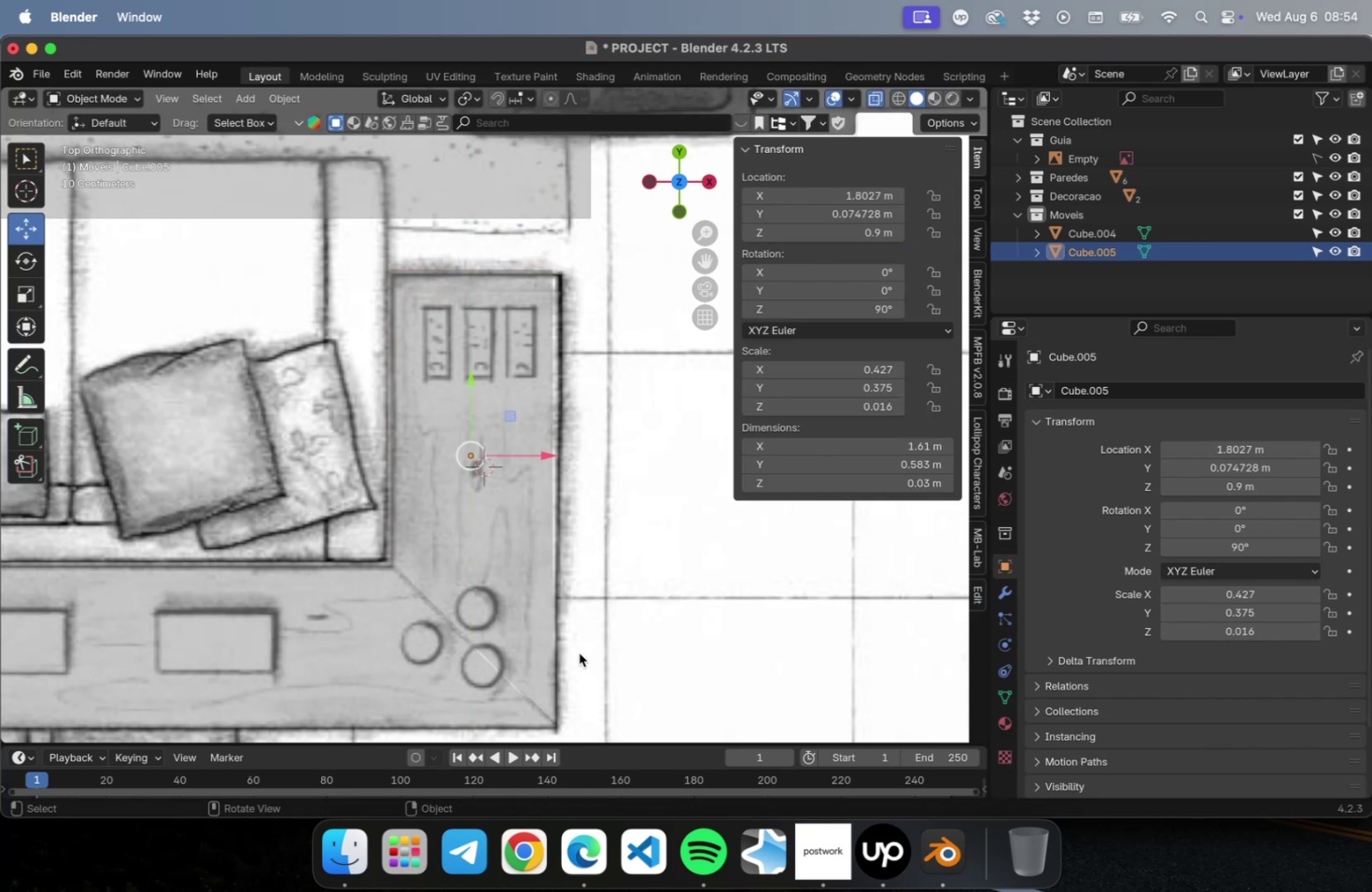 
scroll: coordinate [574, 673], scroll_direction: up, amount: 1.0
 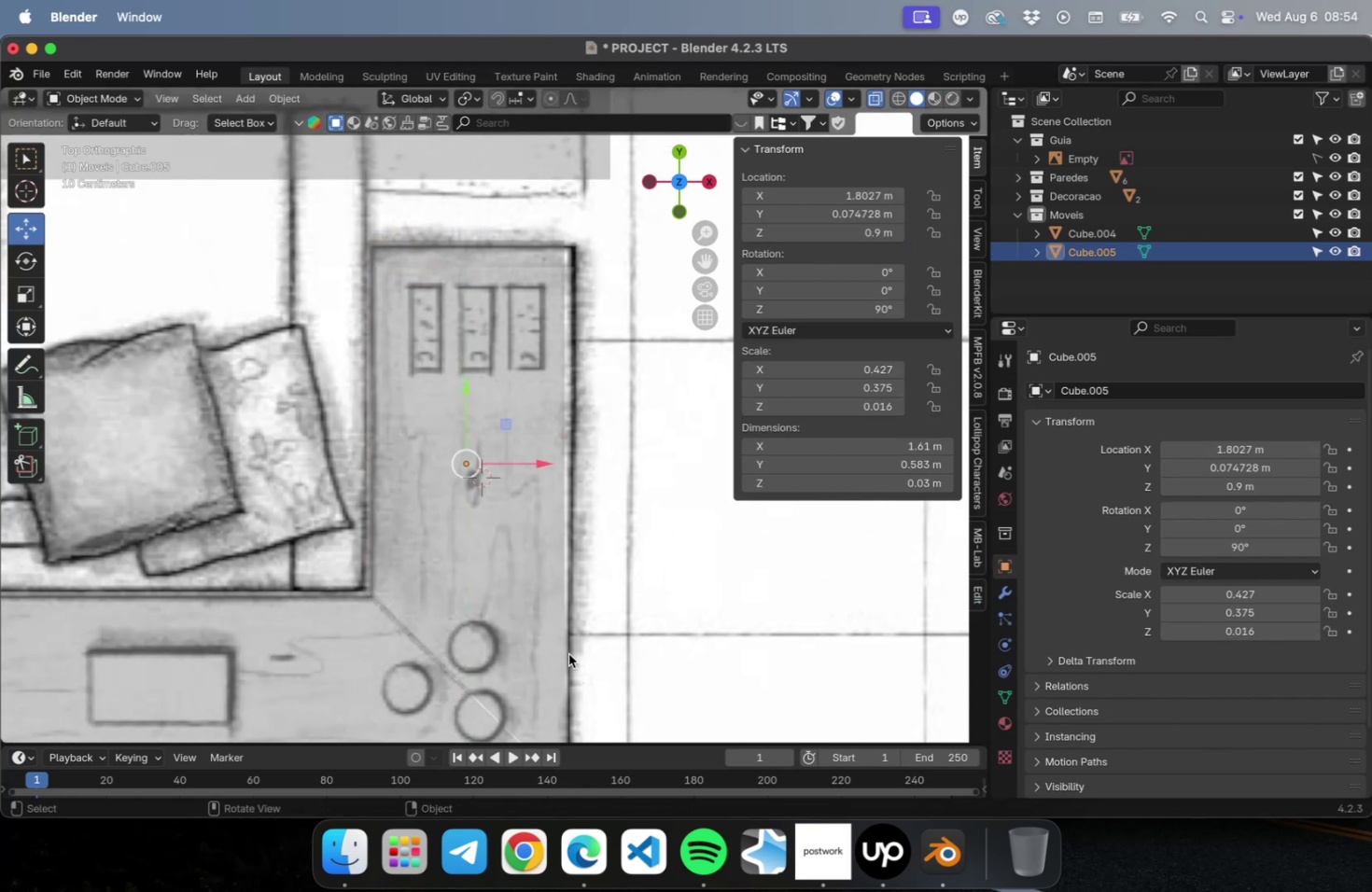 
hold_key(key=ShiftLeft, duration=0.77)
 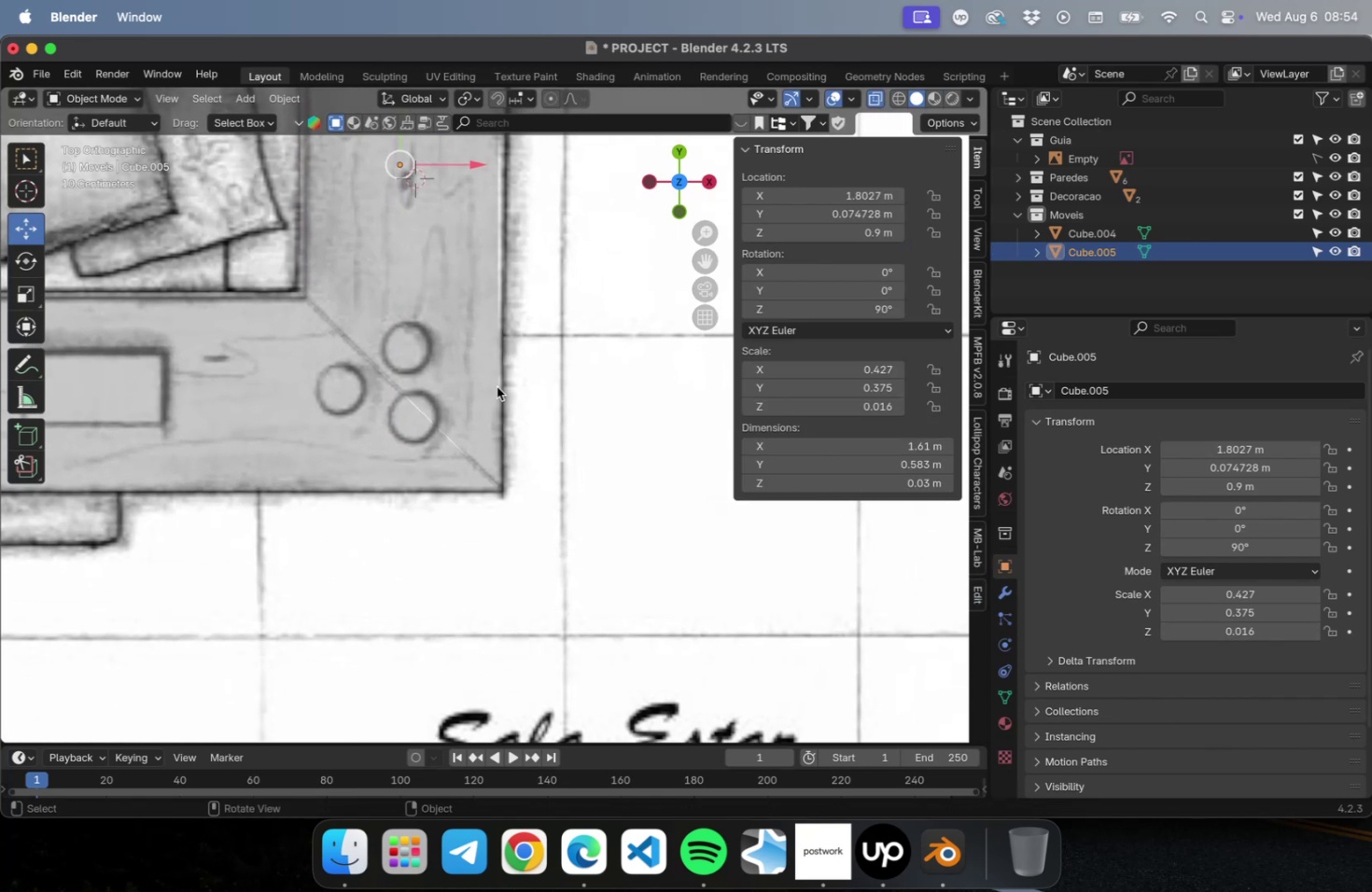 
scroll: coordinate [495, 383], scroll_direction: up, amount: 20.0
 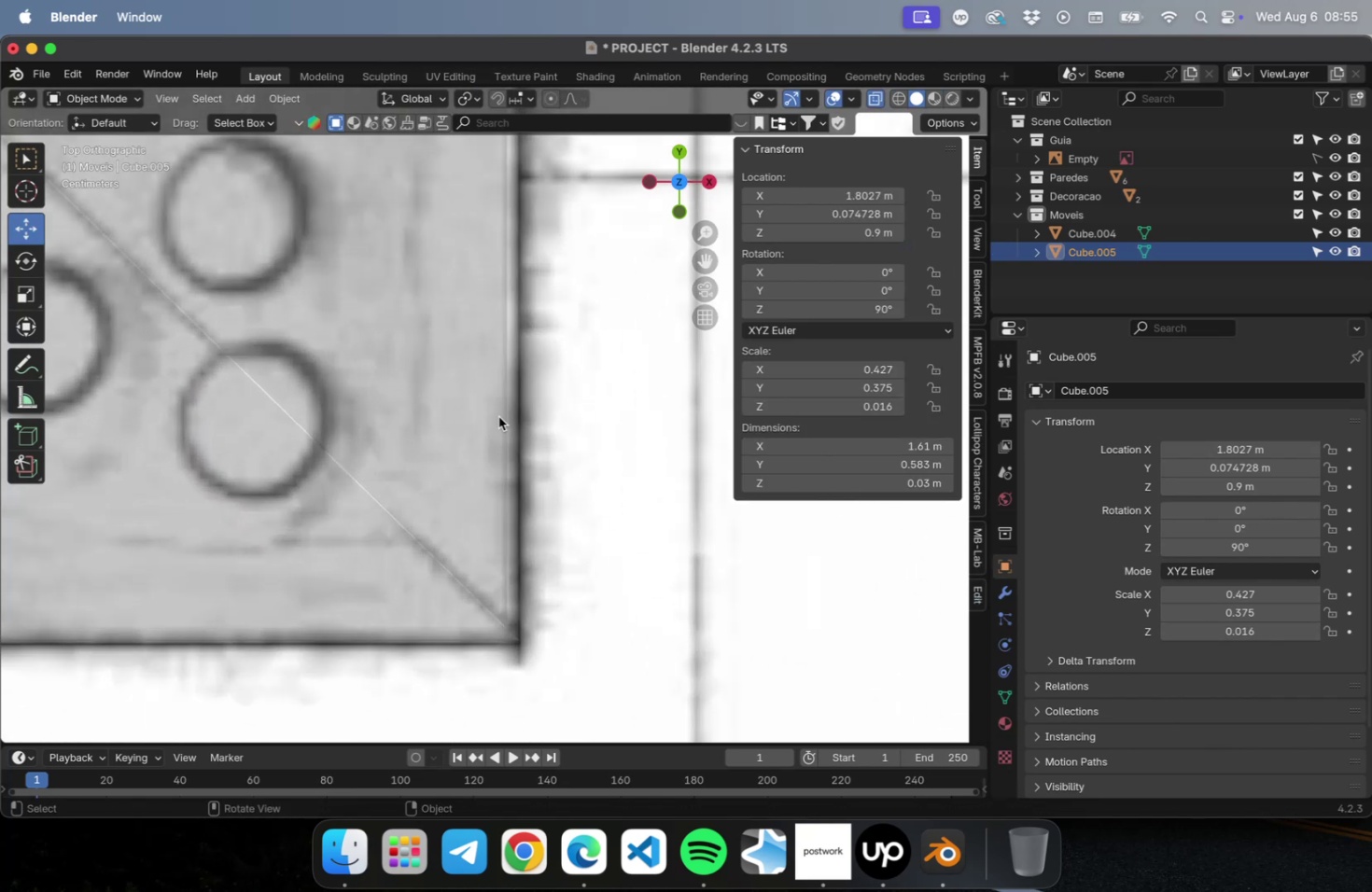 
hold_key(key=ShiftLeft, duration=0.46)
 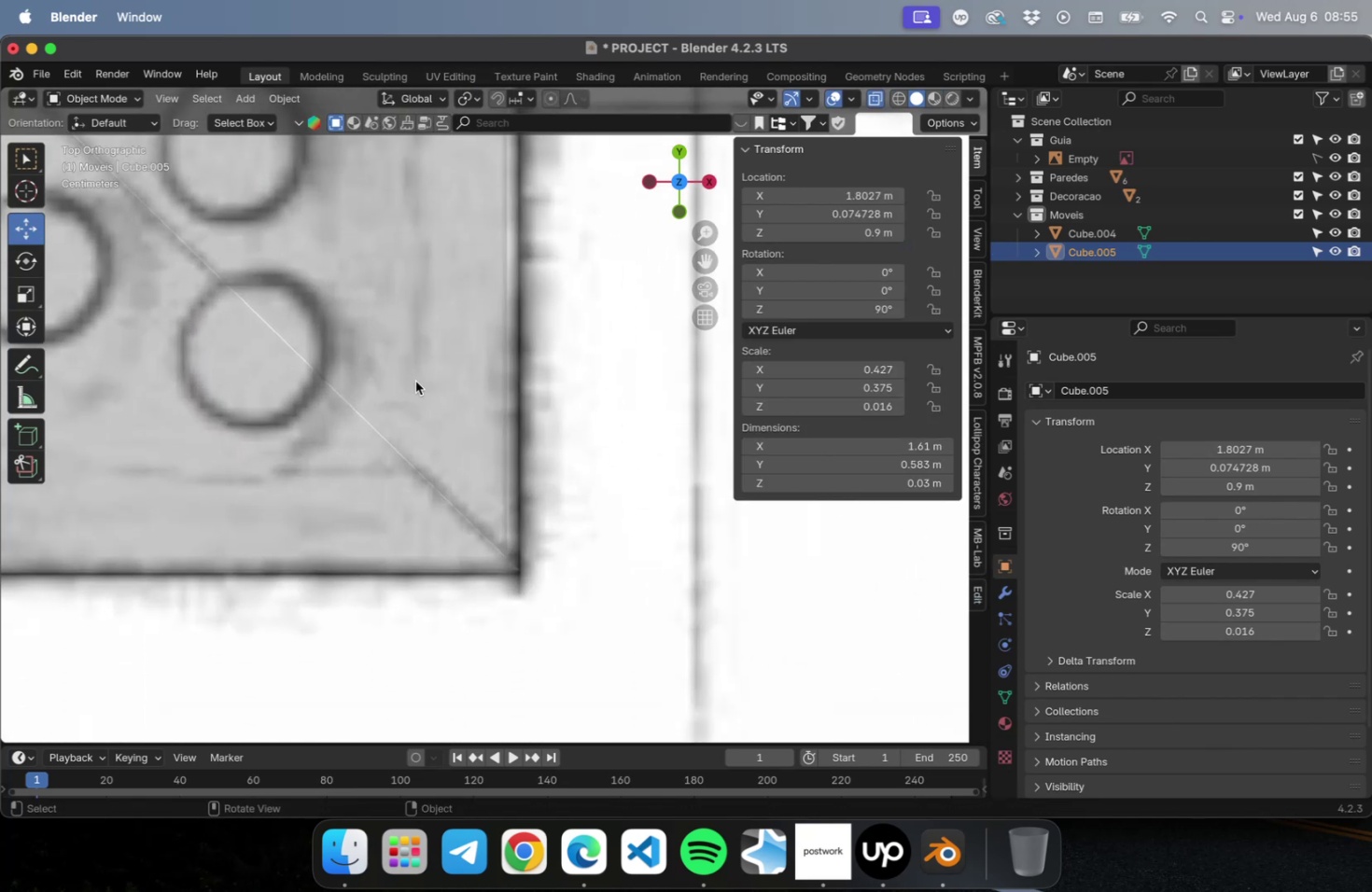 
scroll: coordinate [416, 383], scroll_direction: up, amount: 9.0
 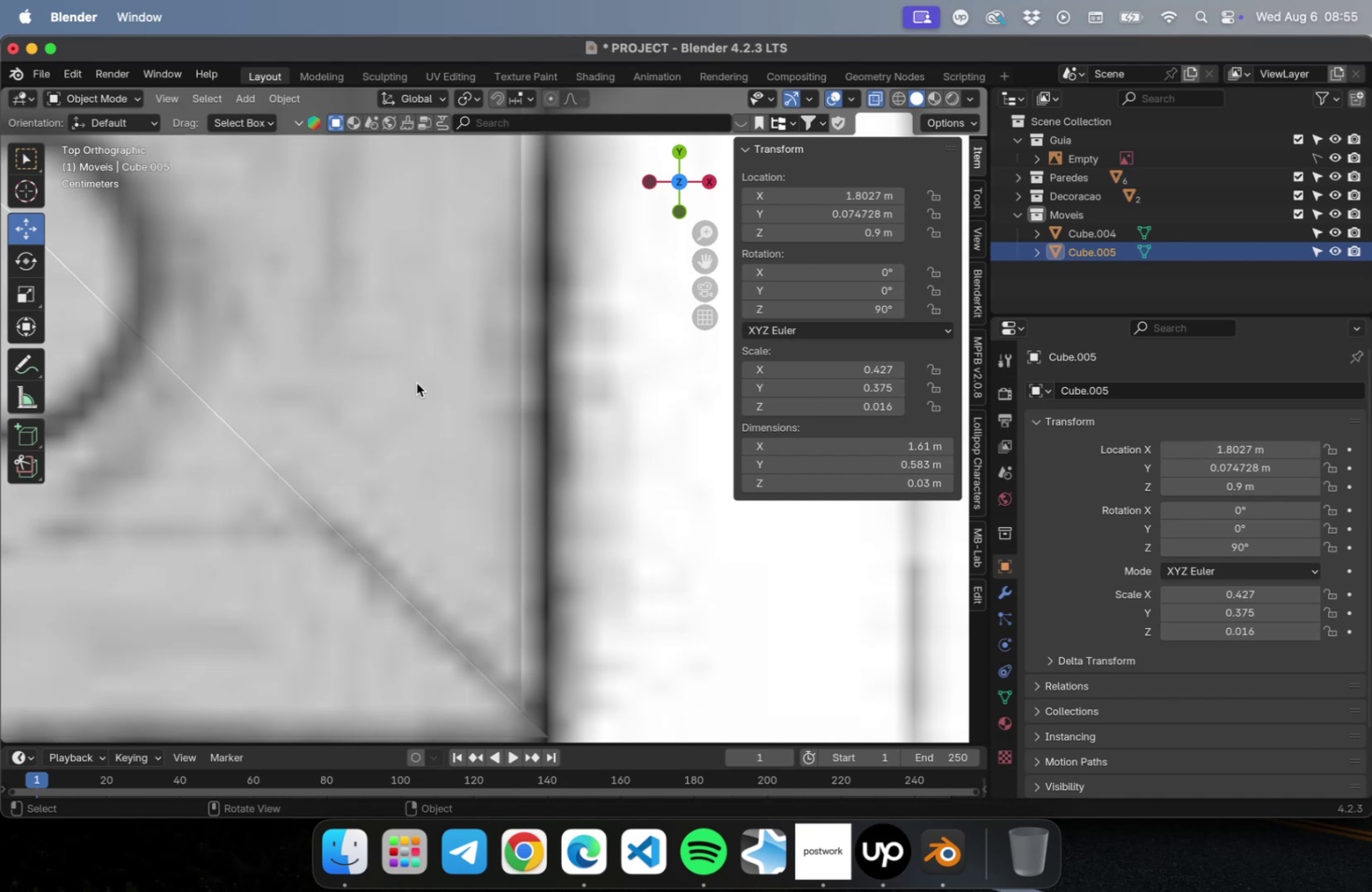 
key(G)
 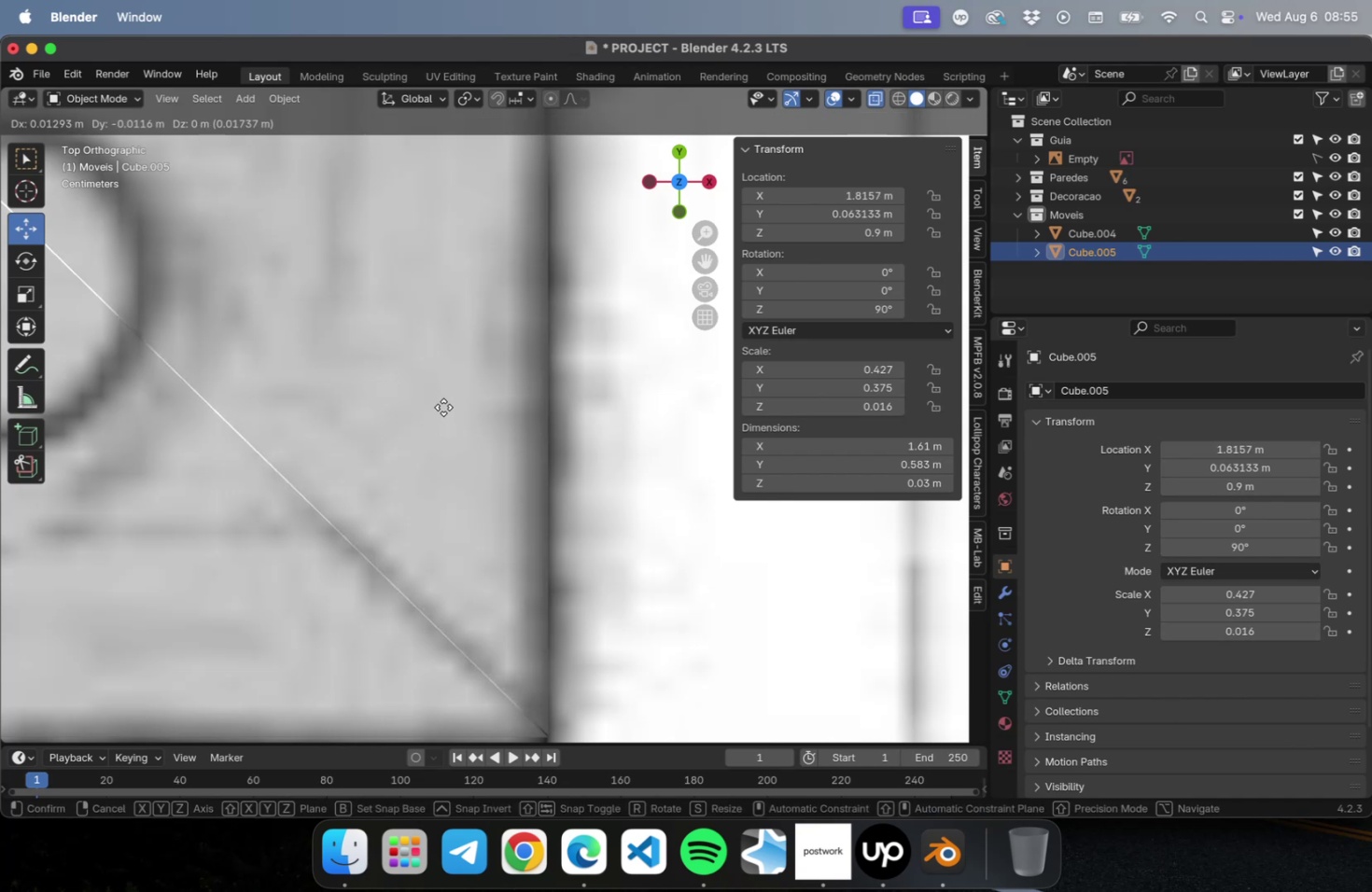 
left_click([443, 407])
 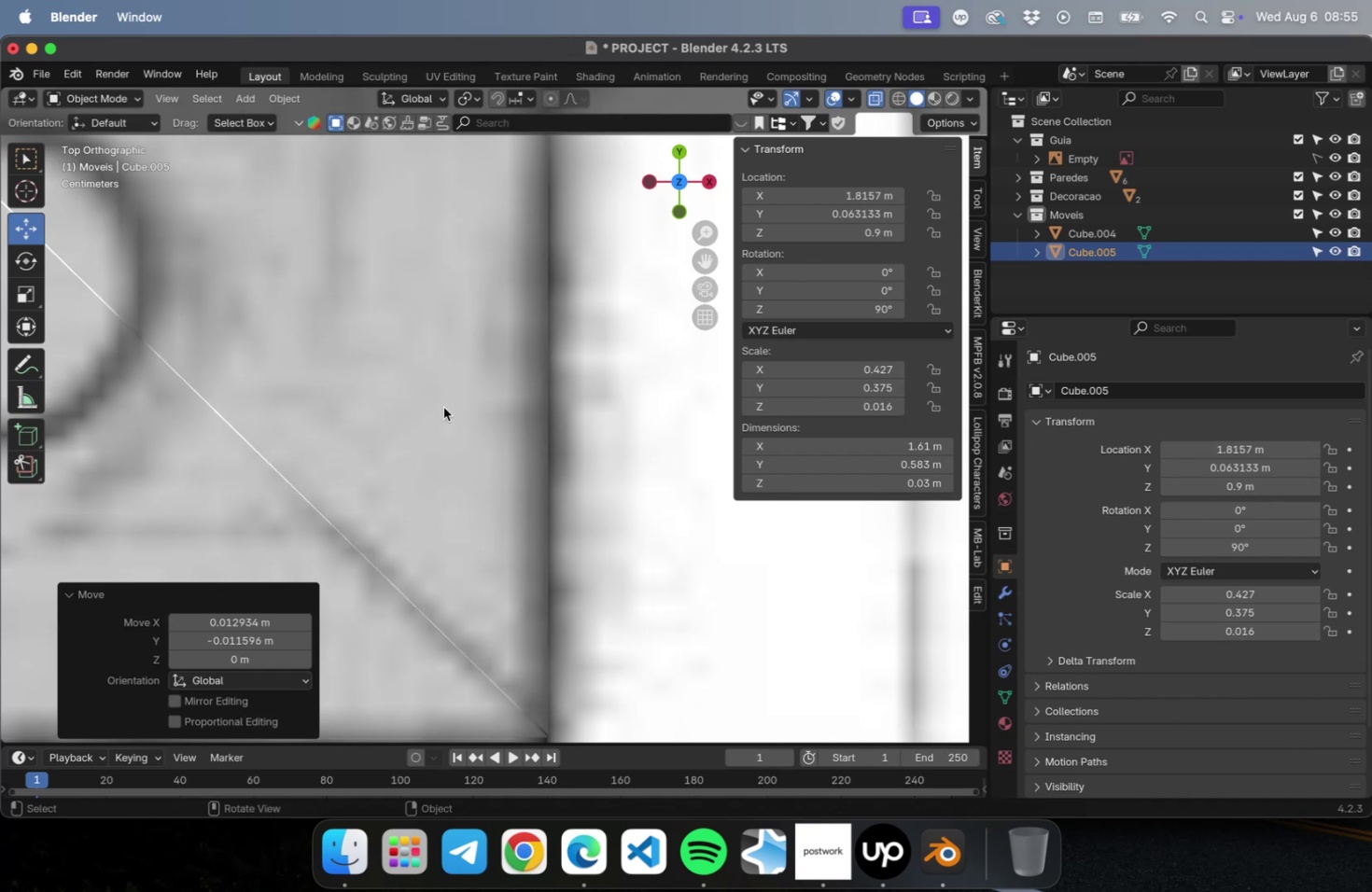 
scroll: coordinate [454, 423], scroll_direction: down, amount: 5.0
 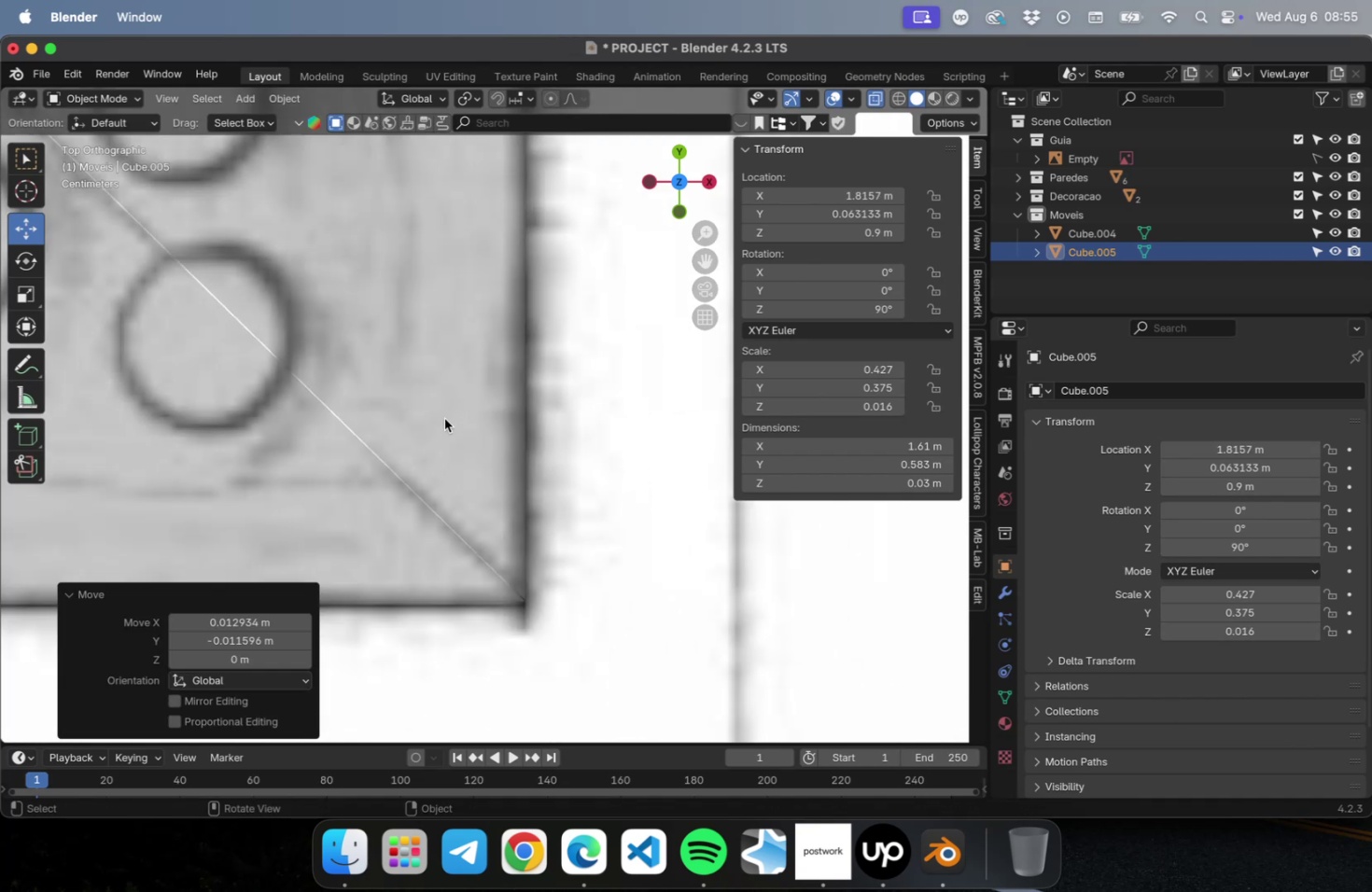 
hold_key(key=ShiftLeft, duration=0.51)
 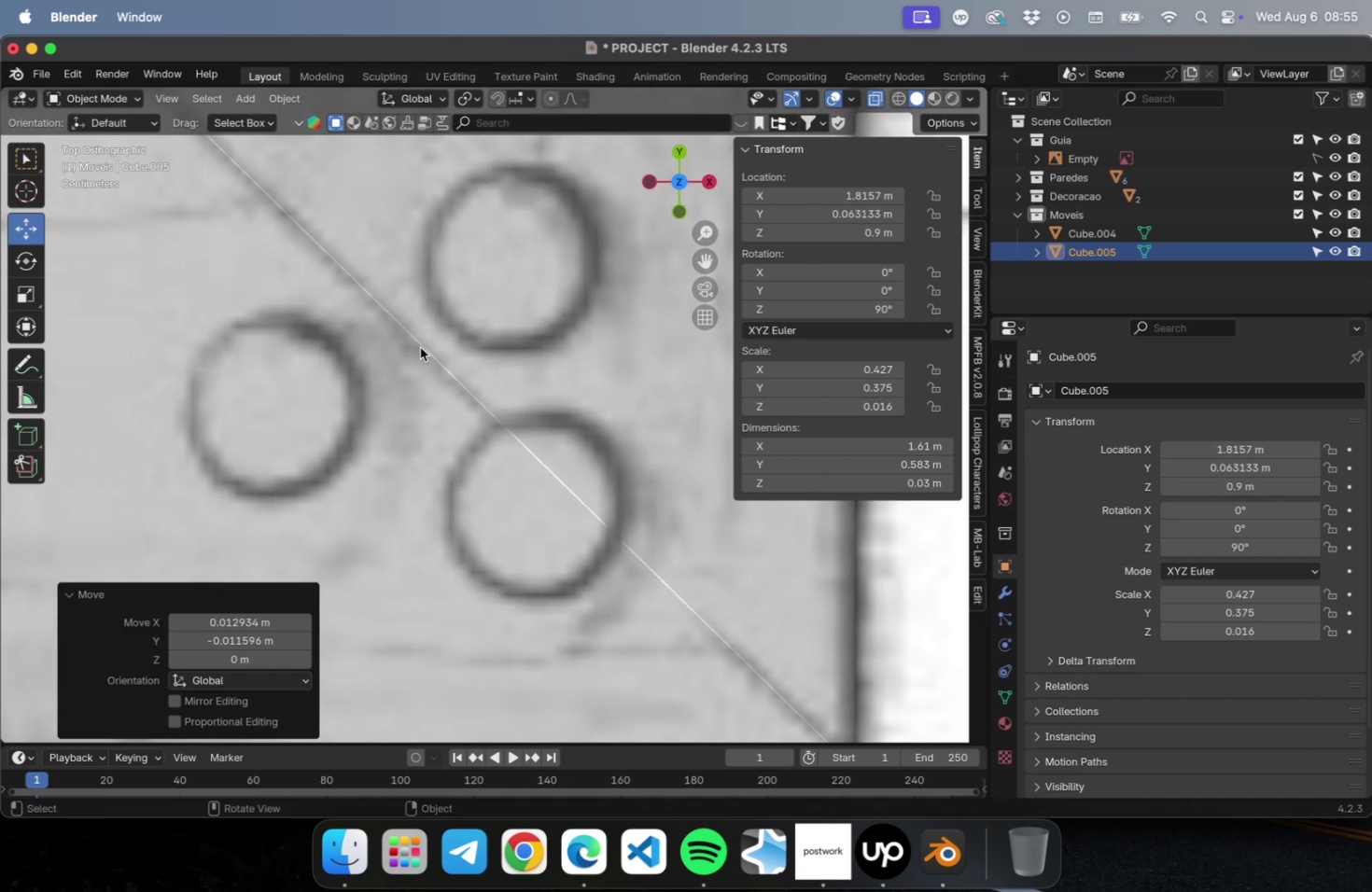 
hold_key(key=ShiftLeft, duration=0.54)
 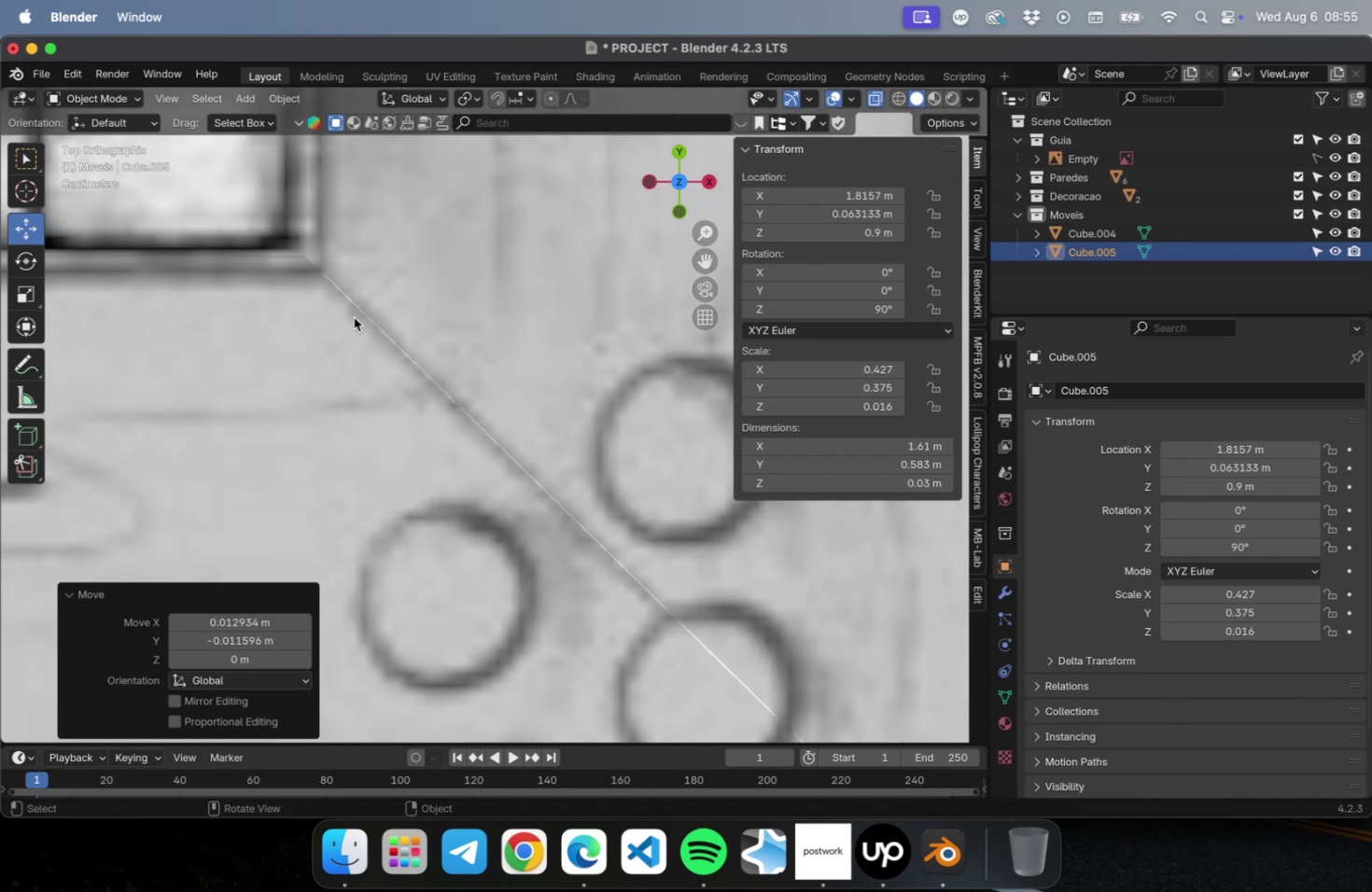 
key(Shift+ShiftLeft)
 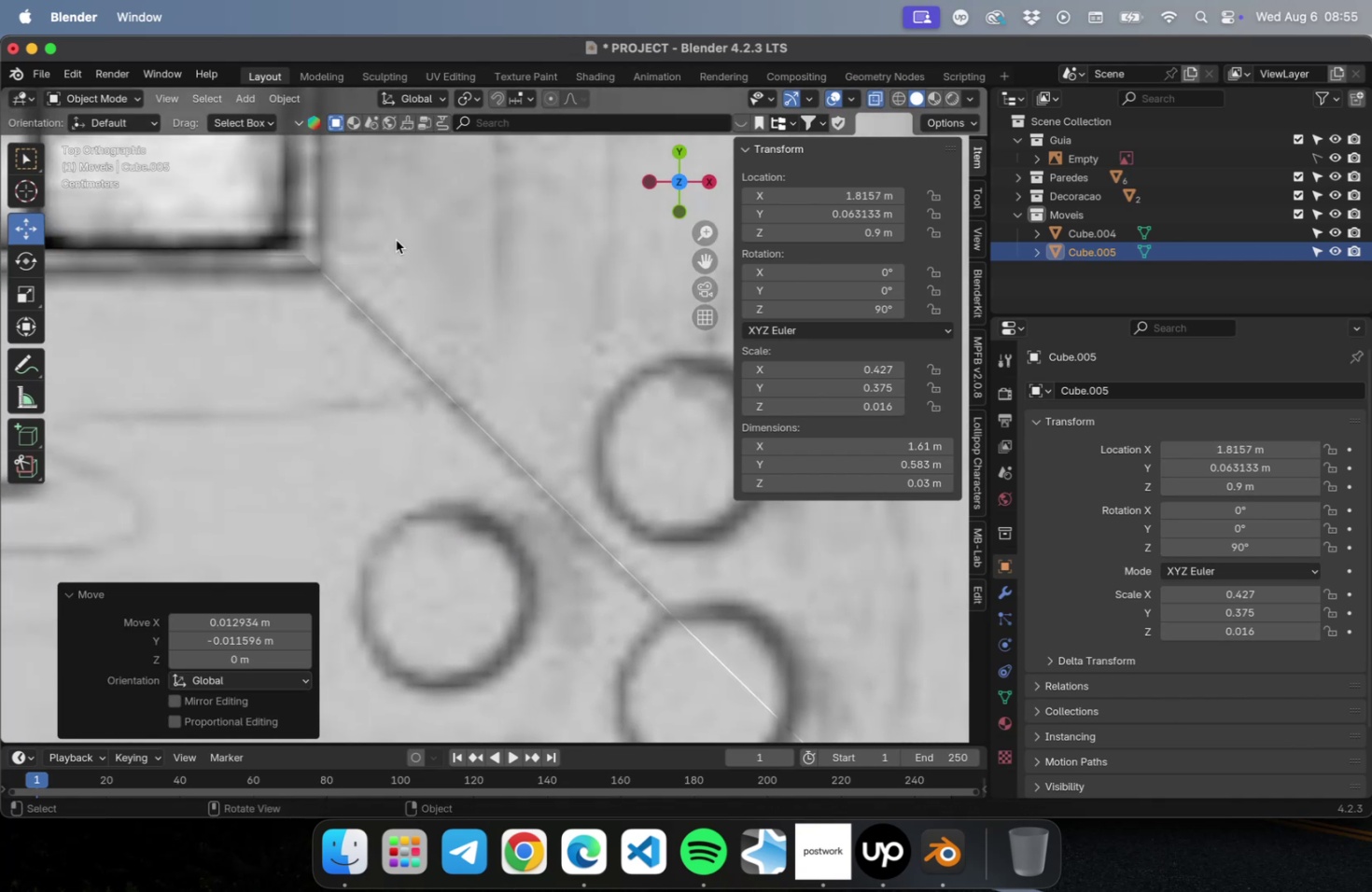 
left_click([396, 240])
 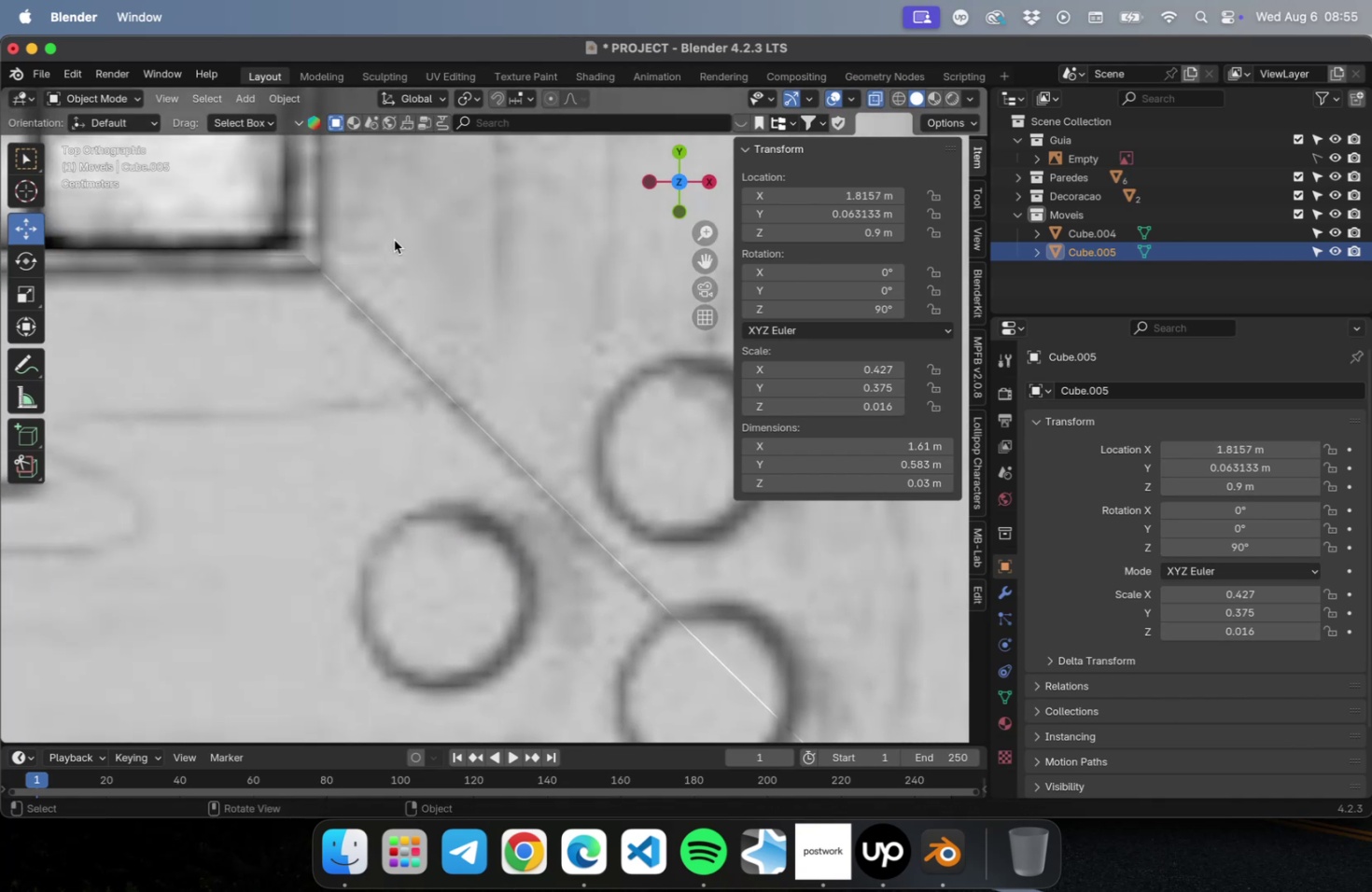 
key(Tab)
 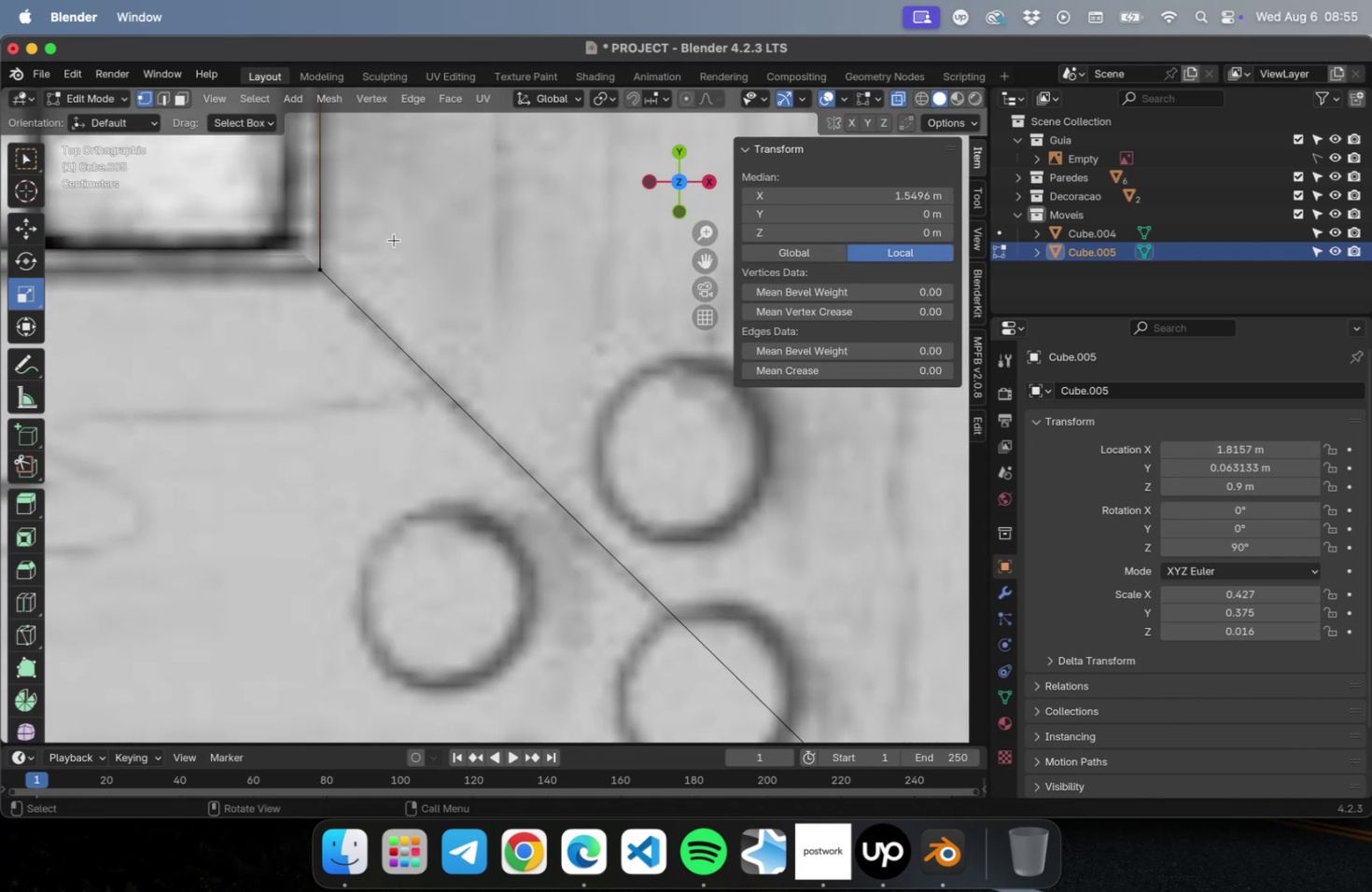 
scroll: coordinate [394, 262], scroll_direction: down, amount: 16.0
 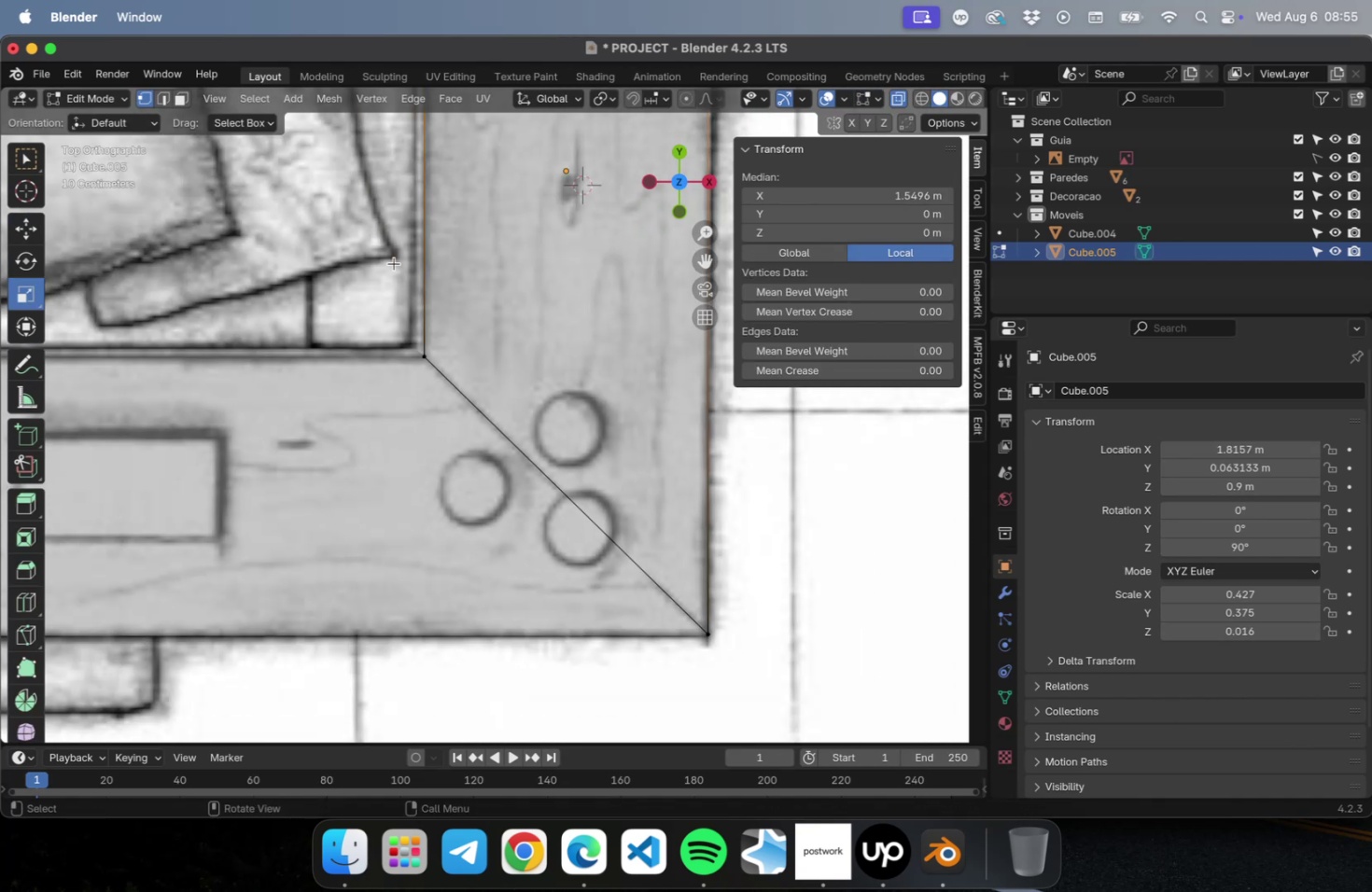 
hold_key(key=ShiftLeft, duration=0.78)
 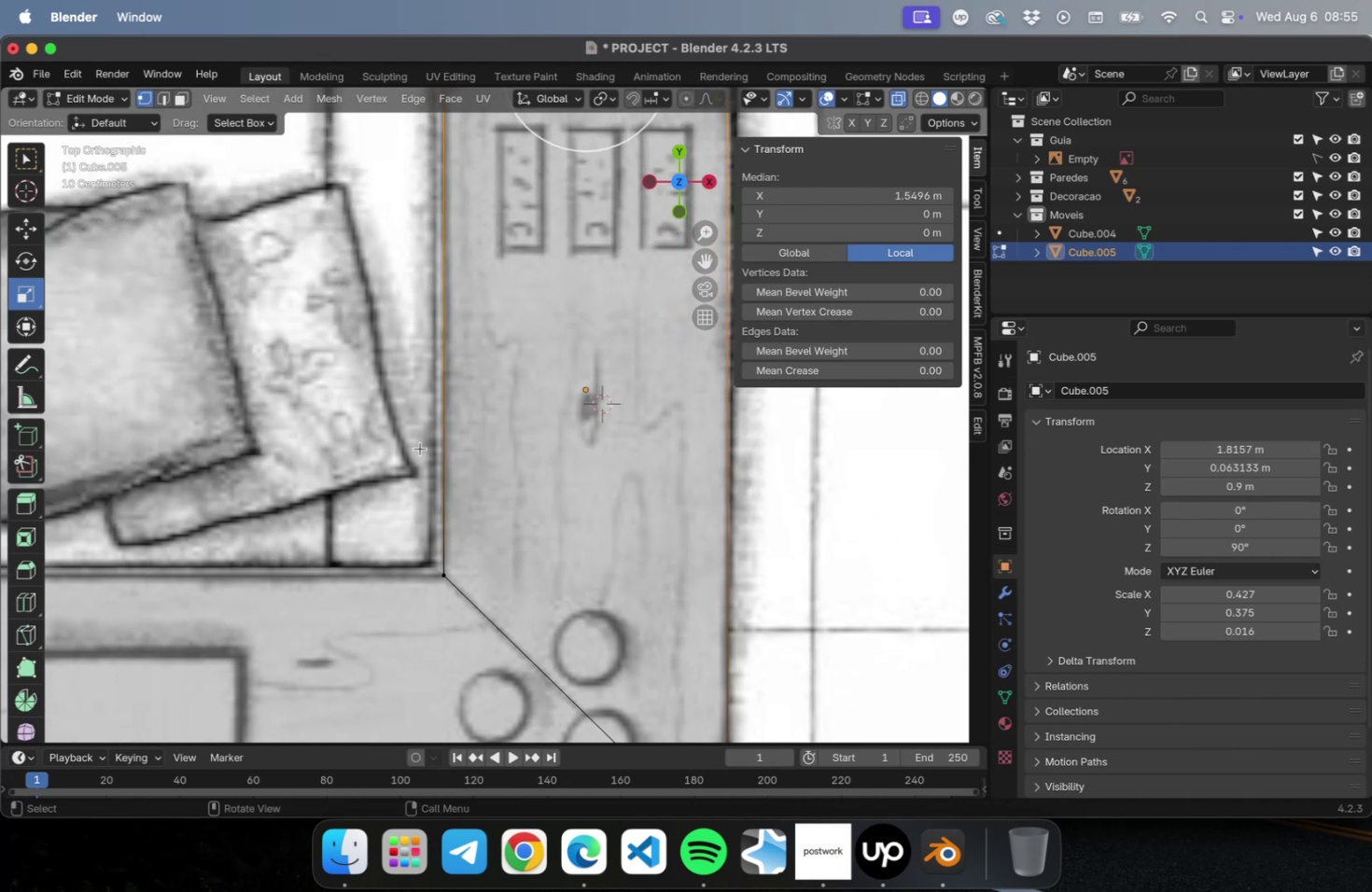 
scroll: coordinate [420, 447], scroll_direction: down, amount: 4.0
 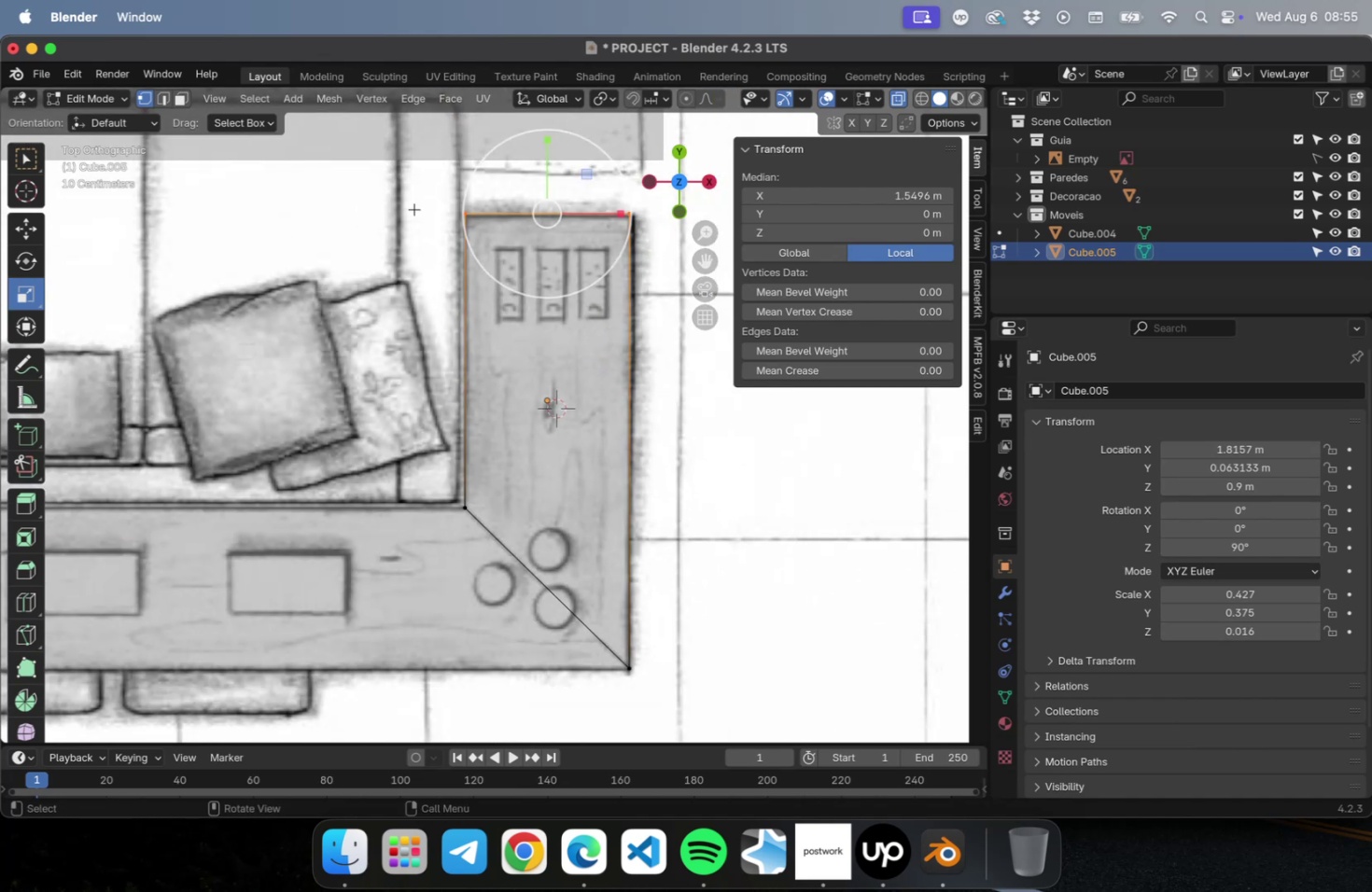 
left_click_drag(start_coordinate=[410, 178], to_coordinate=[485, 536])
 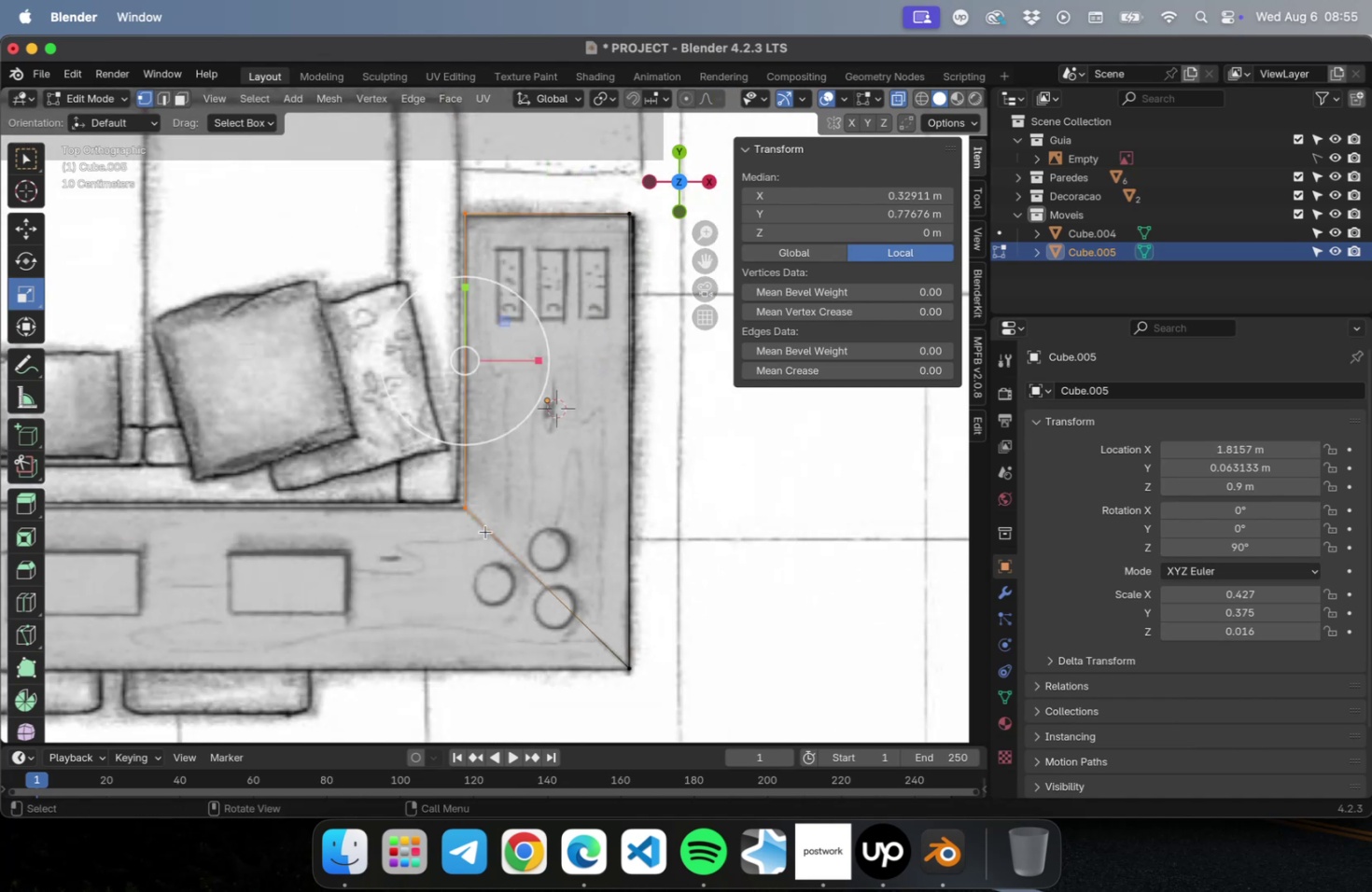 
scroll: coordinate [483, 521], scroll_direction: up, amount: 17.0
 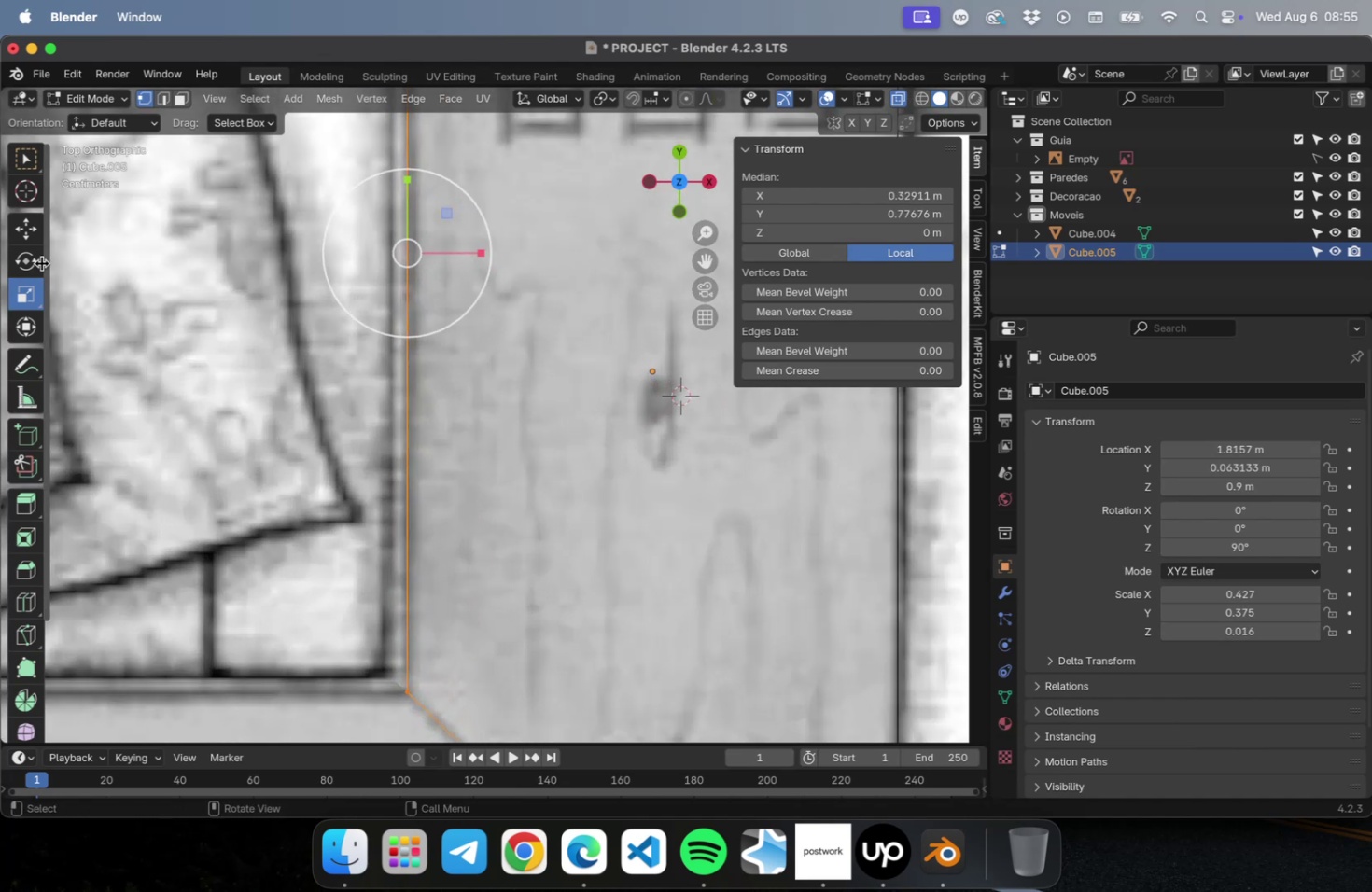 
left_click([31, 234])
 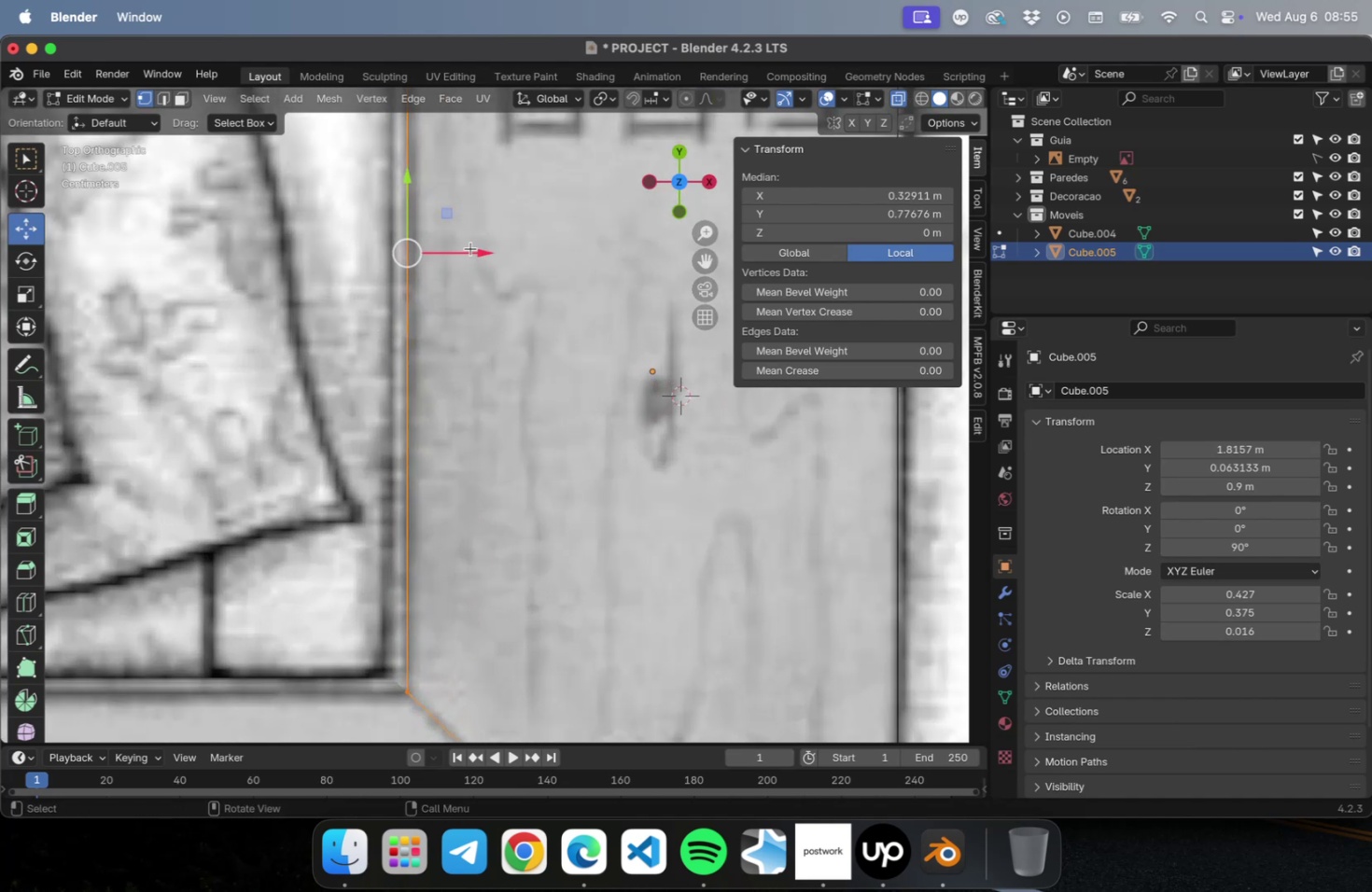 
left_click_drag(start_coordinate=[477, 253], to_coordinate=[464, 252])
 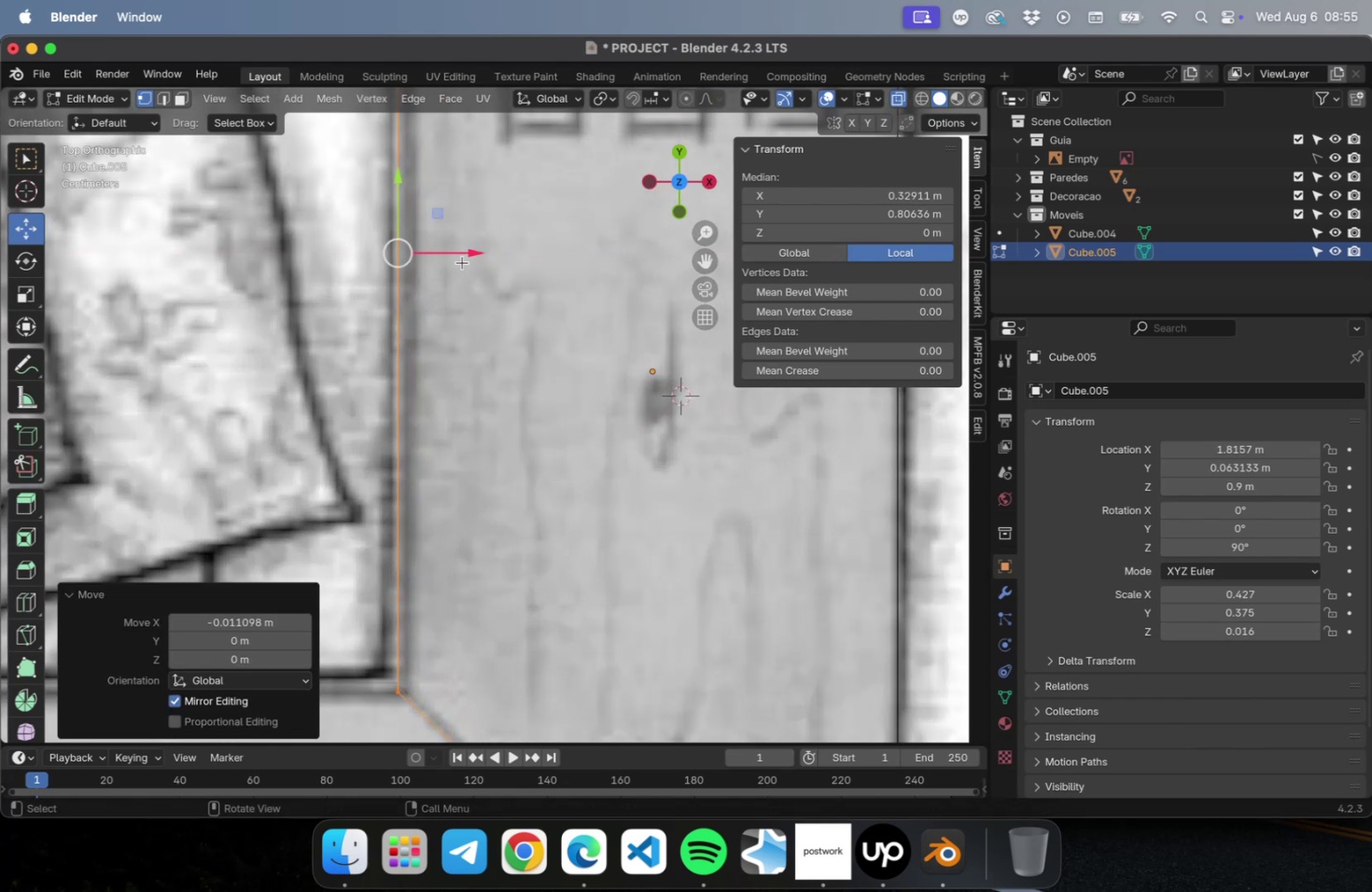 
scroll: coordinate [481, 414], scroll_direction: down, amount: 4.0
 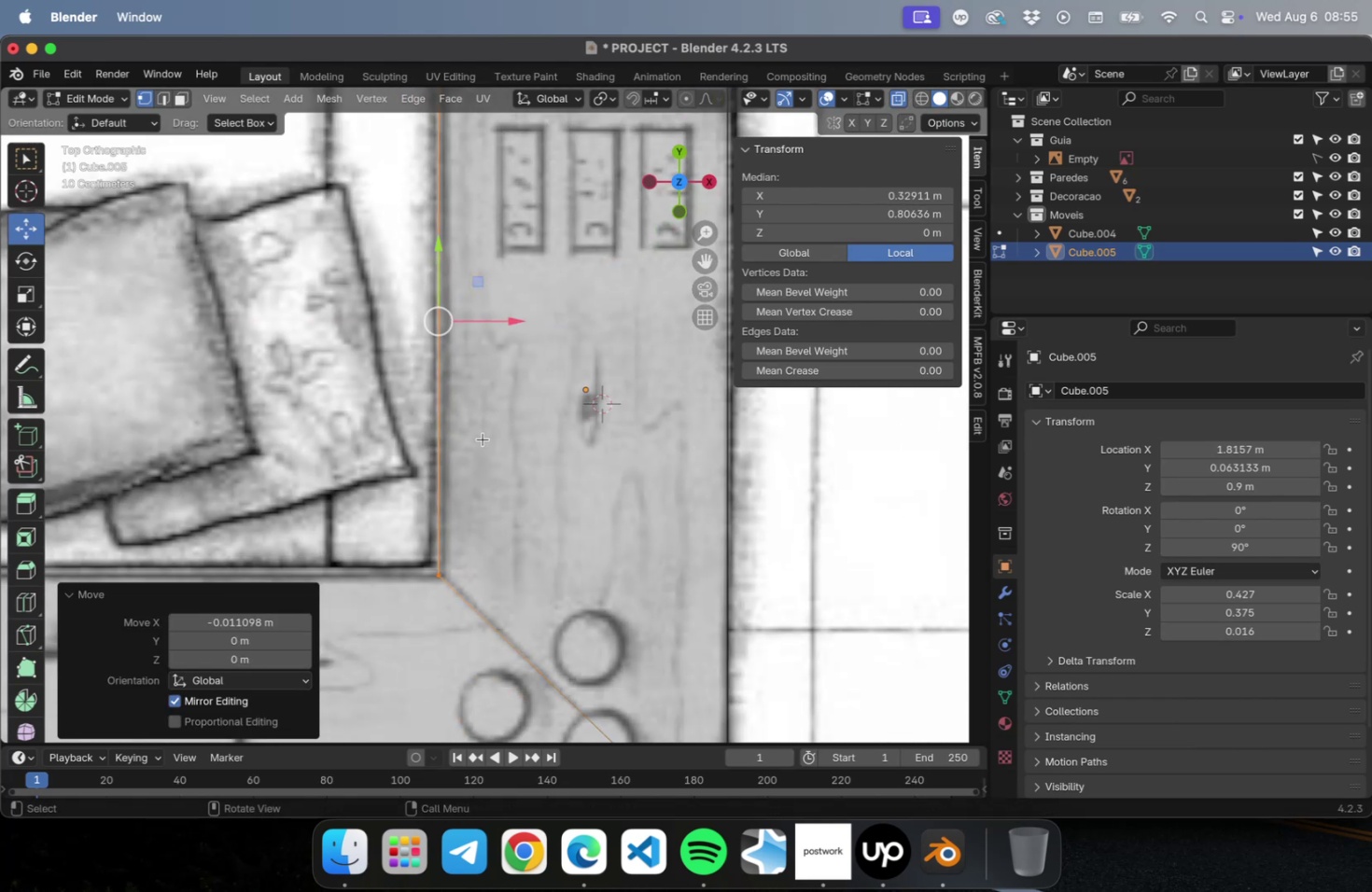 
hold_key(key=ShiftLeft, duration=0.37)
 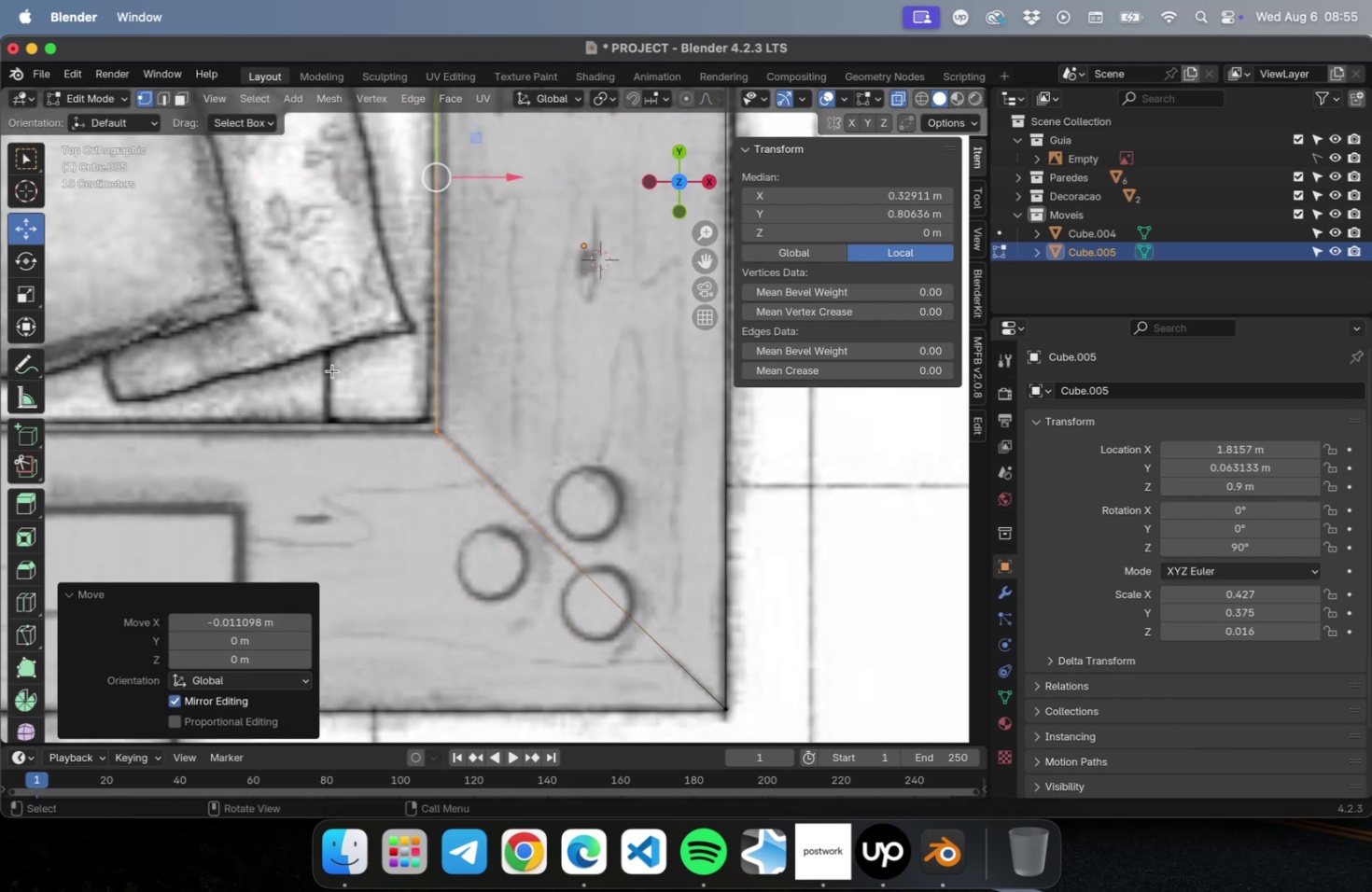 
left_click_drag(start_coordinate=[343, 374], to_coordinate=[521, 519])
 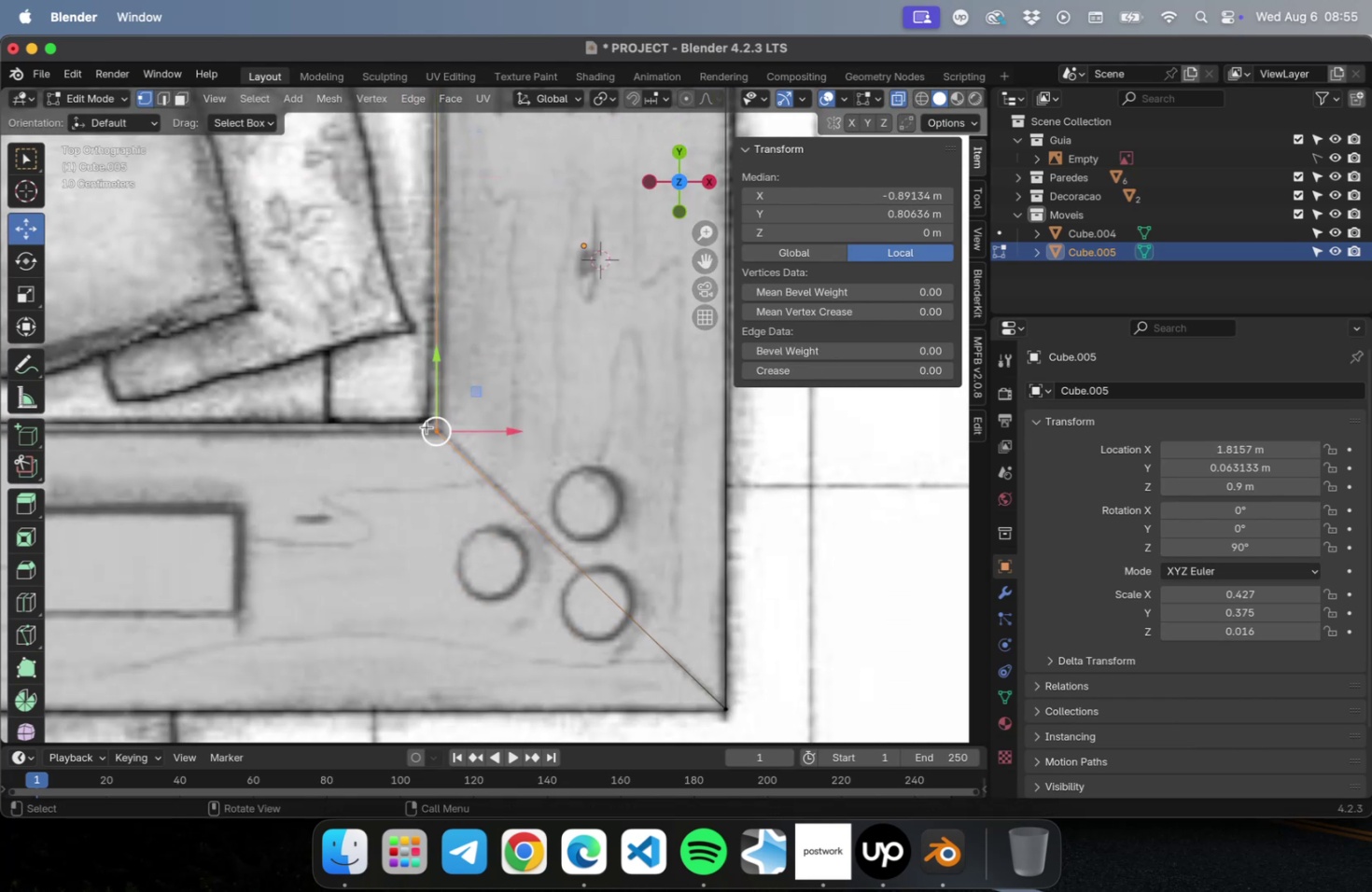 
scroll: coordinate [426, 423], scroll_direction: up, amount: 15.0
 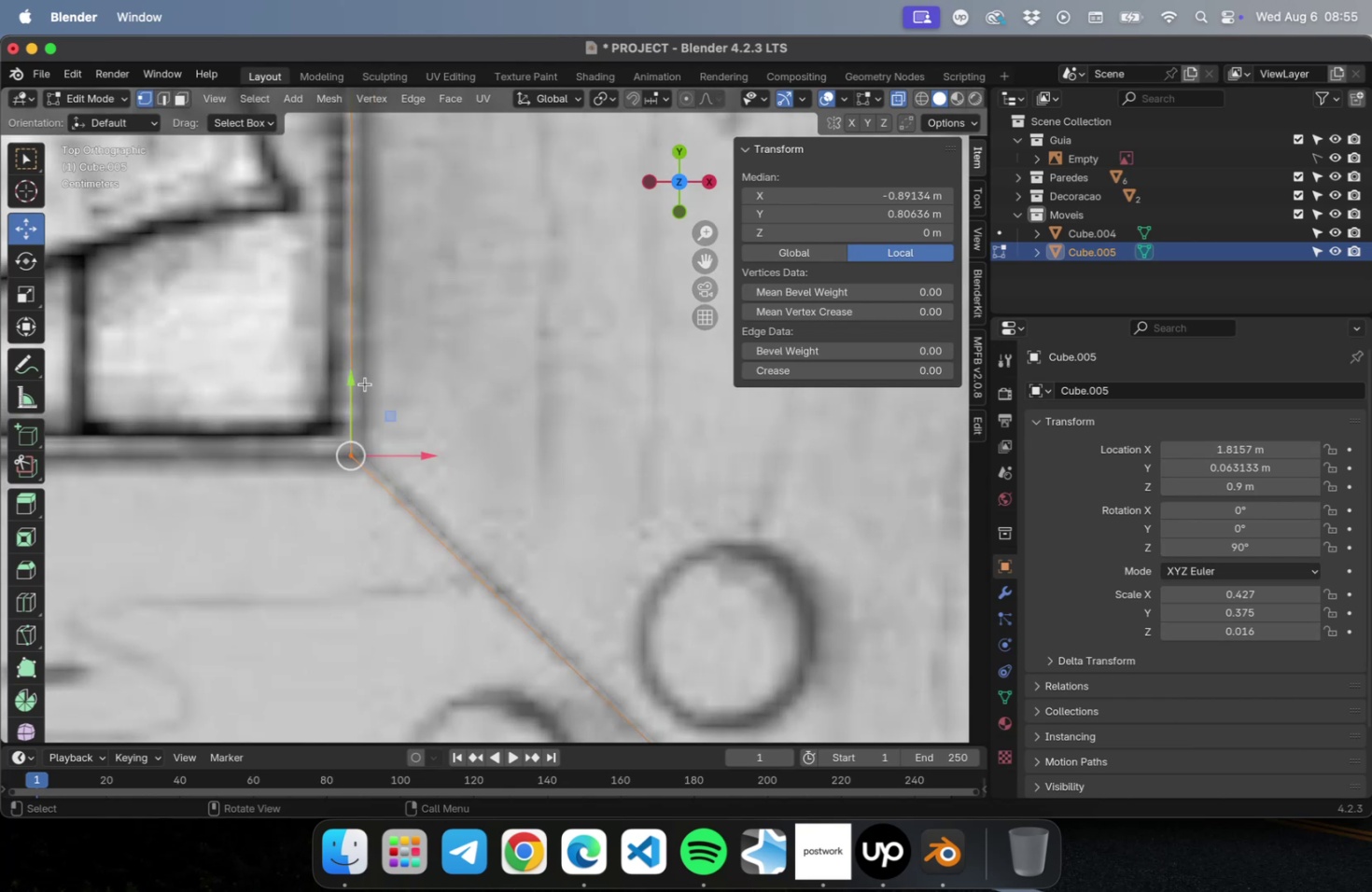 
left_click_drag(start_coordinate=[355, 382], to_coordinate=[350, 365])
 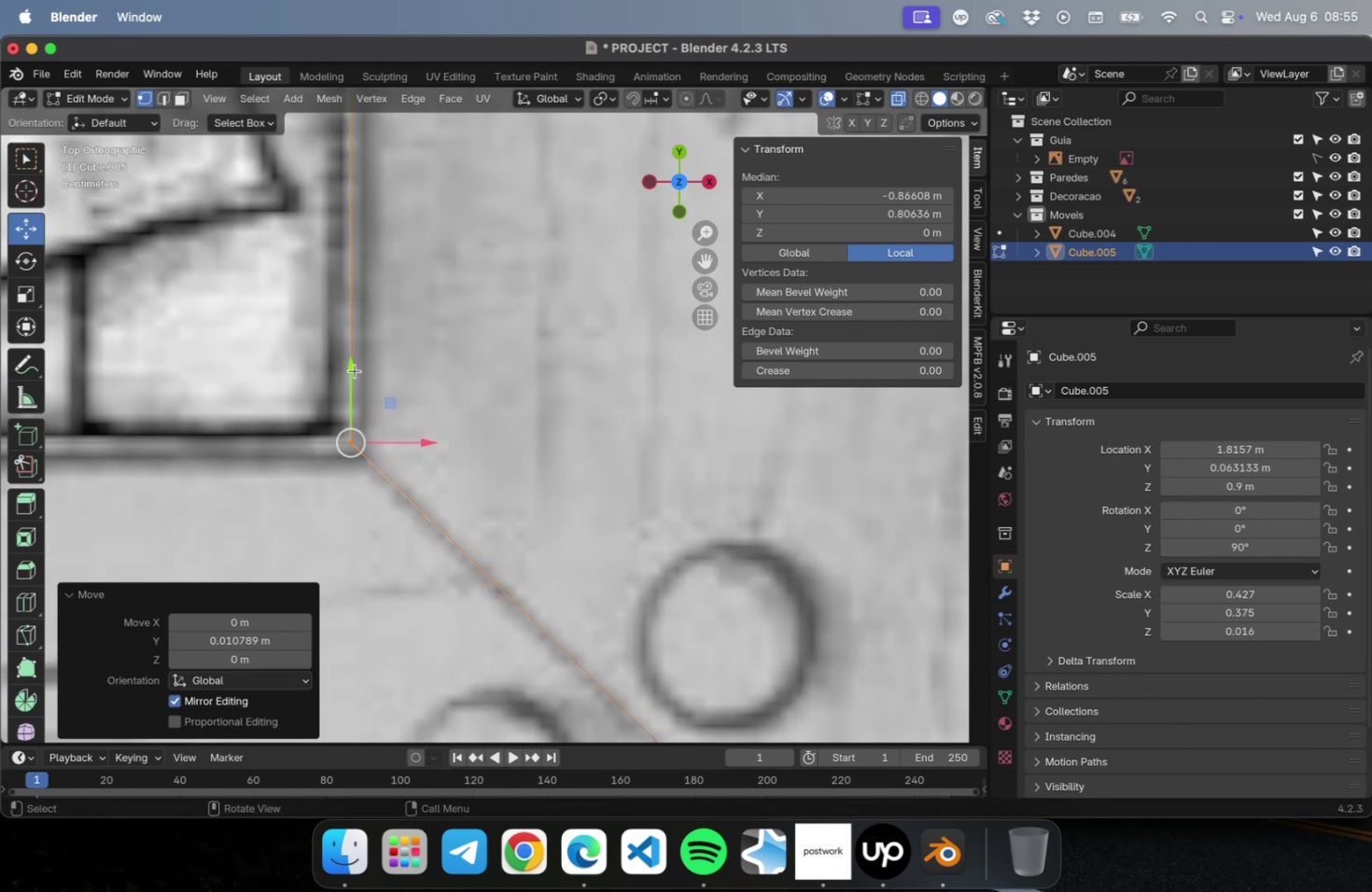 
scroll: coordinate [547, 509], scroll_direction: down, amount: 26.0
 